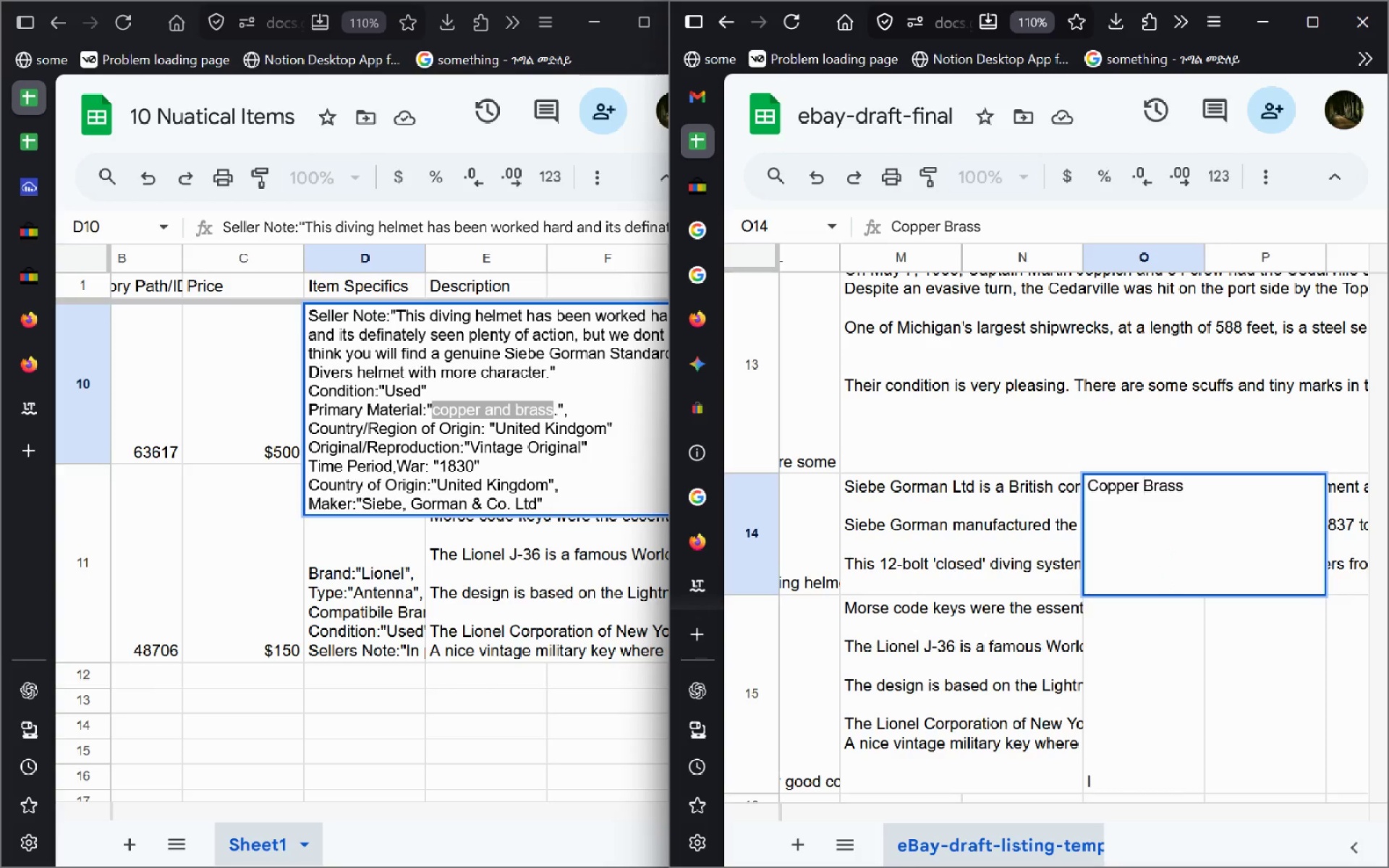 
key(Shift+Backslash)
 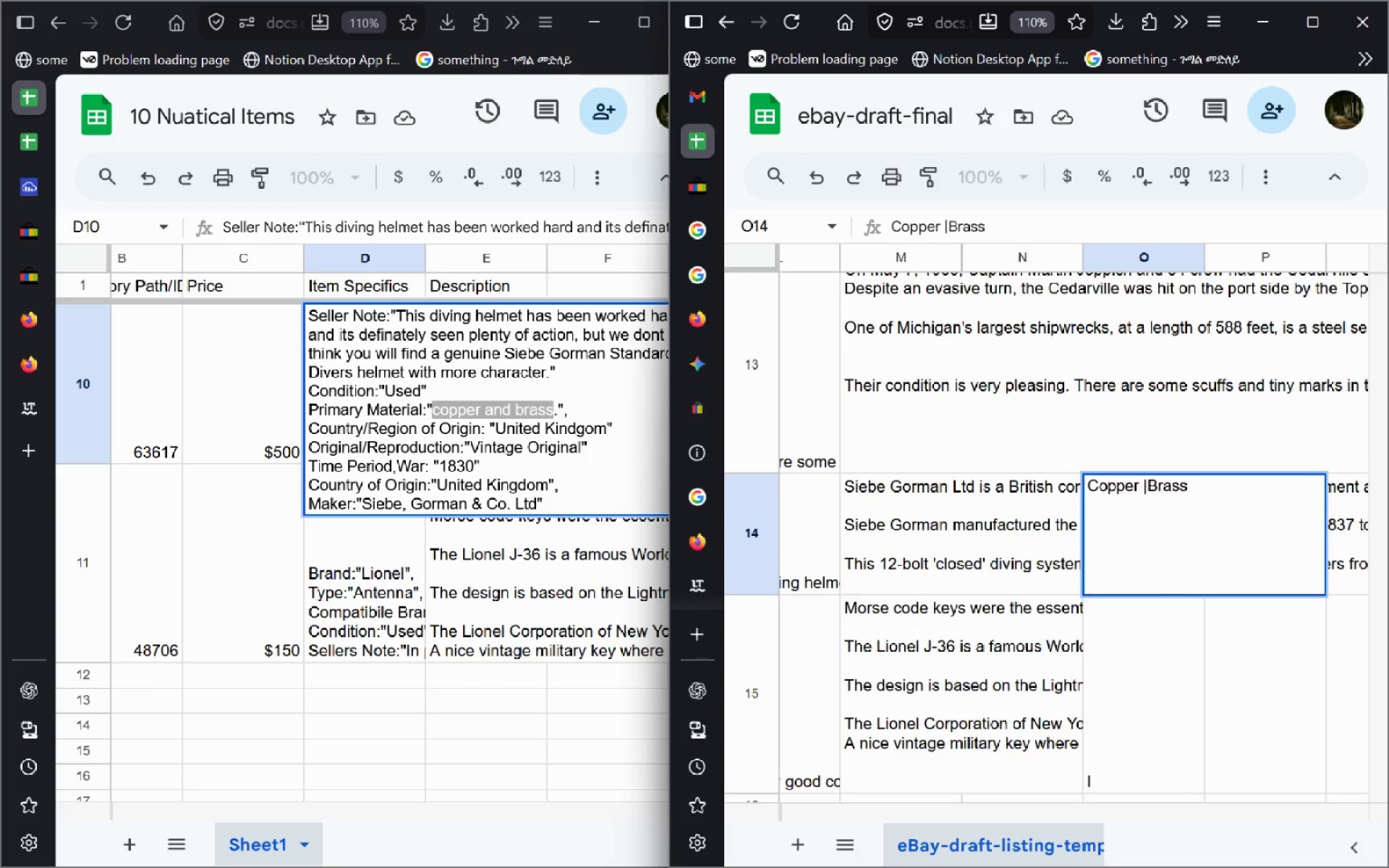 
key(ArrowLeft)
 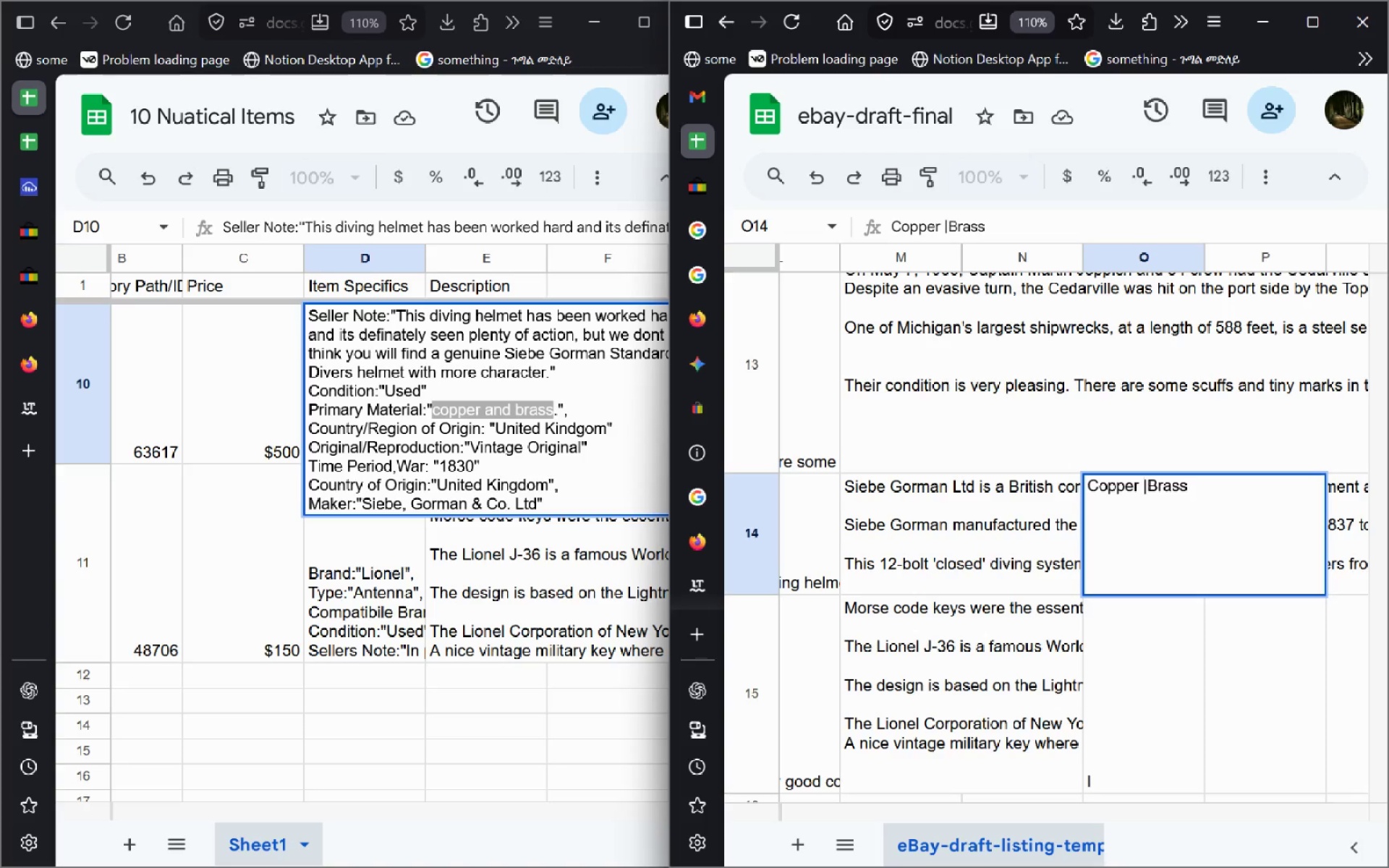 
key(Backspace)
 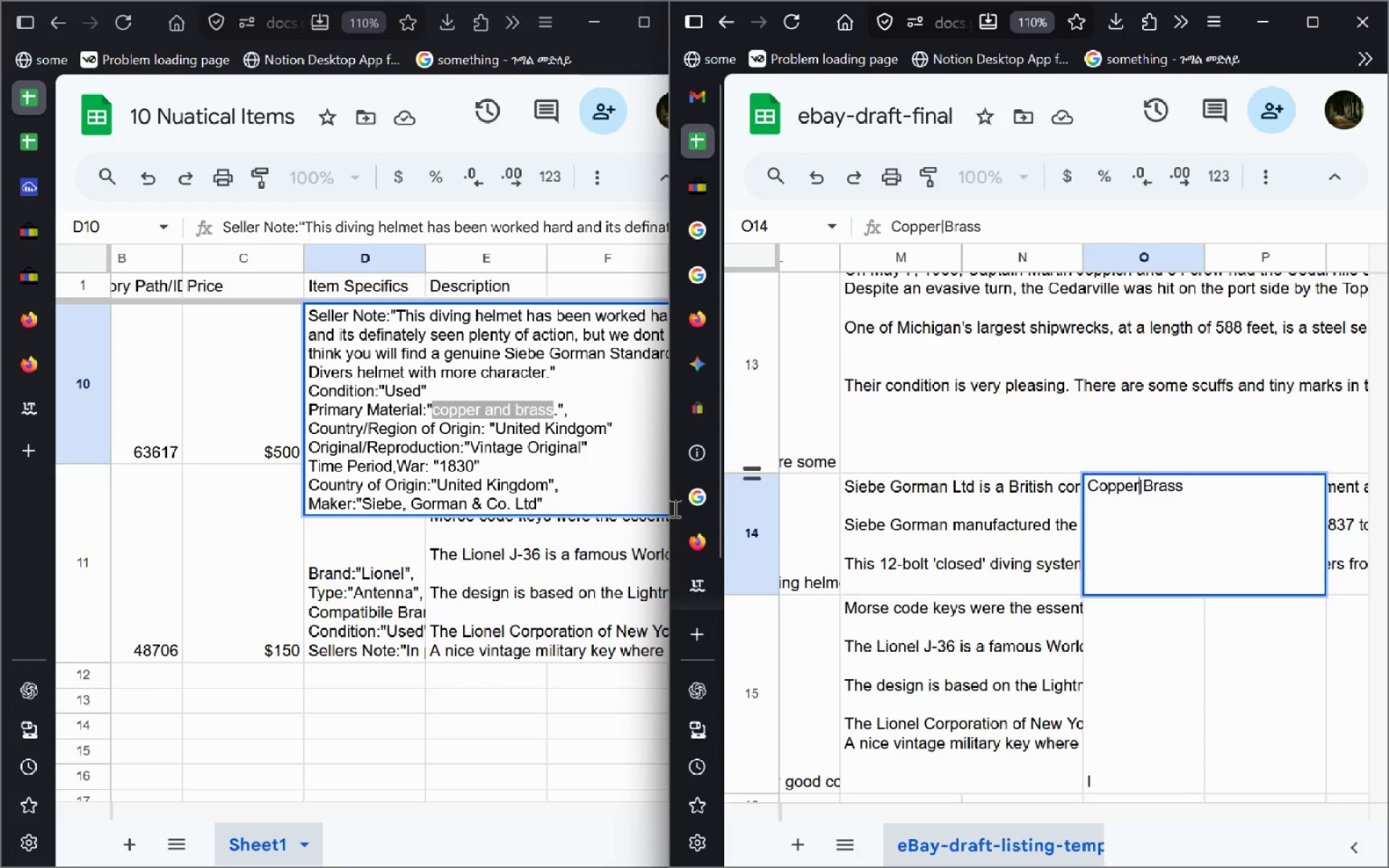 
left_click([1116, 694])
 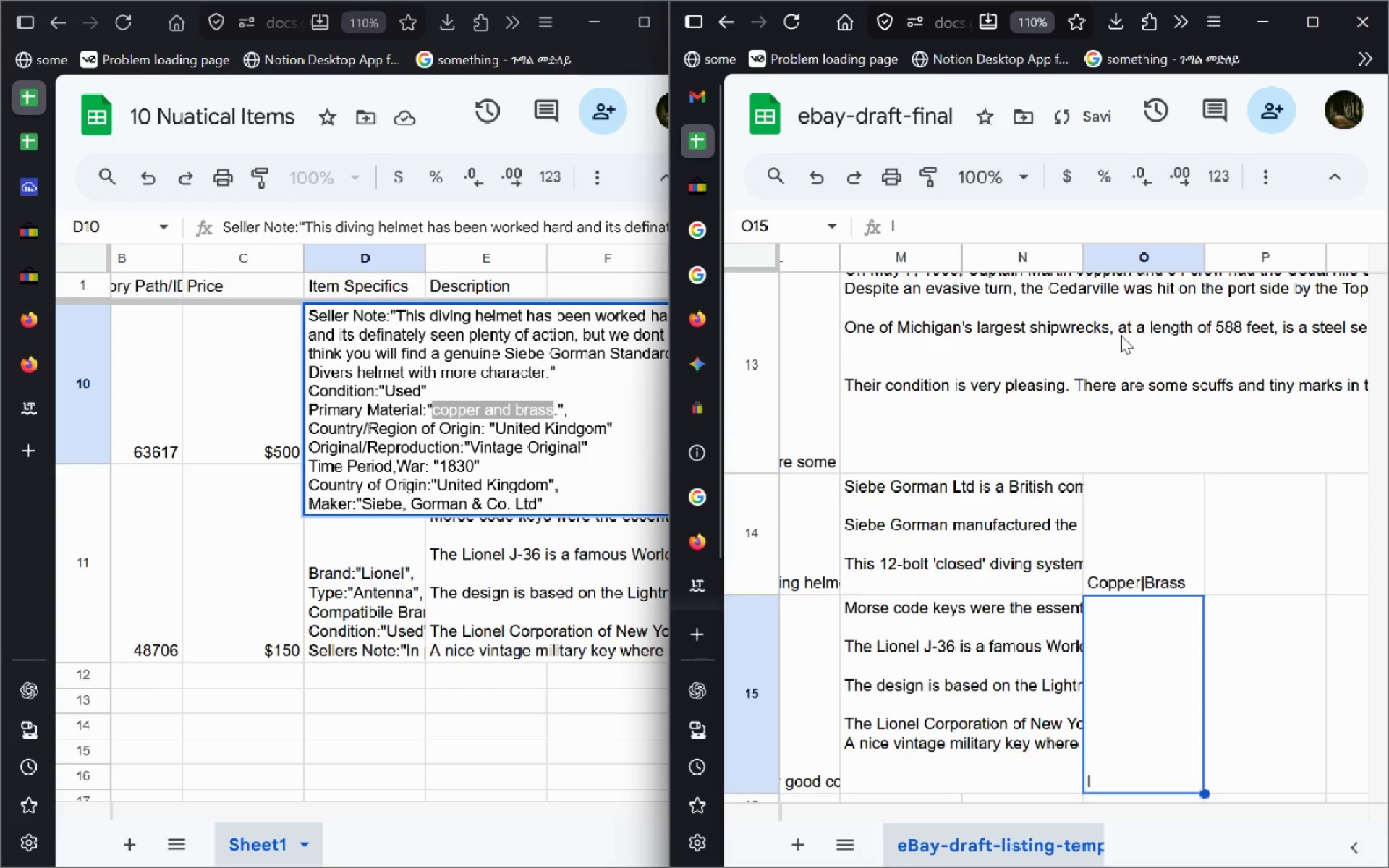 
left_click([1121, 335])
 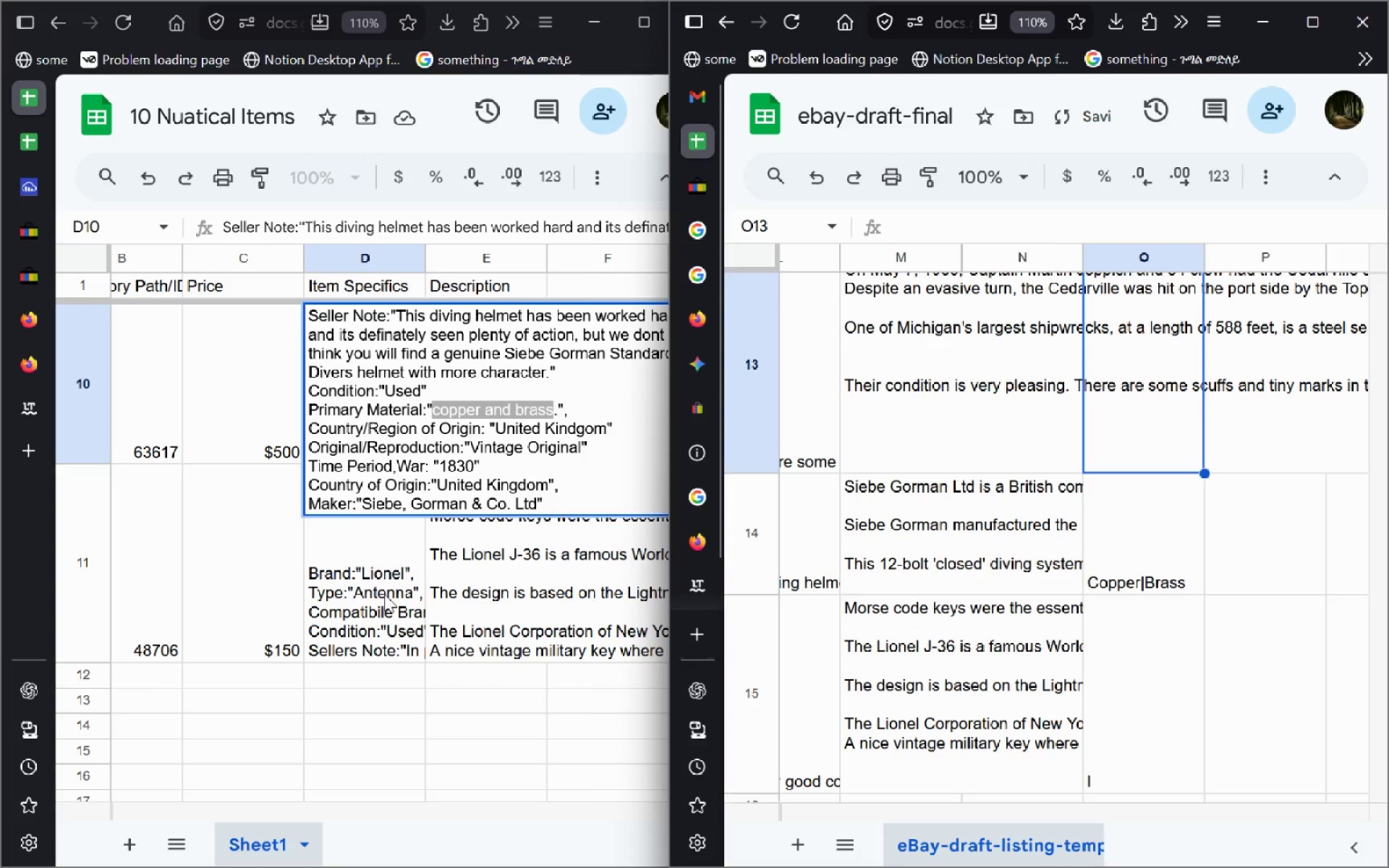 
left_click([372, 573])
 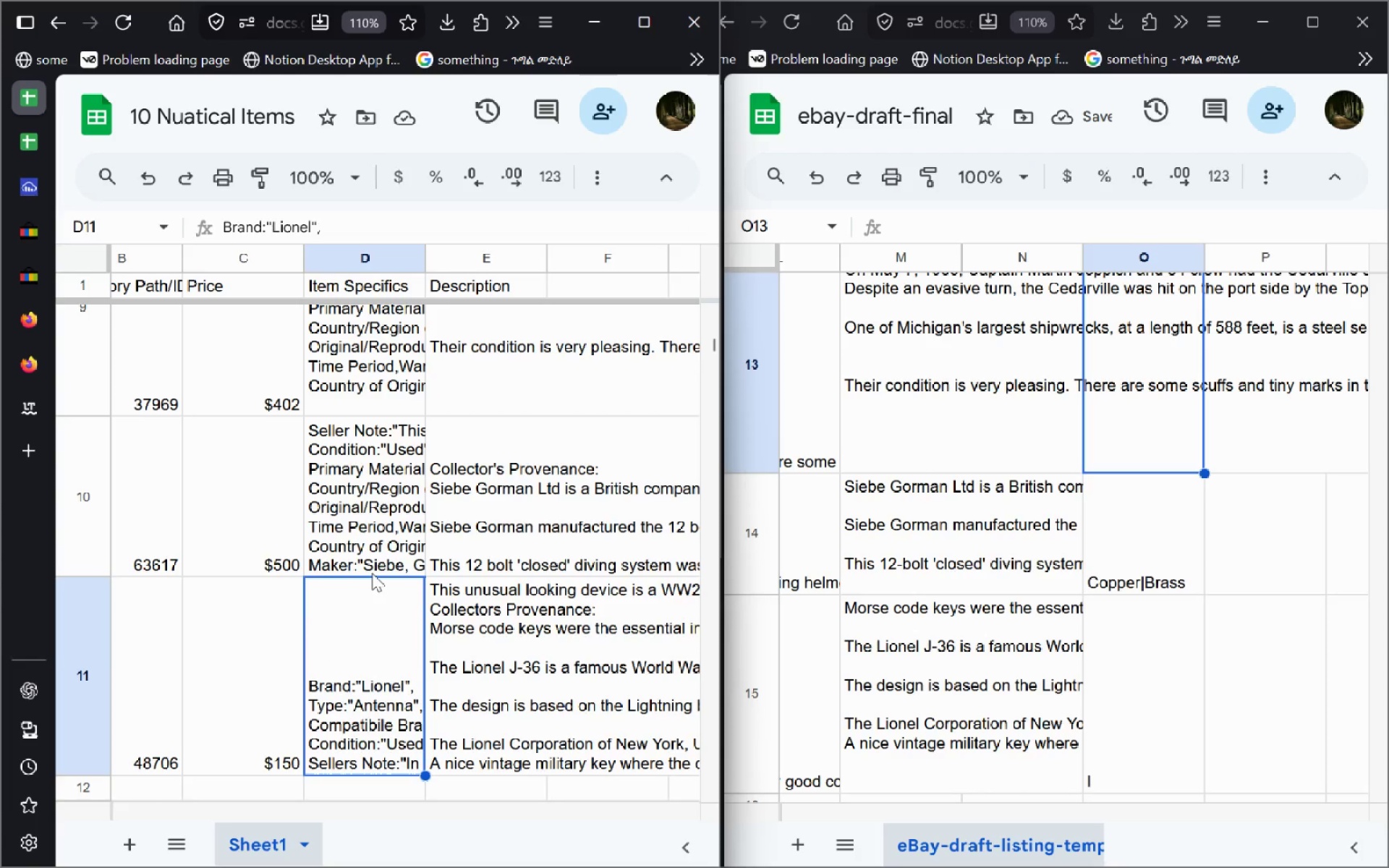 
left_click([371, 511])
 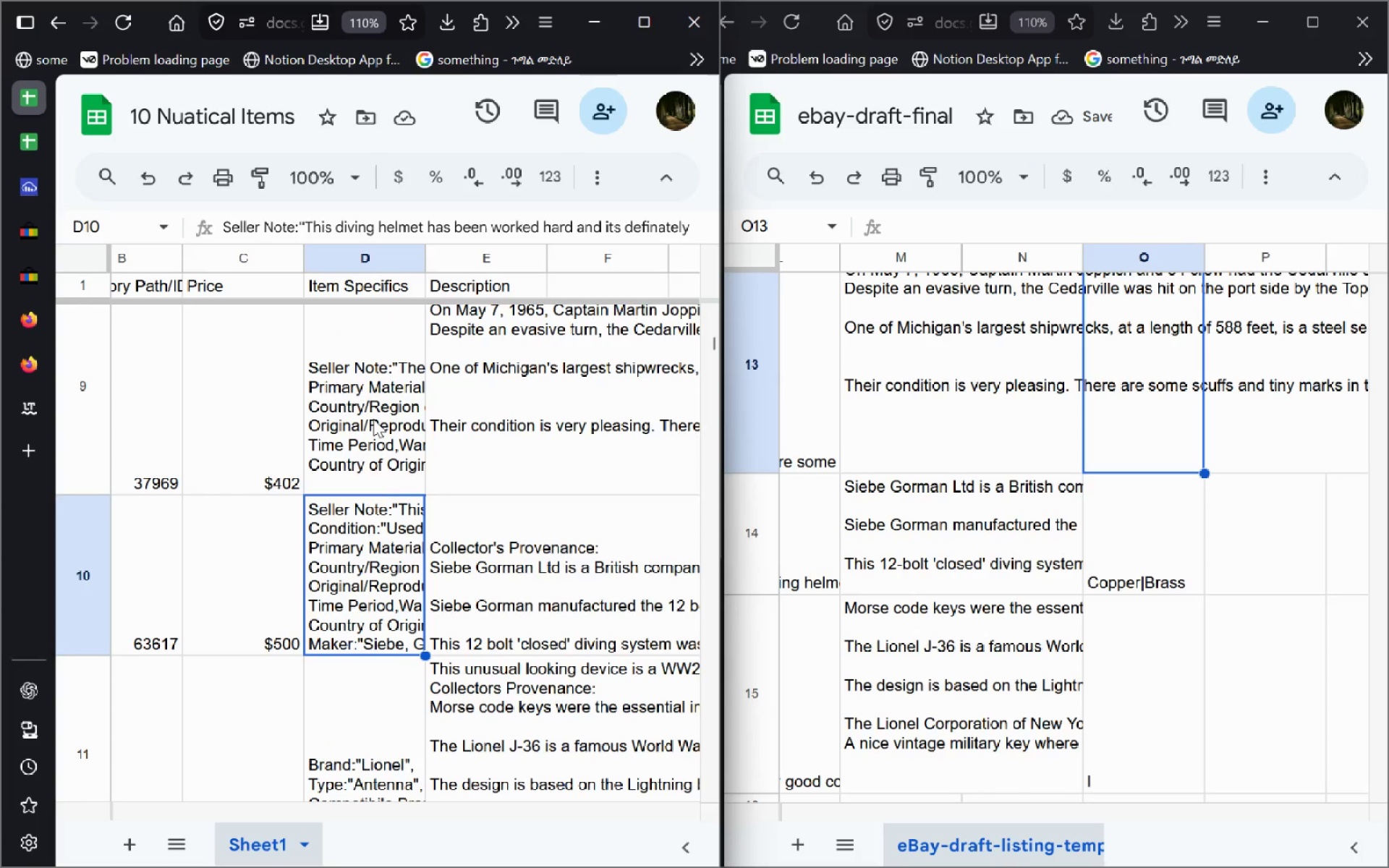 
double_click([373, 419])
 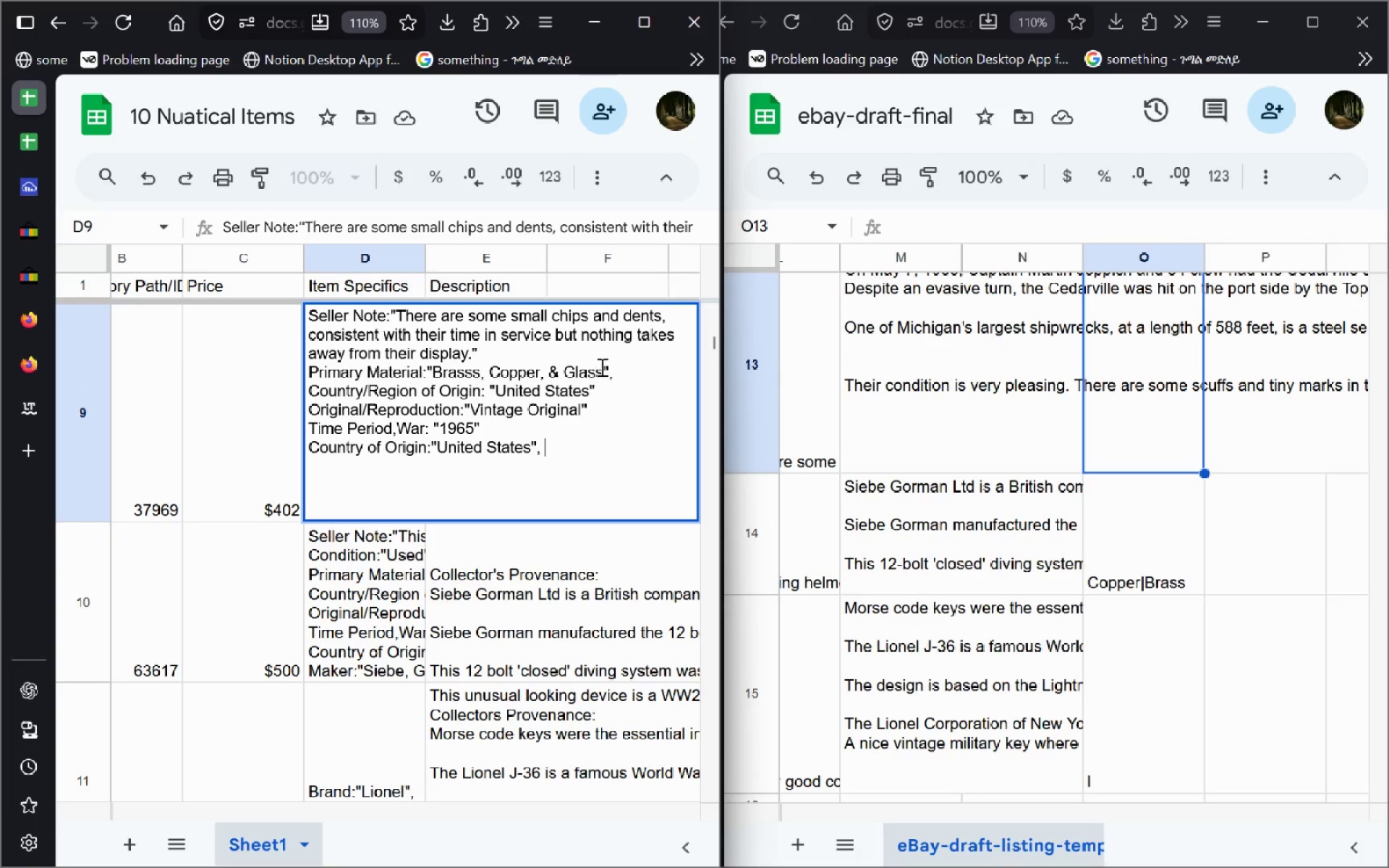 
left_click_drag(start_coordinate=[604, 371], to_coordinate=[441, 370])
 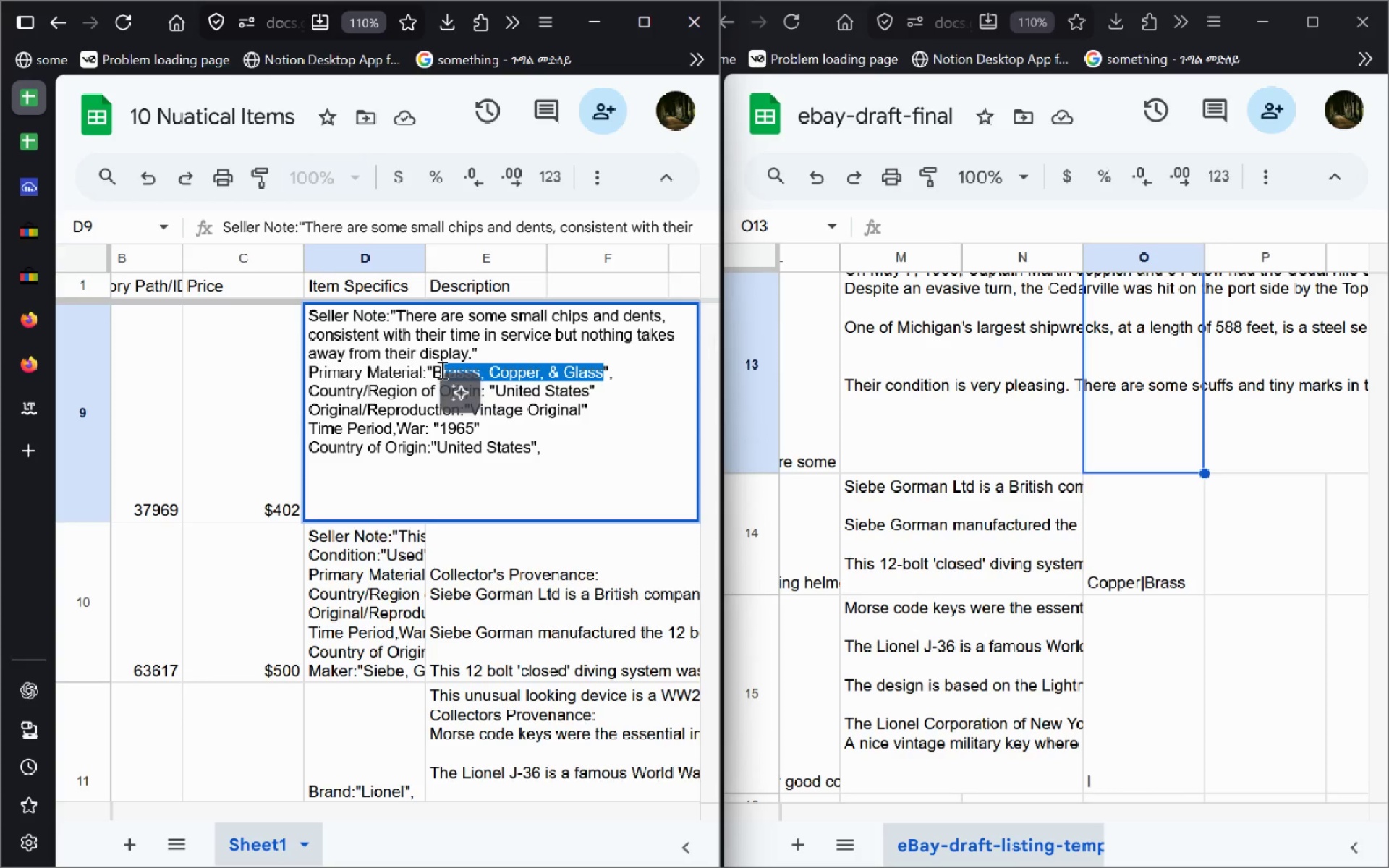 
key(Shift+ShiftLeft)
 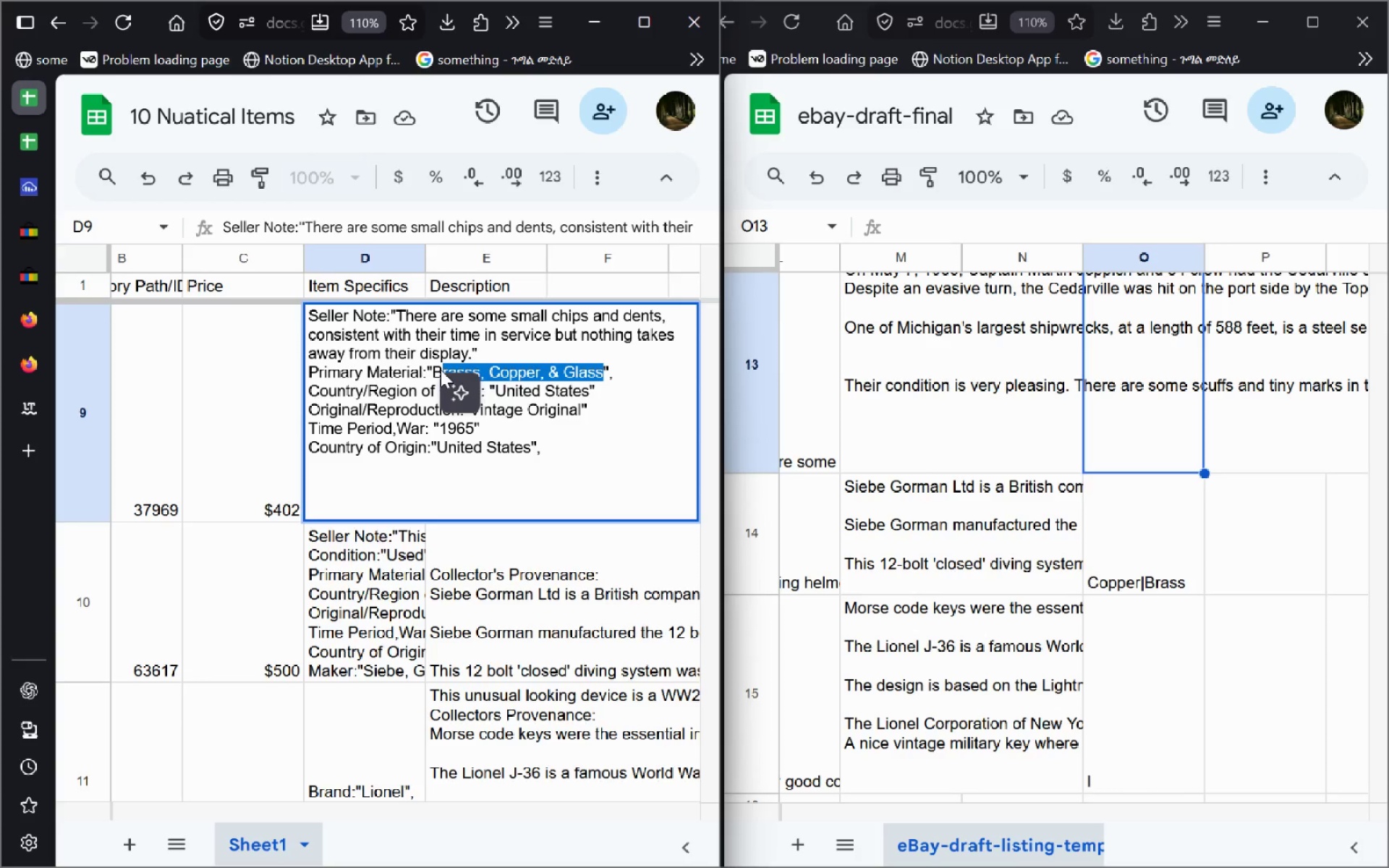 
key(Shift+ArrowLeft)
 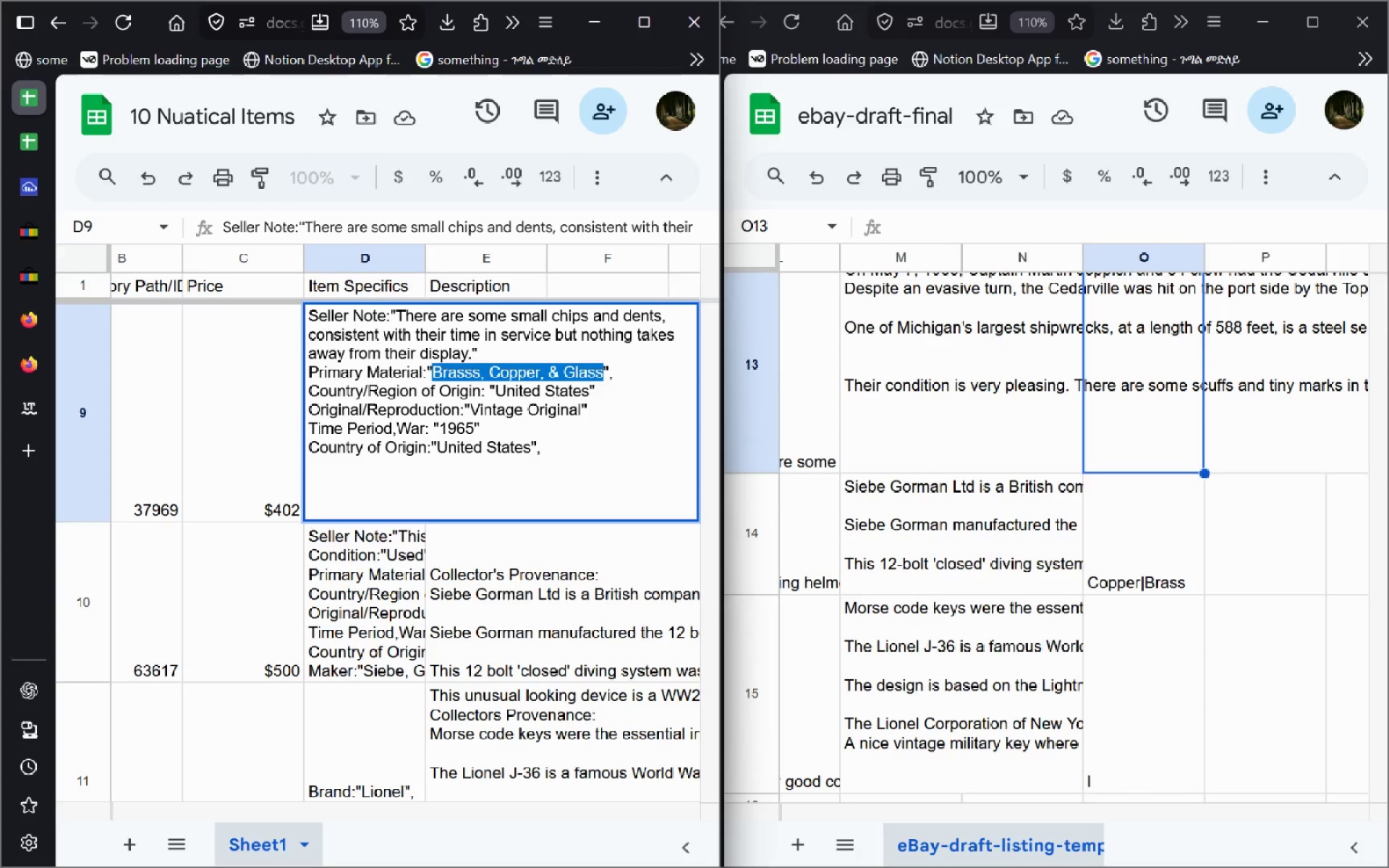 
key(Control+C)
 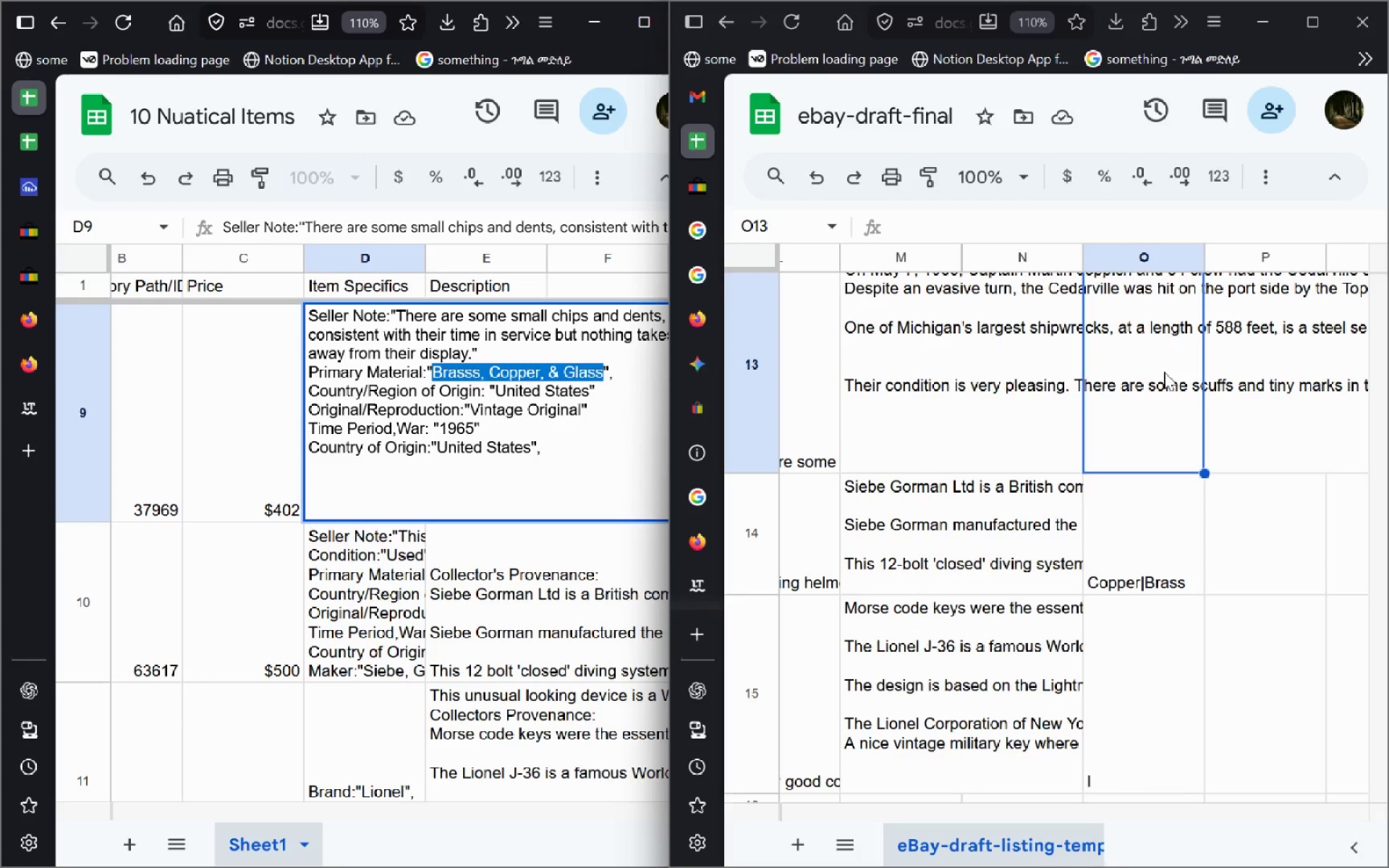 
double_click([1164, 372])
 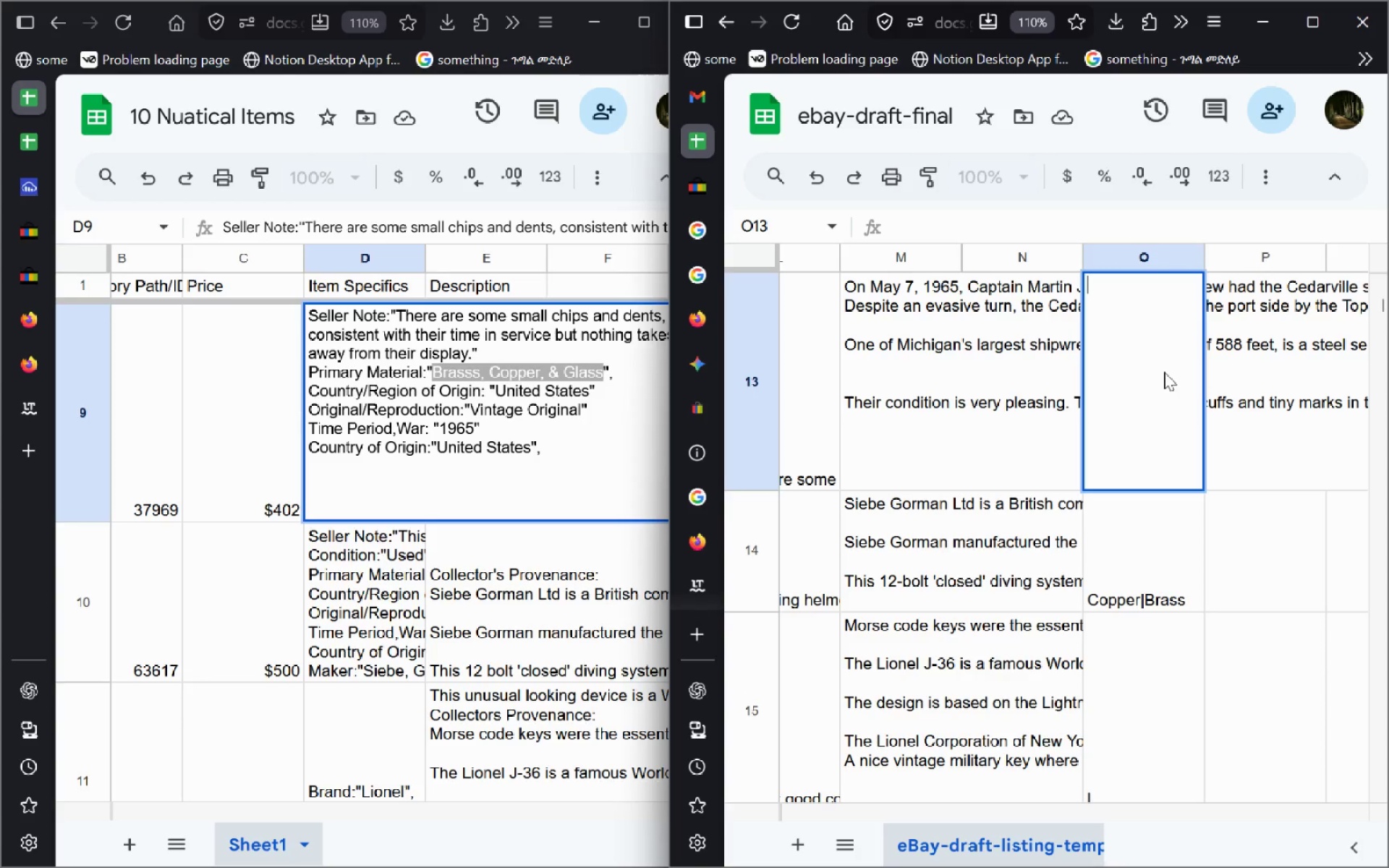 
key(Control+V)
 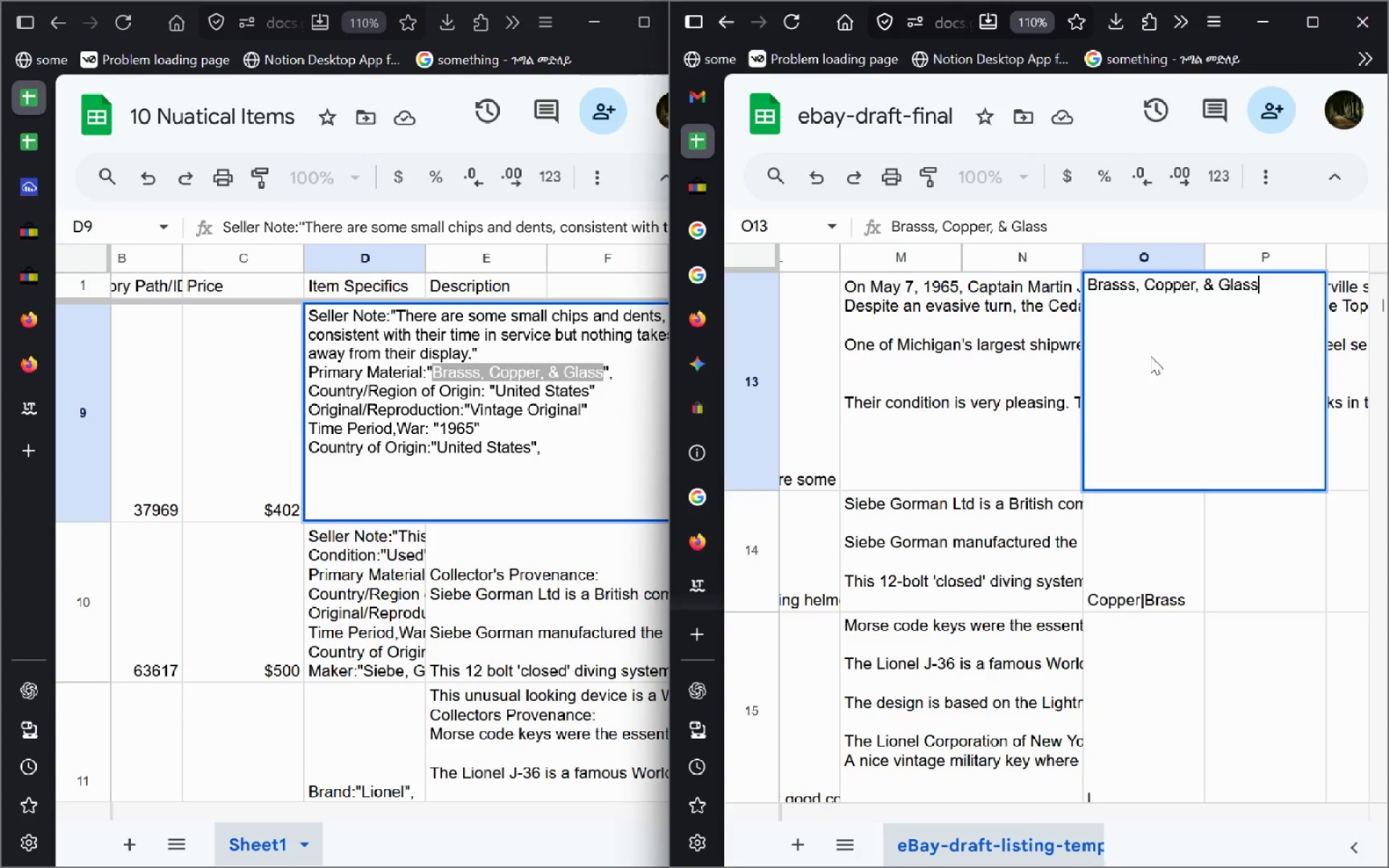 
key(Control+ArrowLeft)
 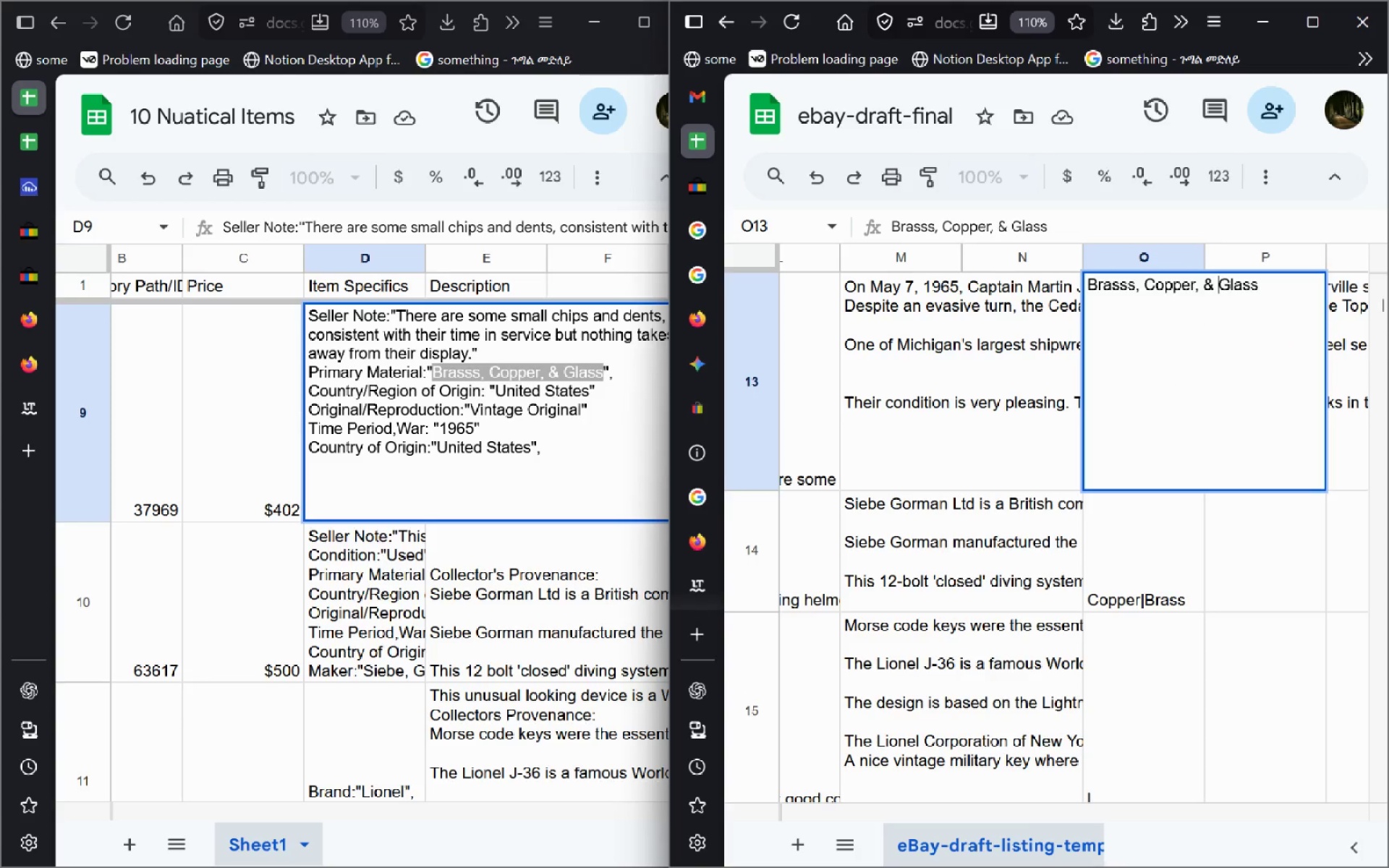 
key(Control+ArrowLeft)
 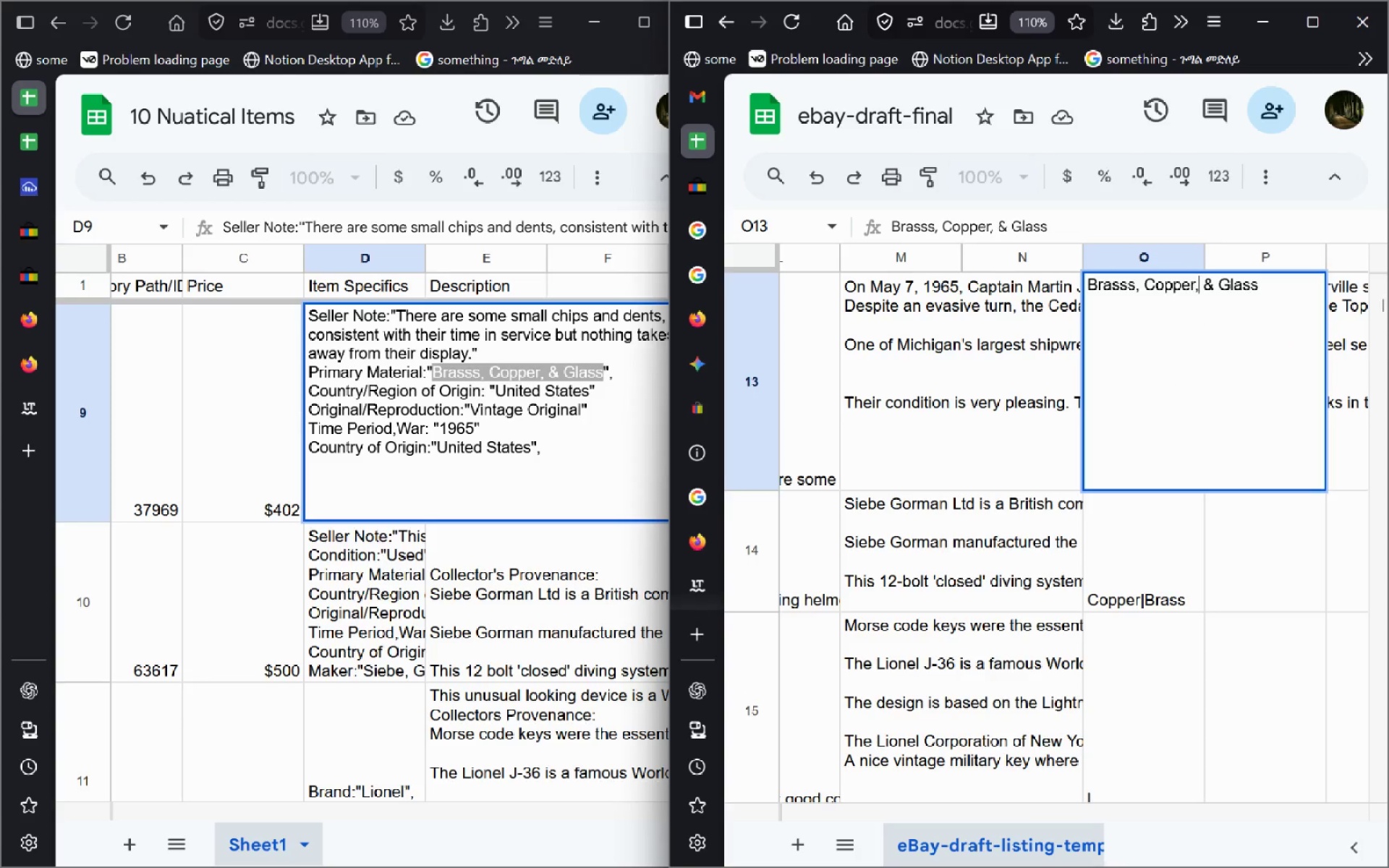 
key(Control+ArrowLeft)
 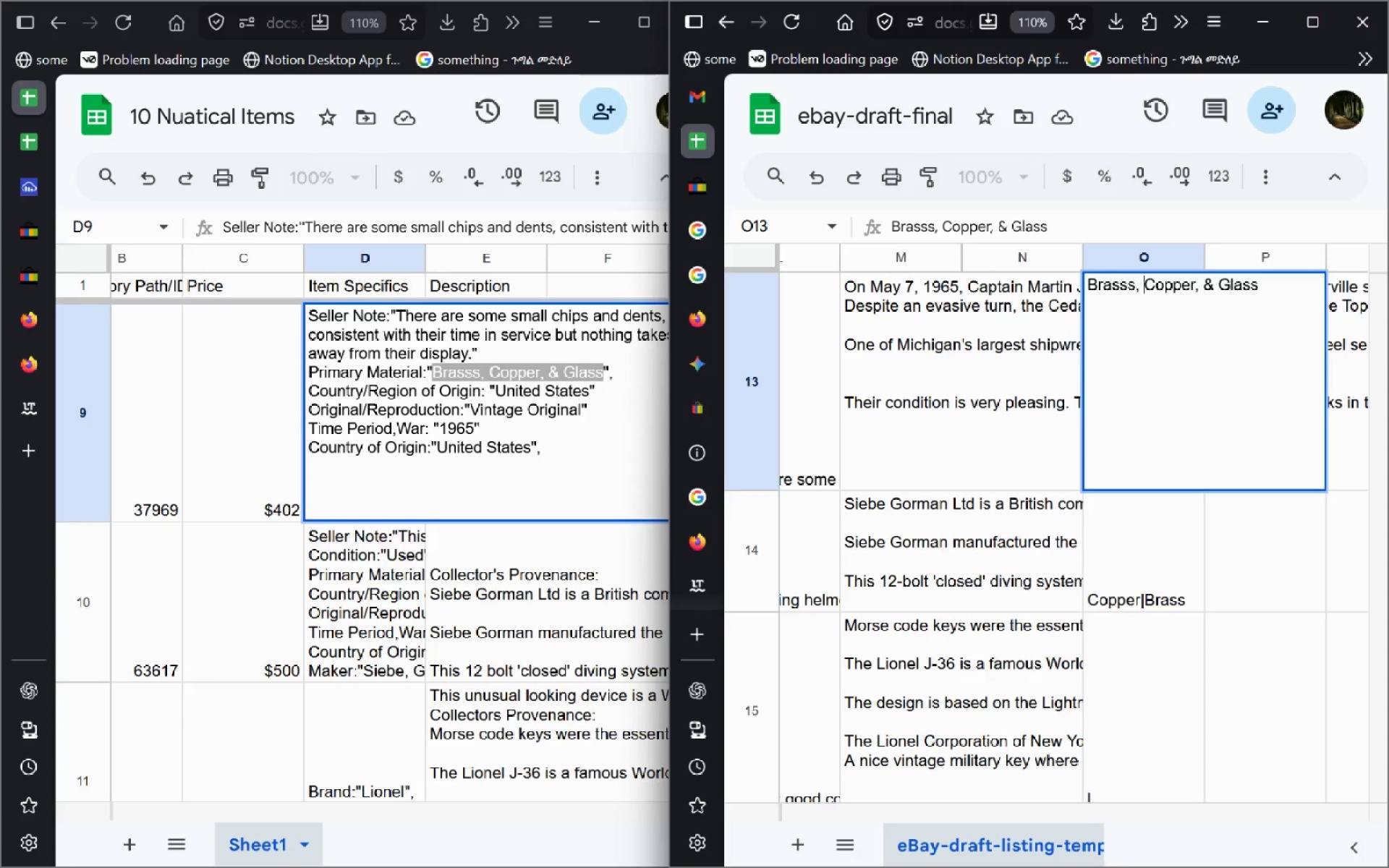 
key(Control+ArrowLeft)
 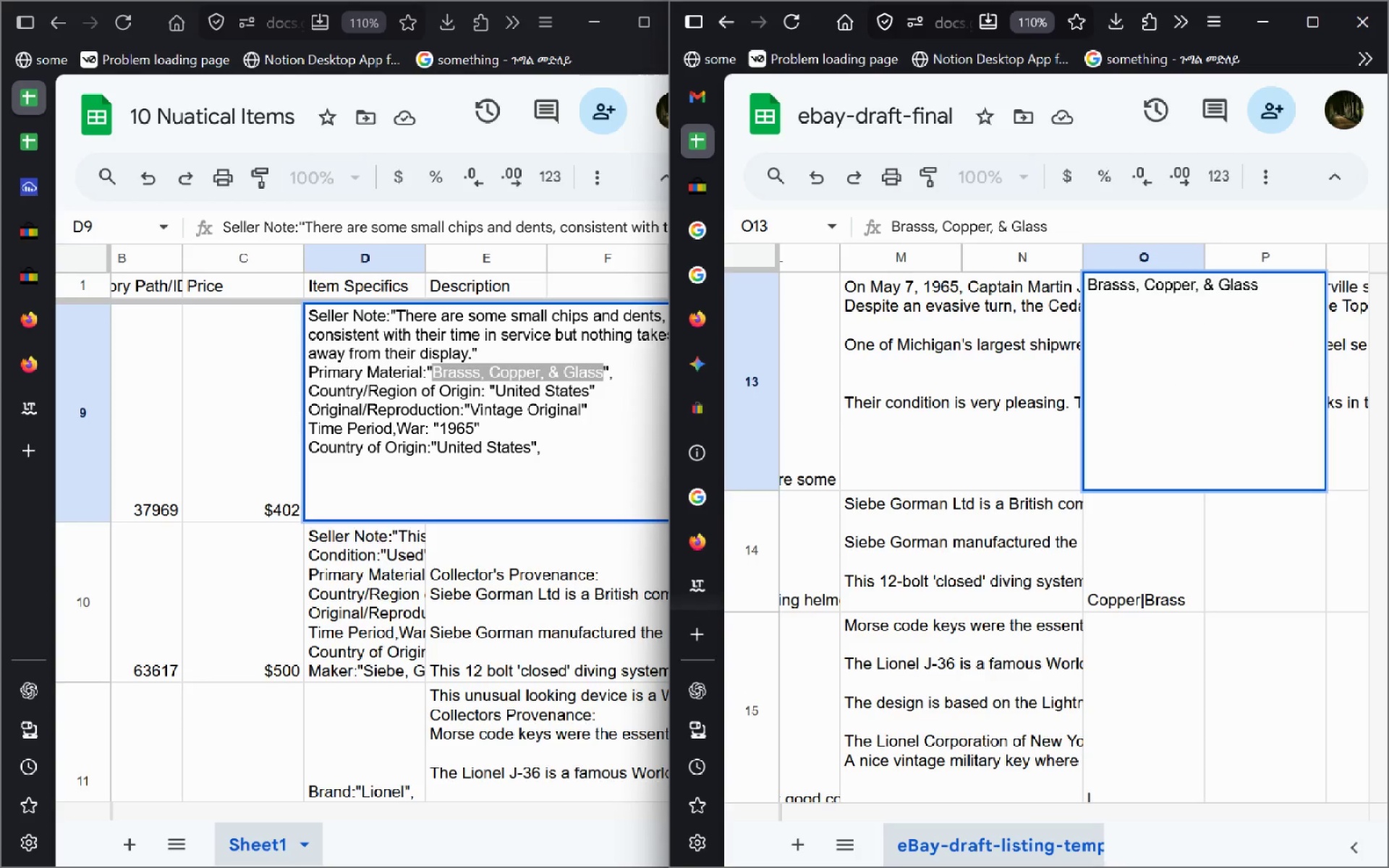 
key(Control+ArrowRight)
 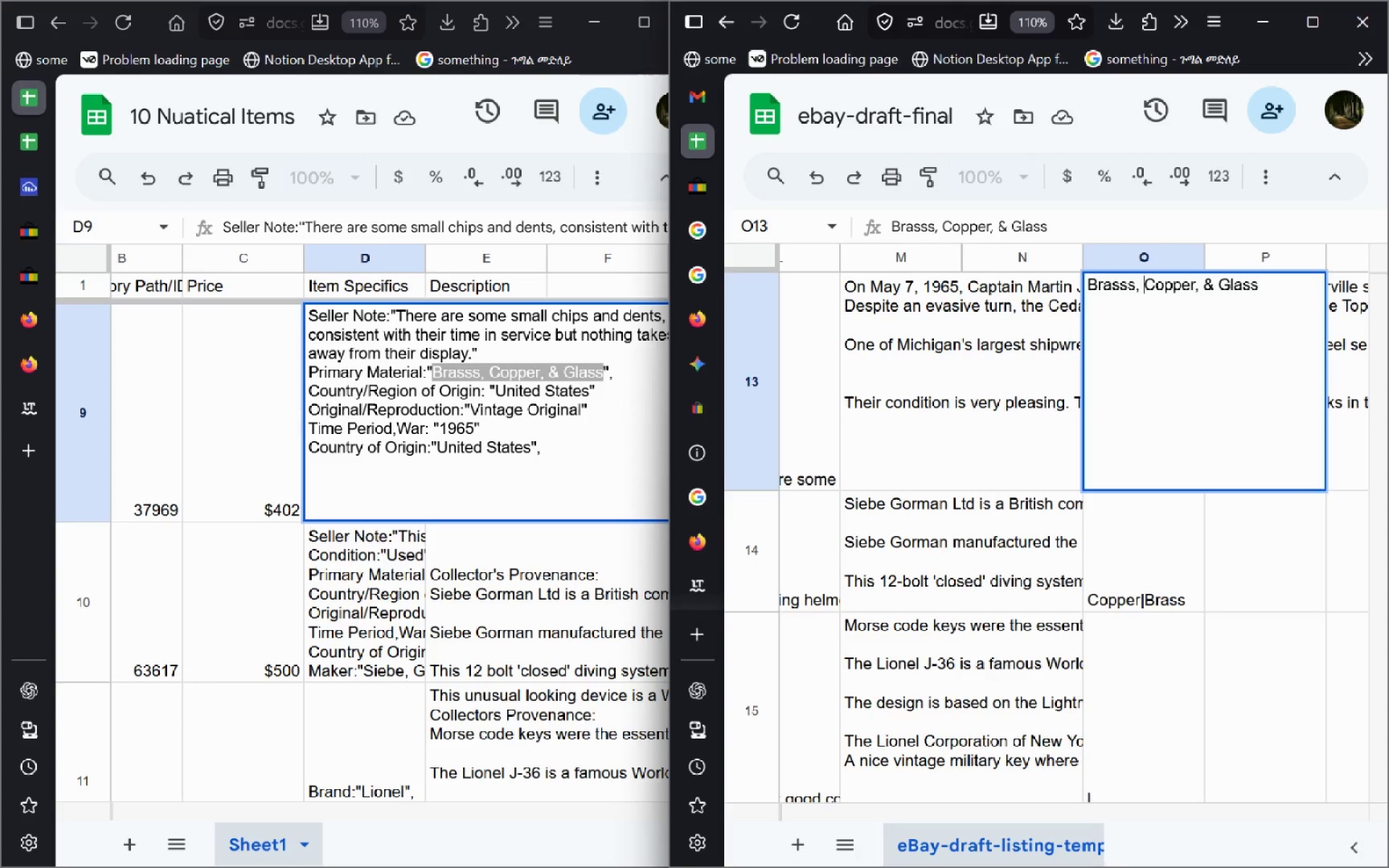 
key(Backspace)
 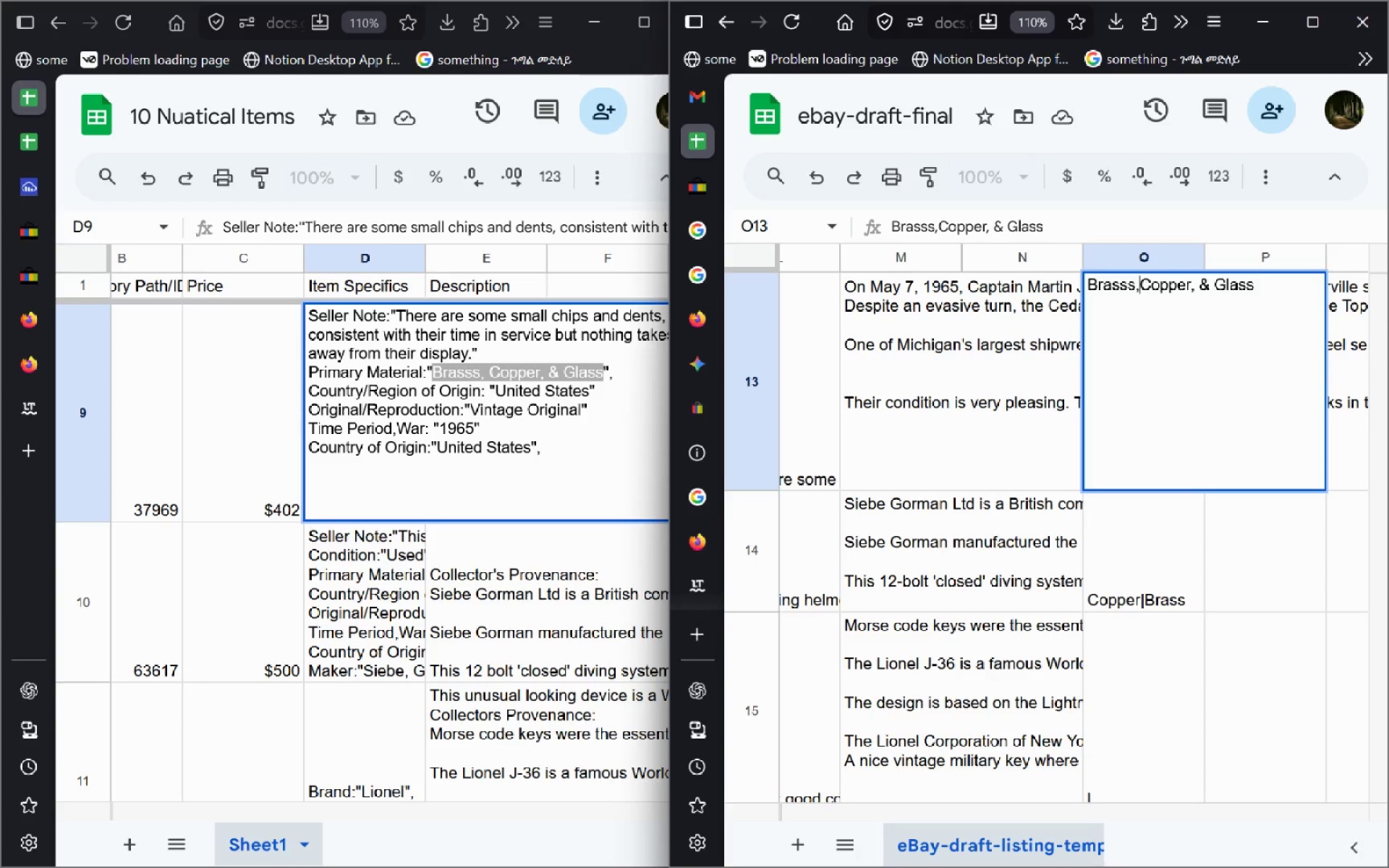 
key(Backspace)
 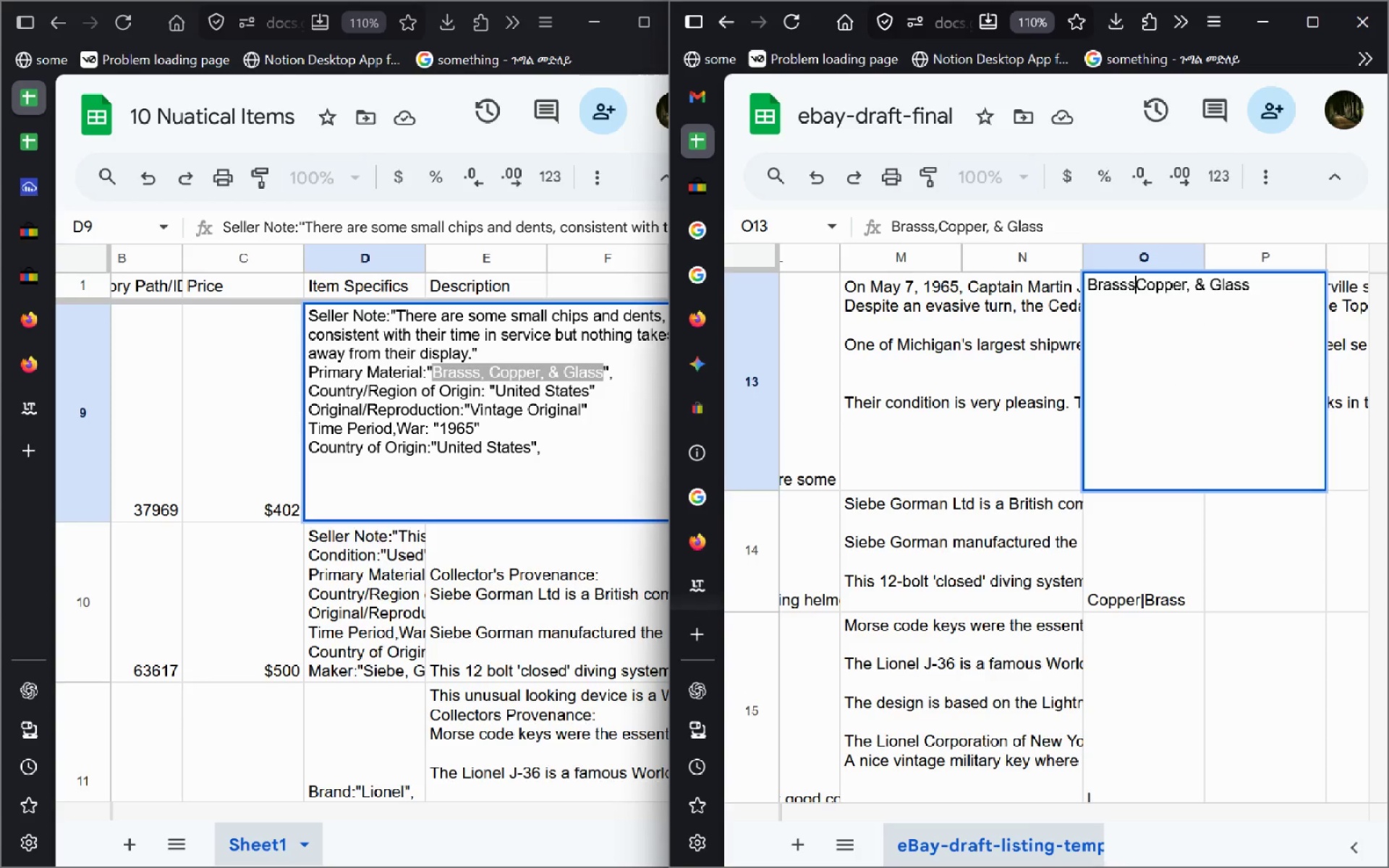 
key(Shift+BracketRight)
 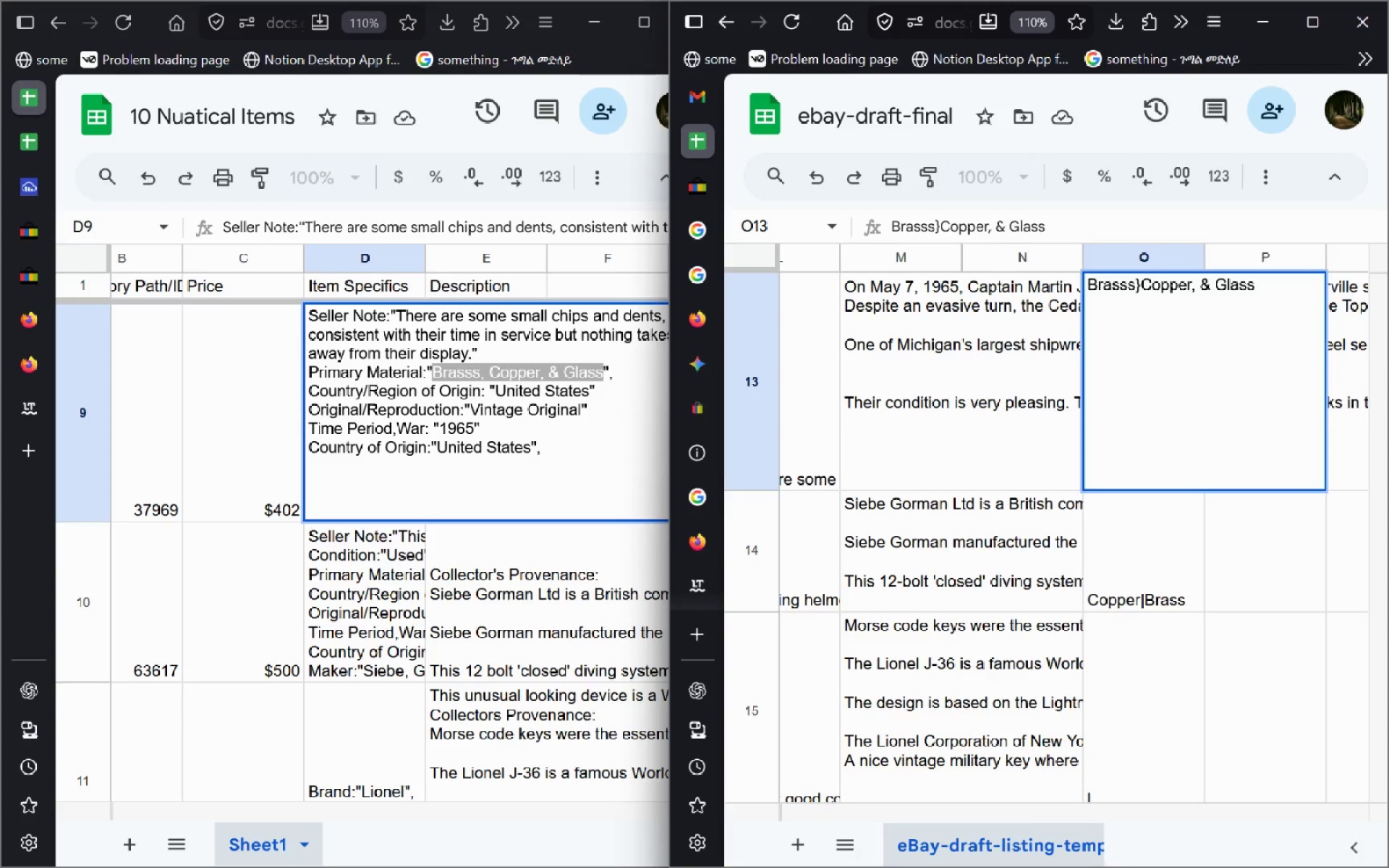 
key(Backspace)
 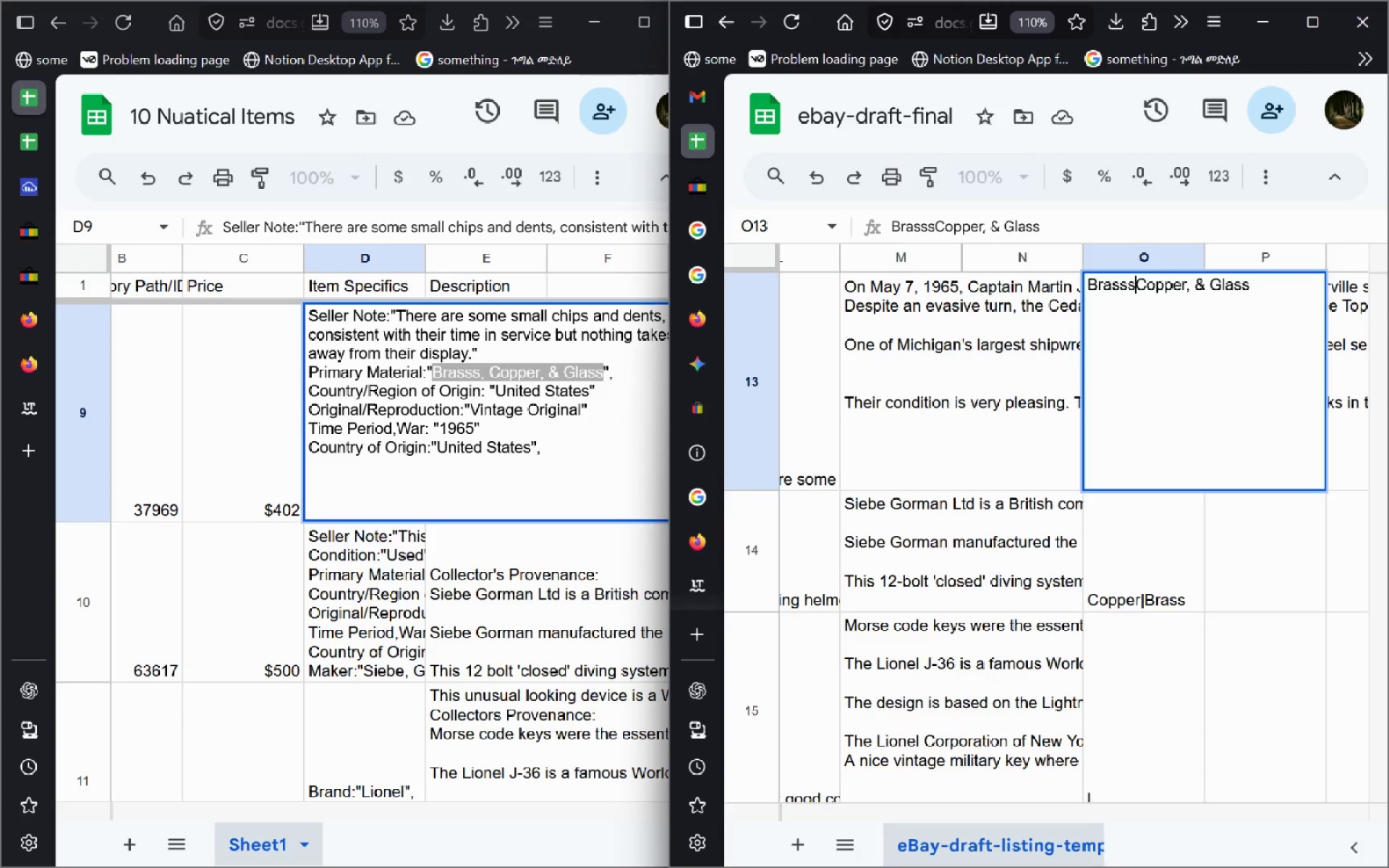 
key(Shift+ShiftLeft)
 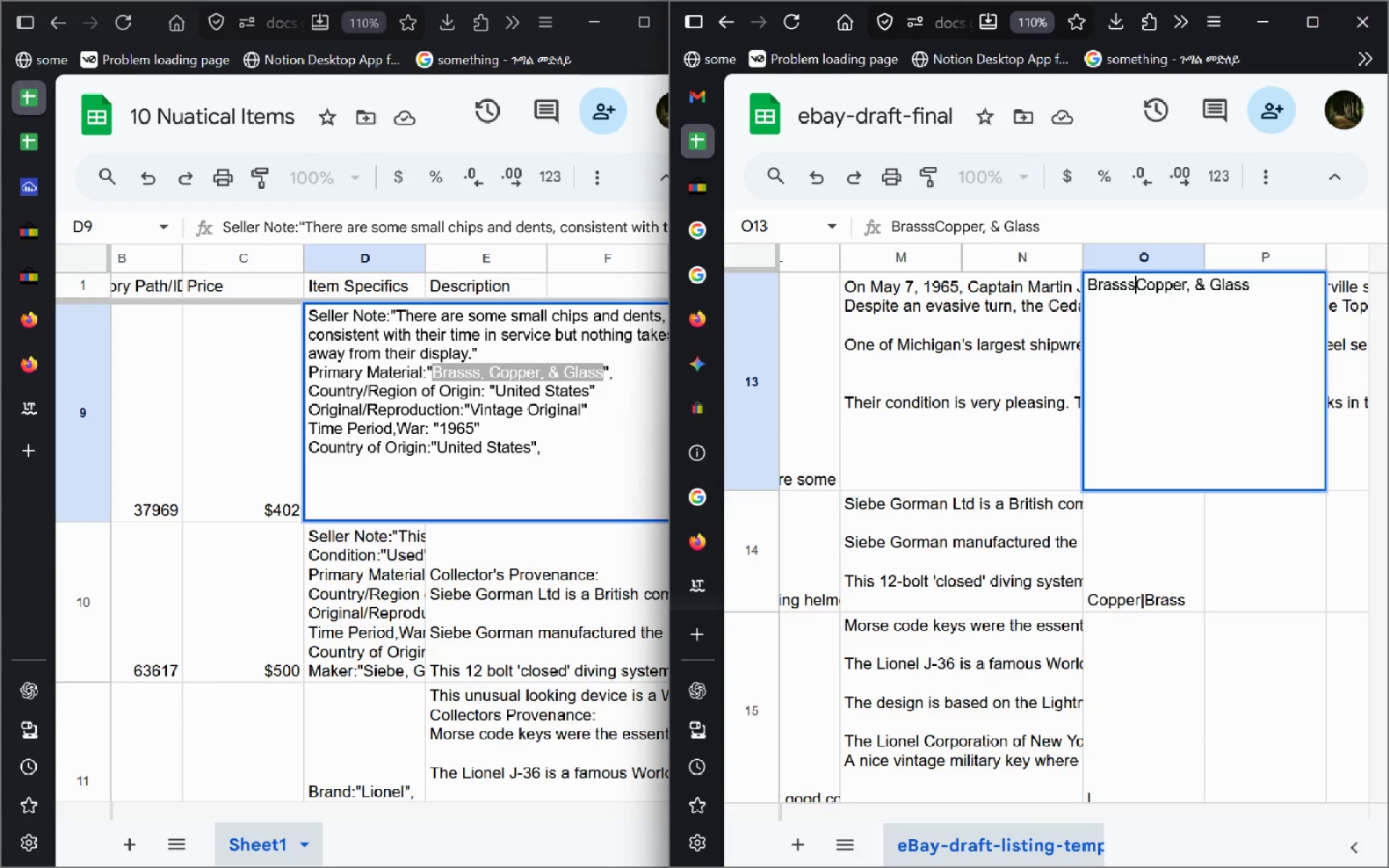 
key(Shift+Backslash)
 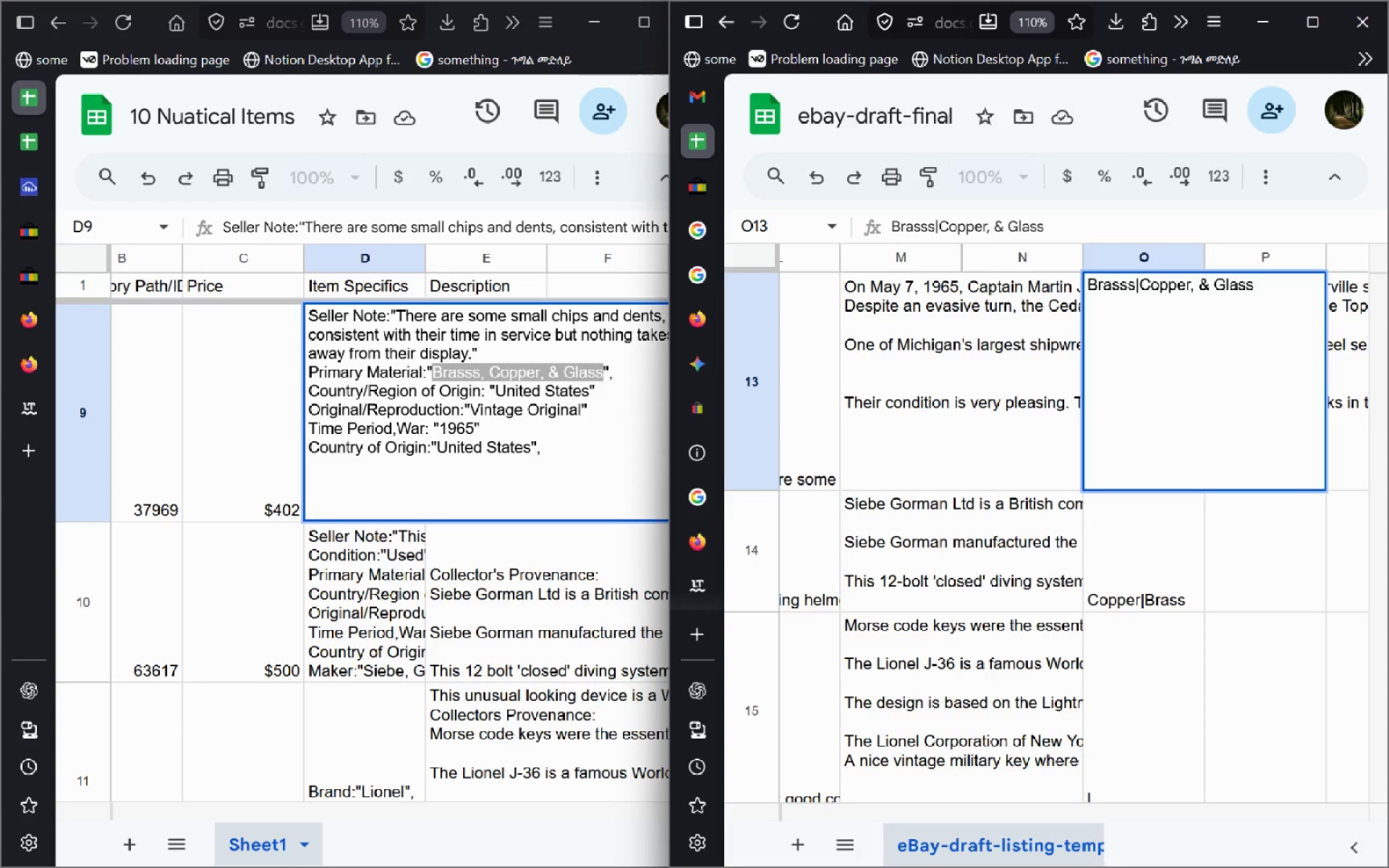 
key(Control+ControlLeft)
 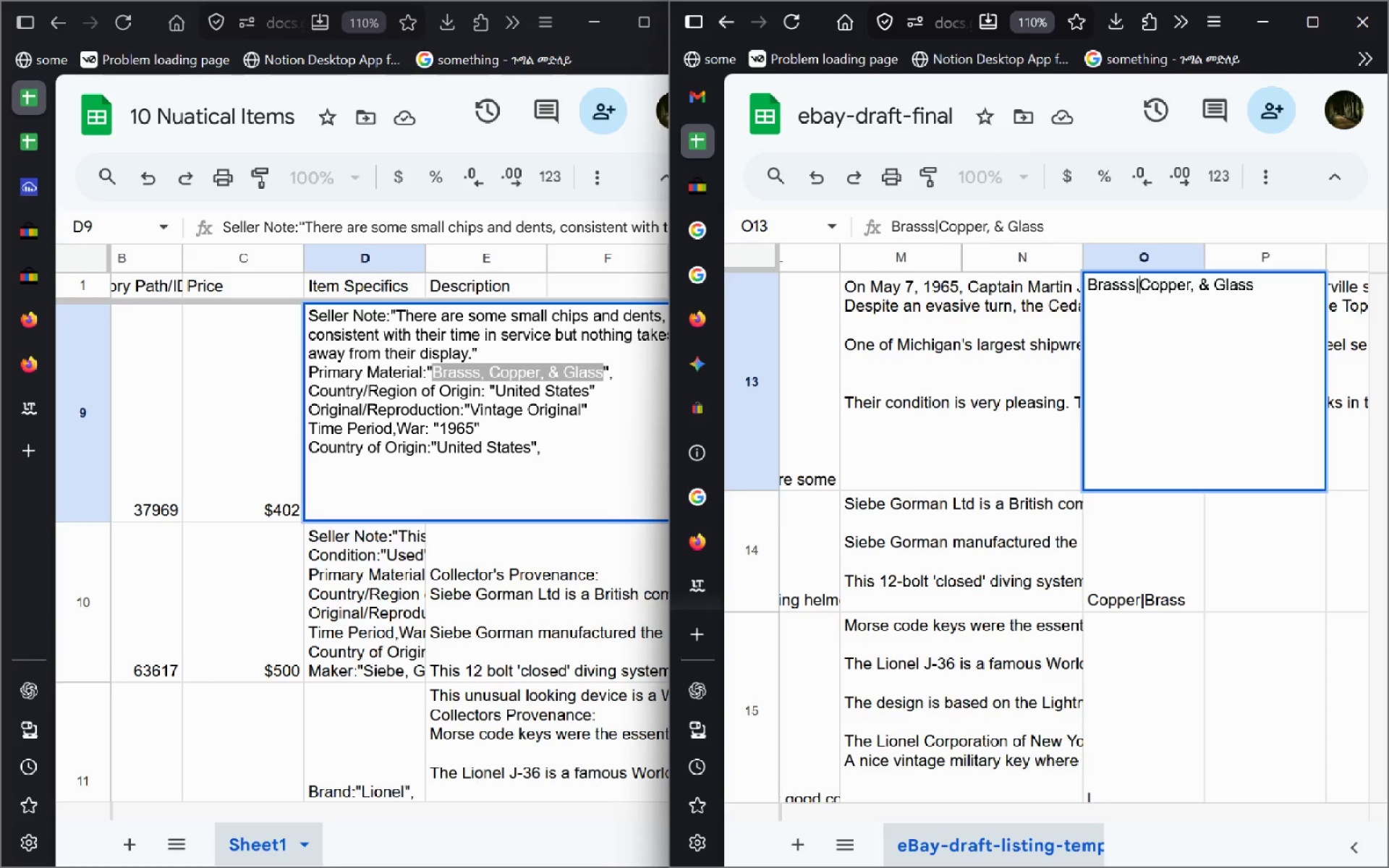 
key(Control+ArrowRight)
 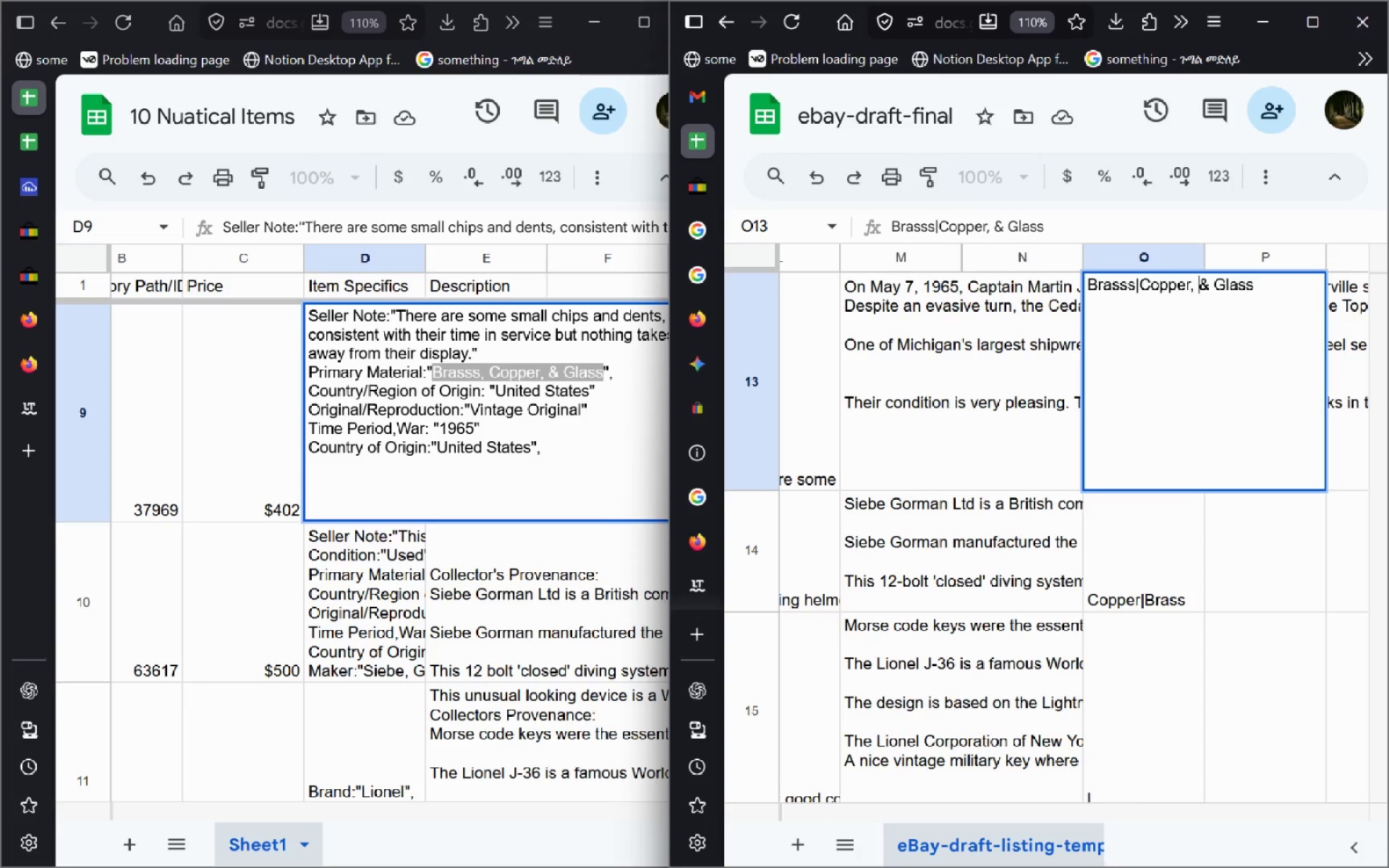 
key(Backspace)
 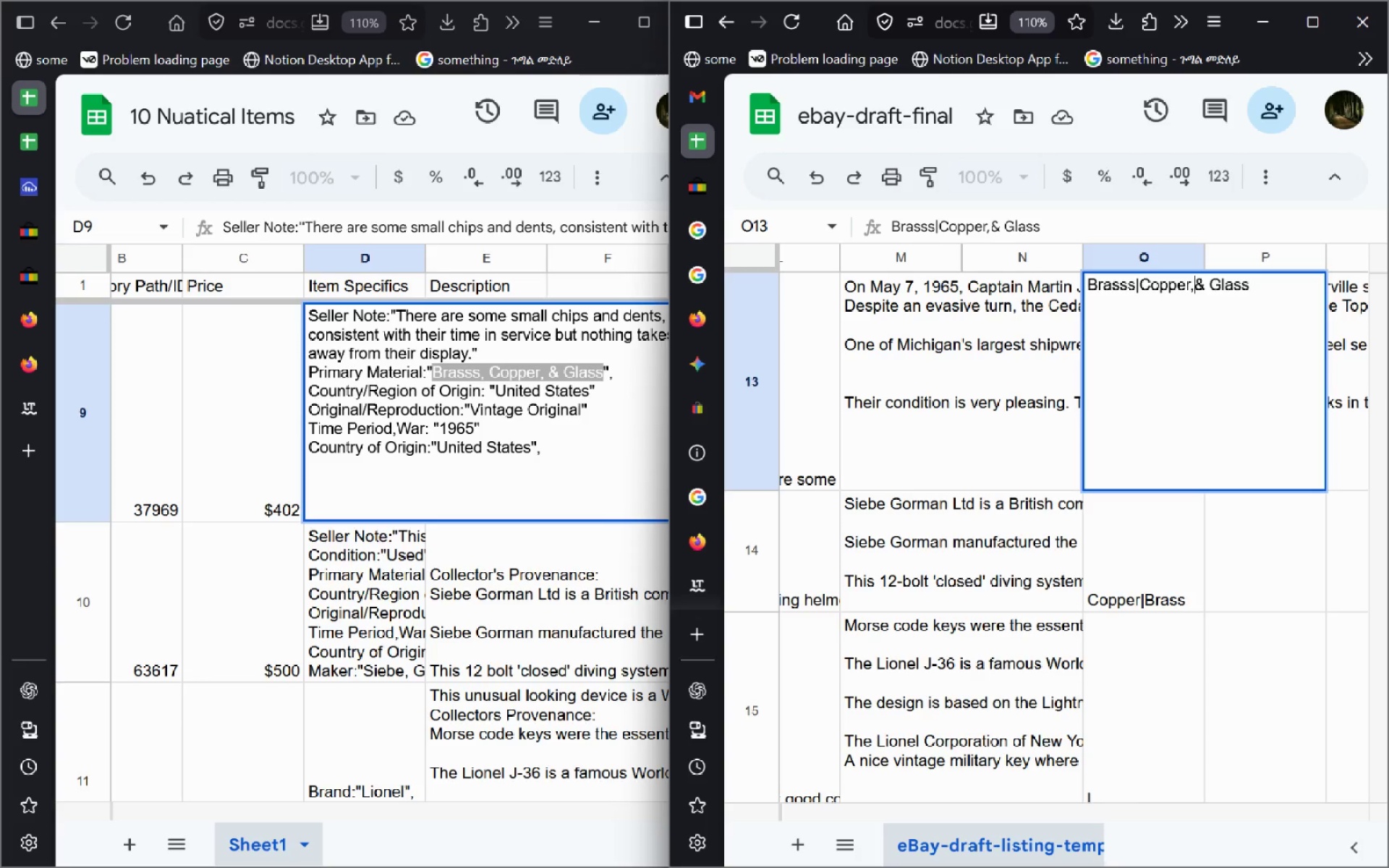 
key(Backspace)
 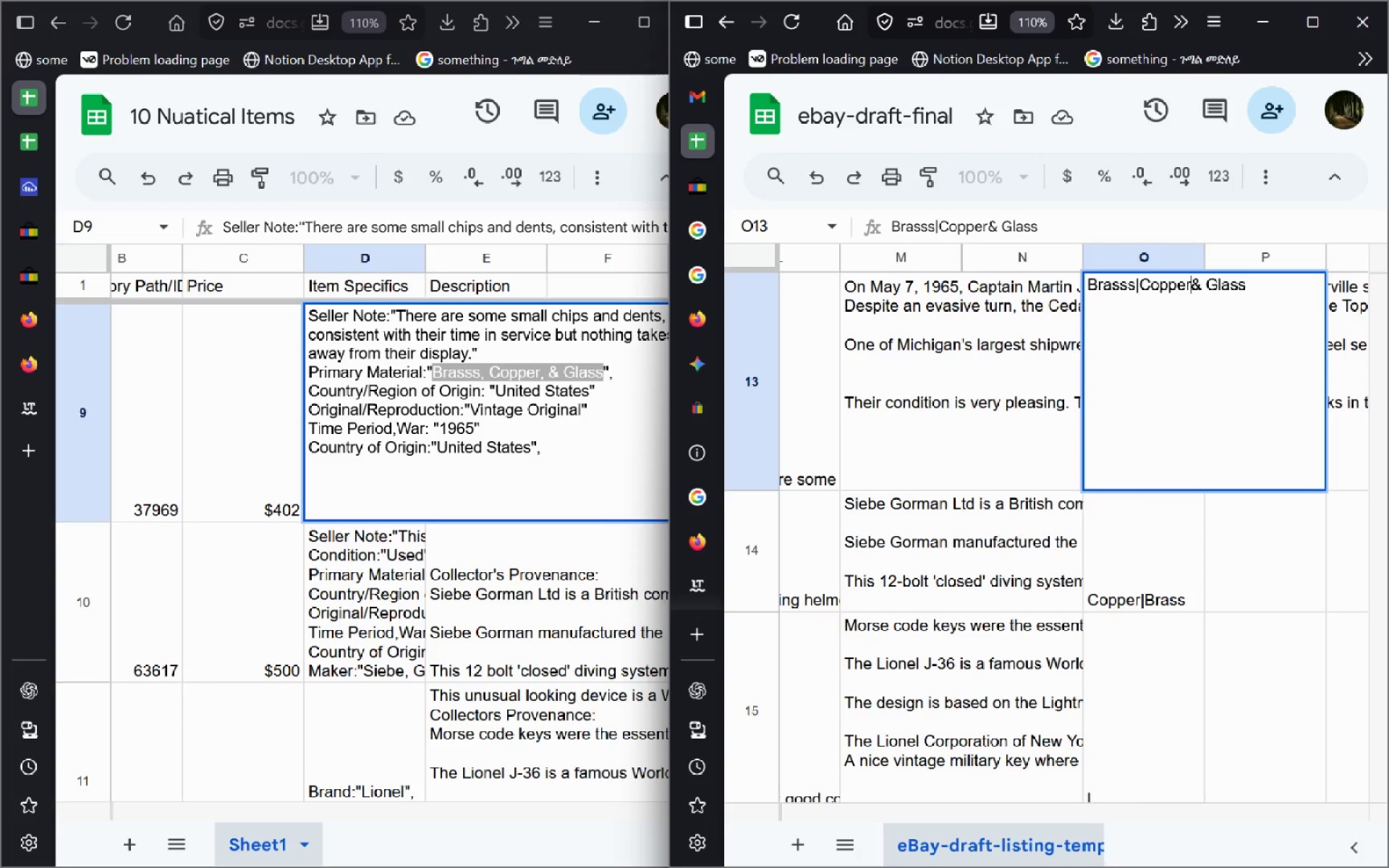 
key(Delete)
 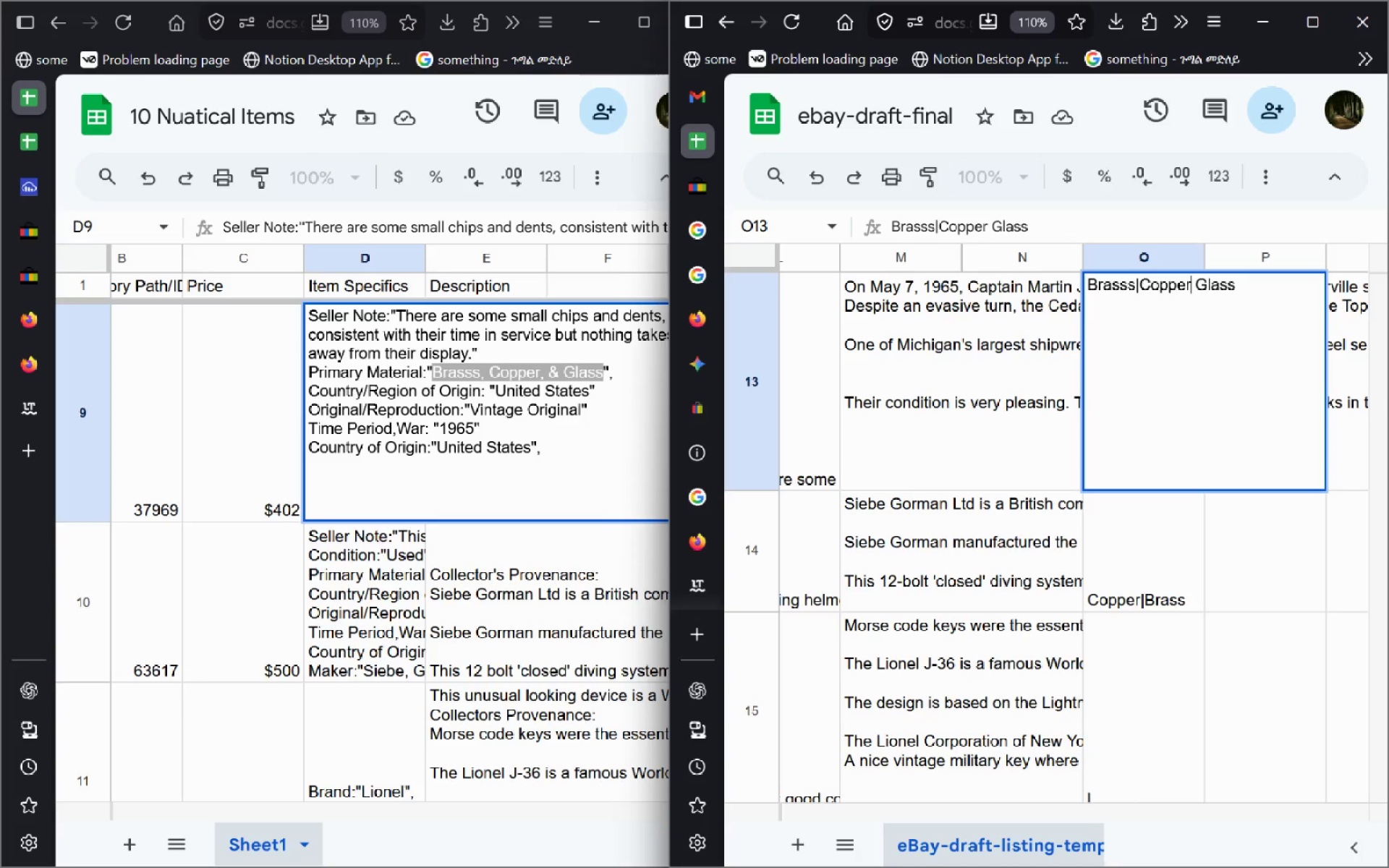 
key(Delete)
 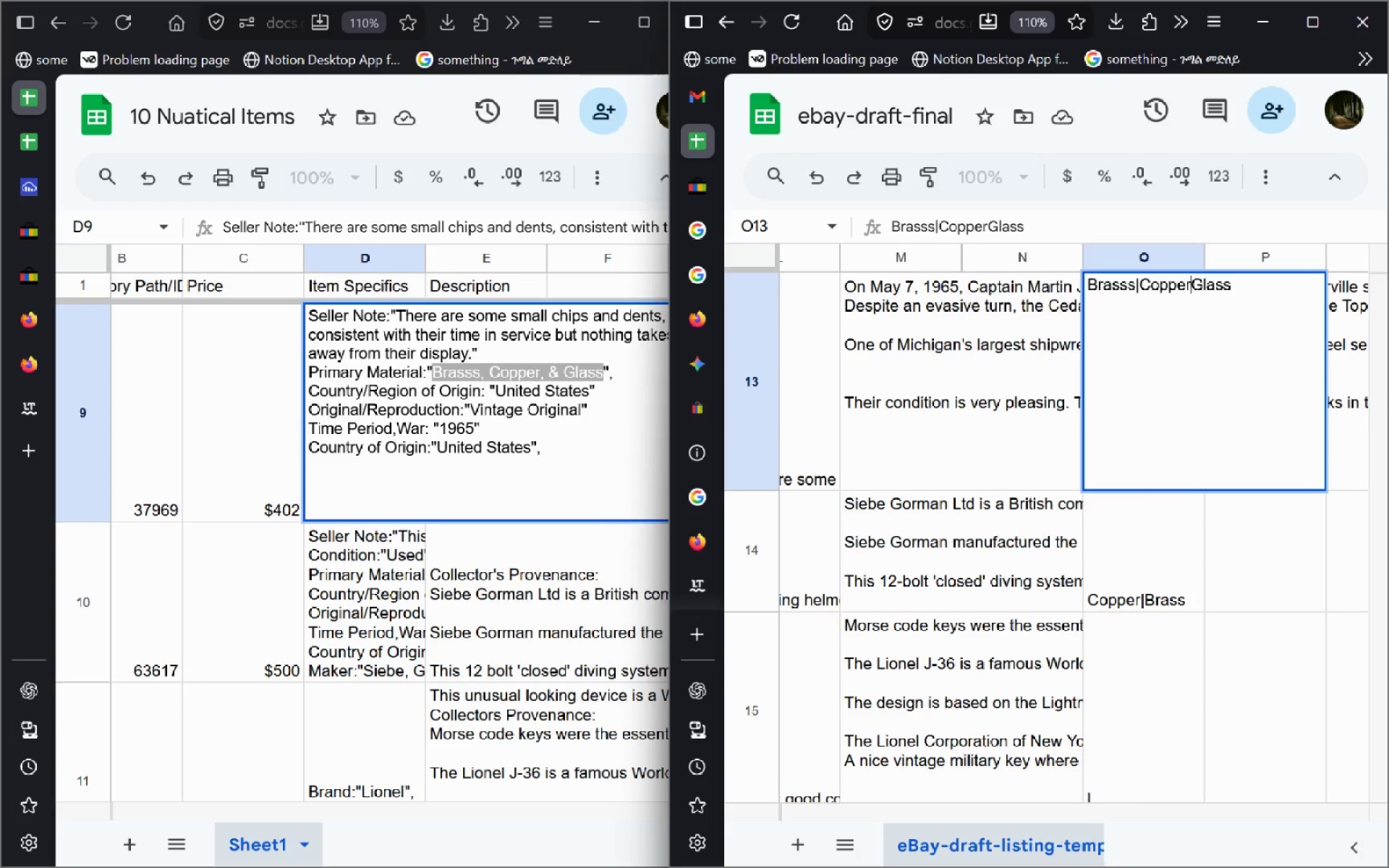 
key(Shift+Backslash)
 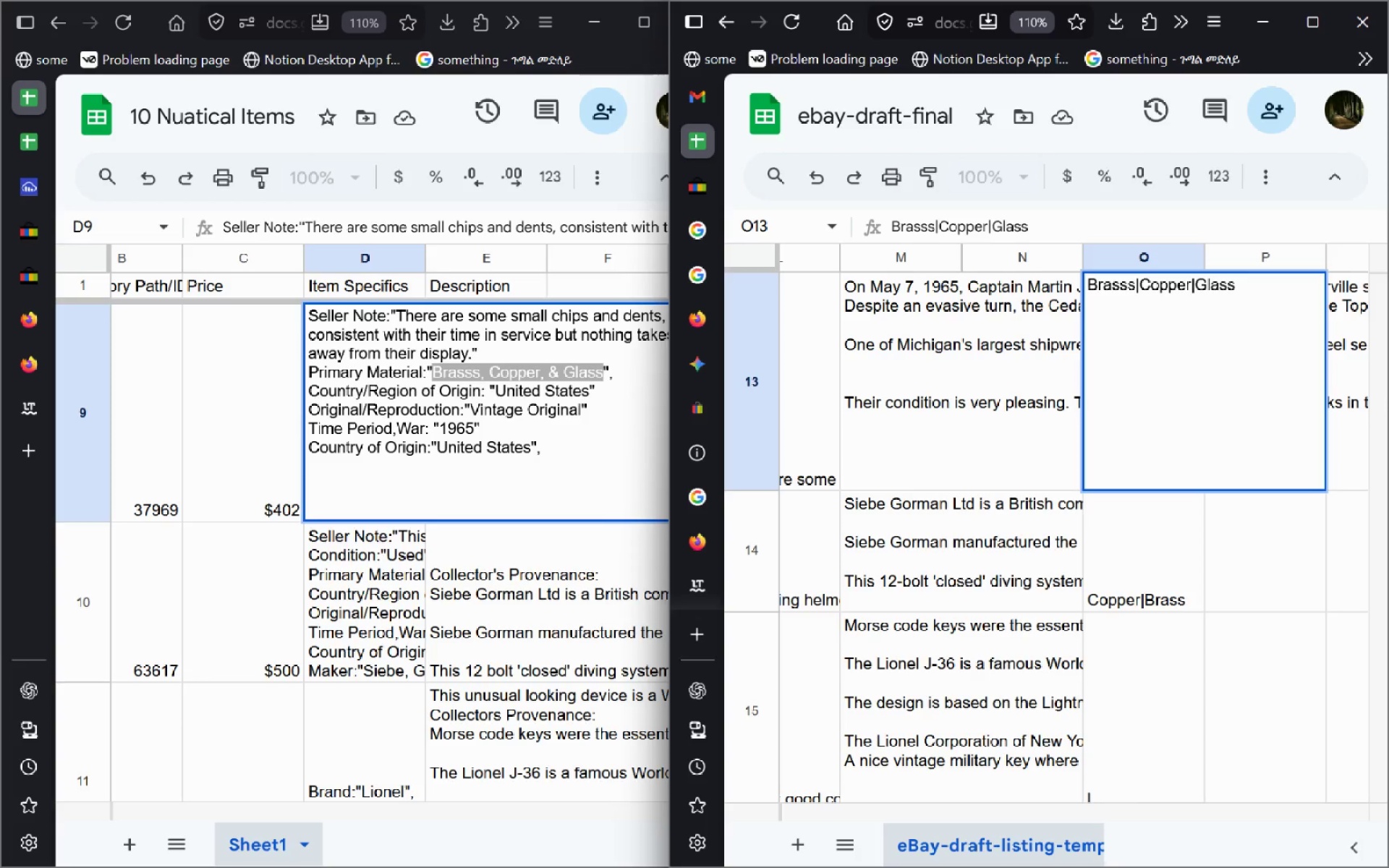 
key(Shift+ShiftRight)
 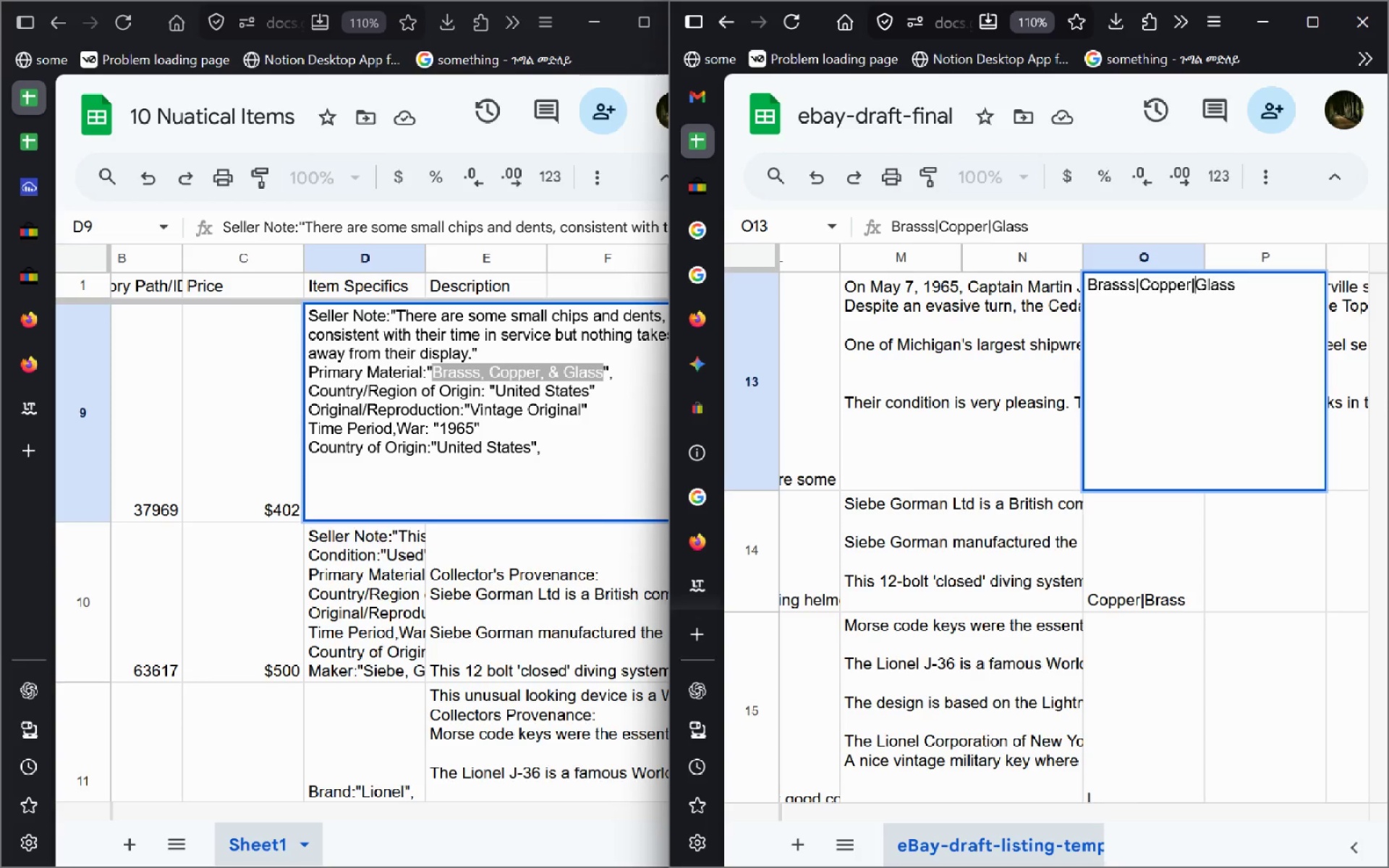 
key(Enter)
 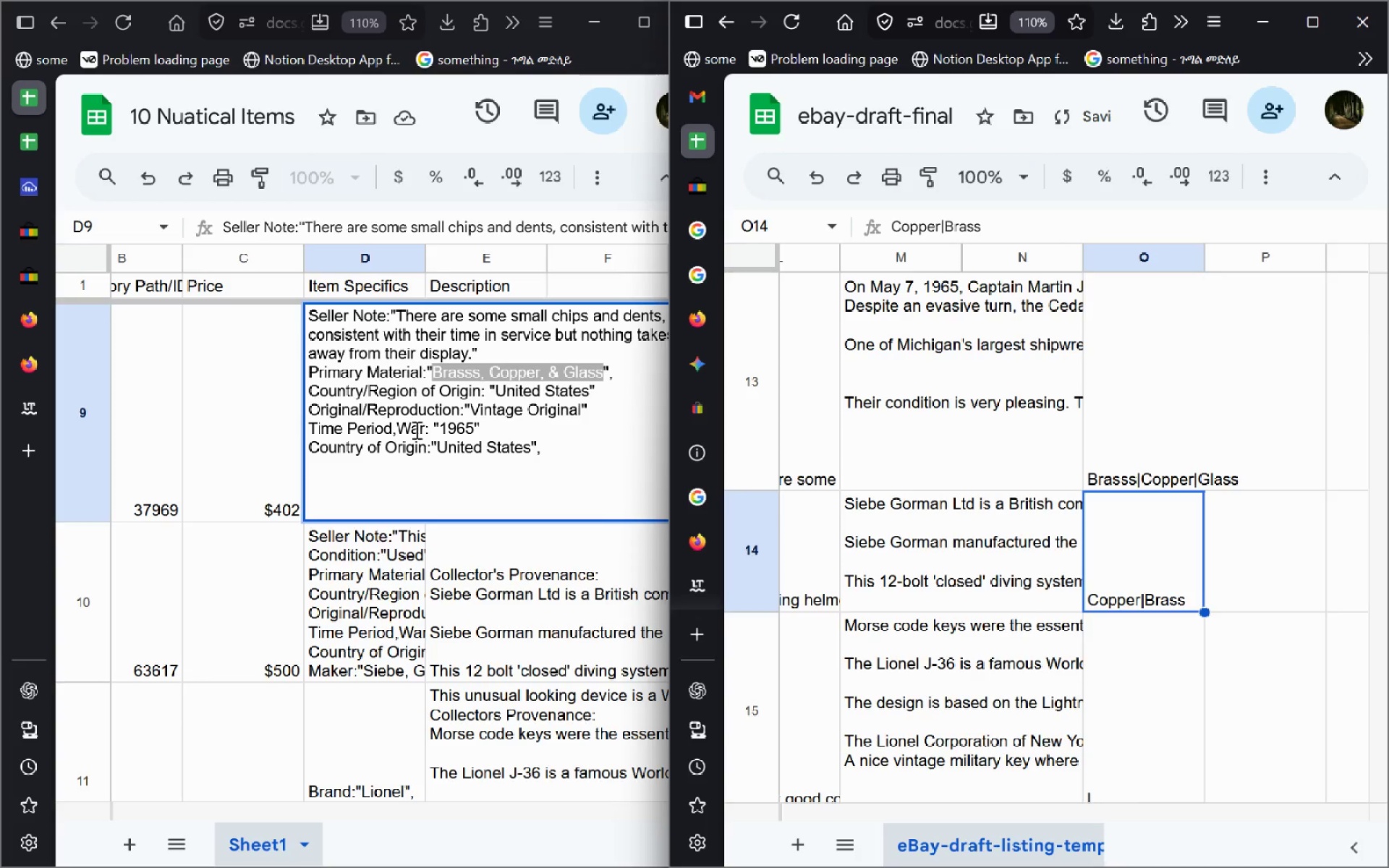 
left_click([419, 571])
 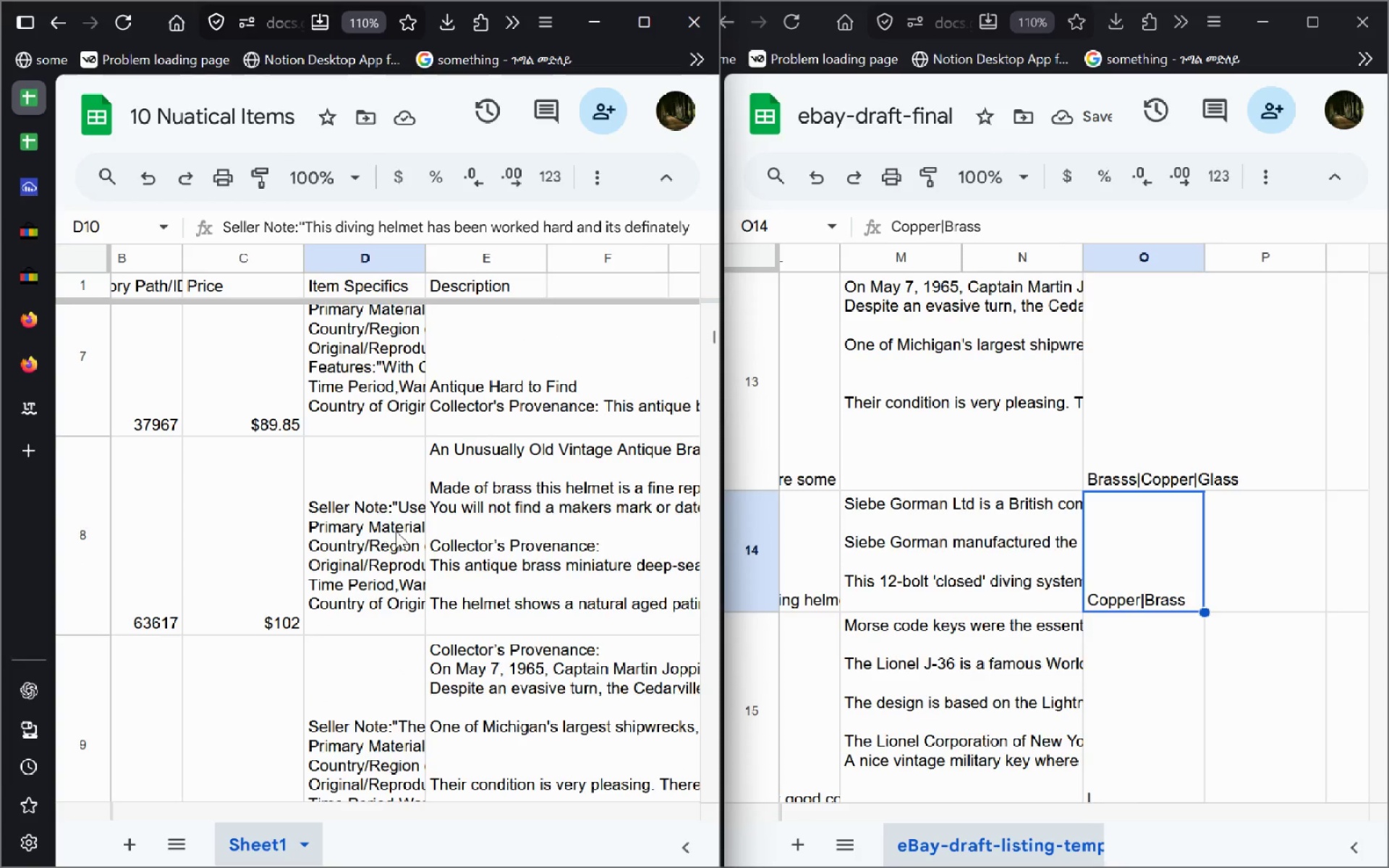 
double_click([396, 531])
 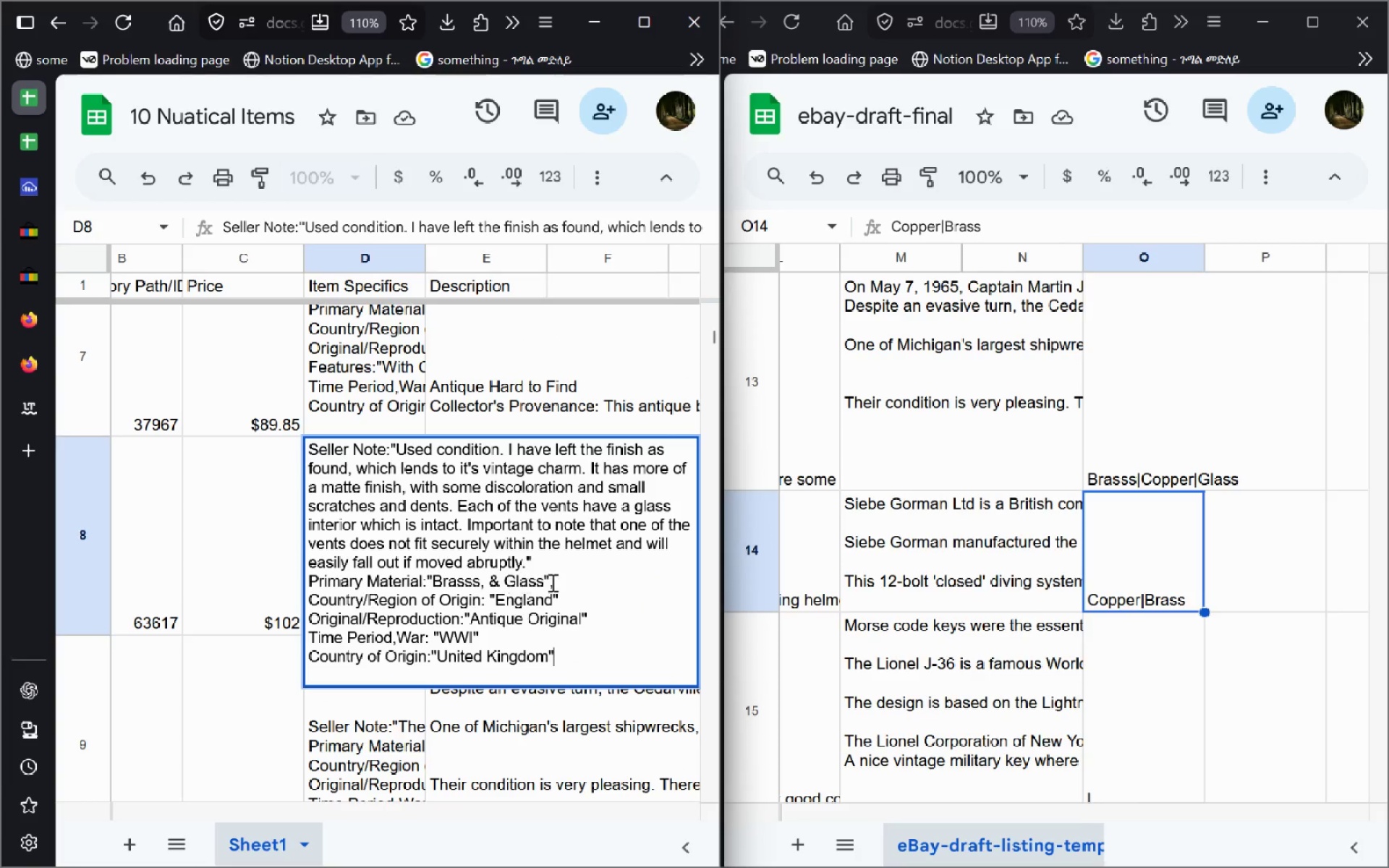 
left_click_drag(start_coordinate=[545, 582], to_coordinate=[435, 588])
 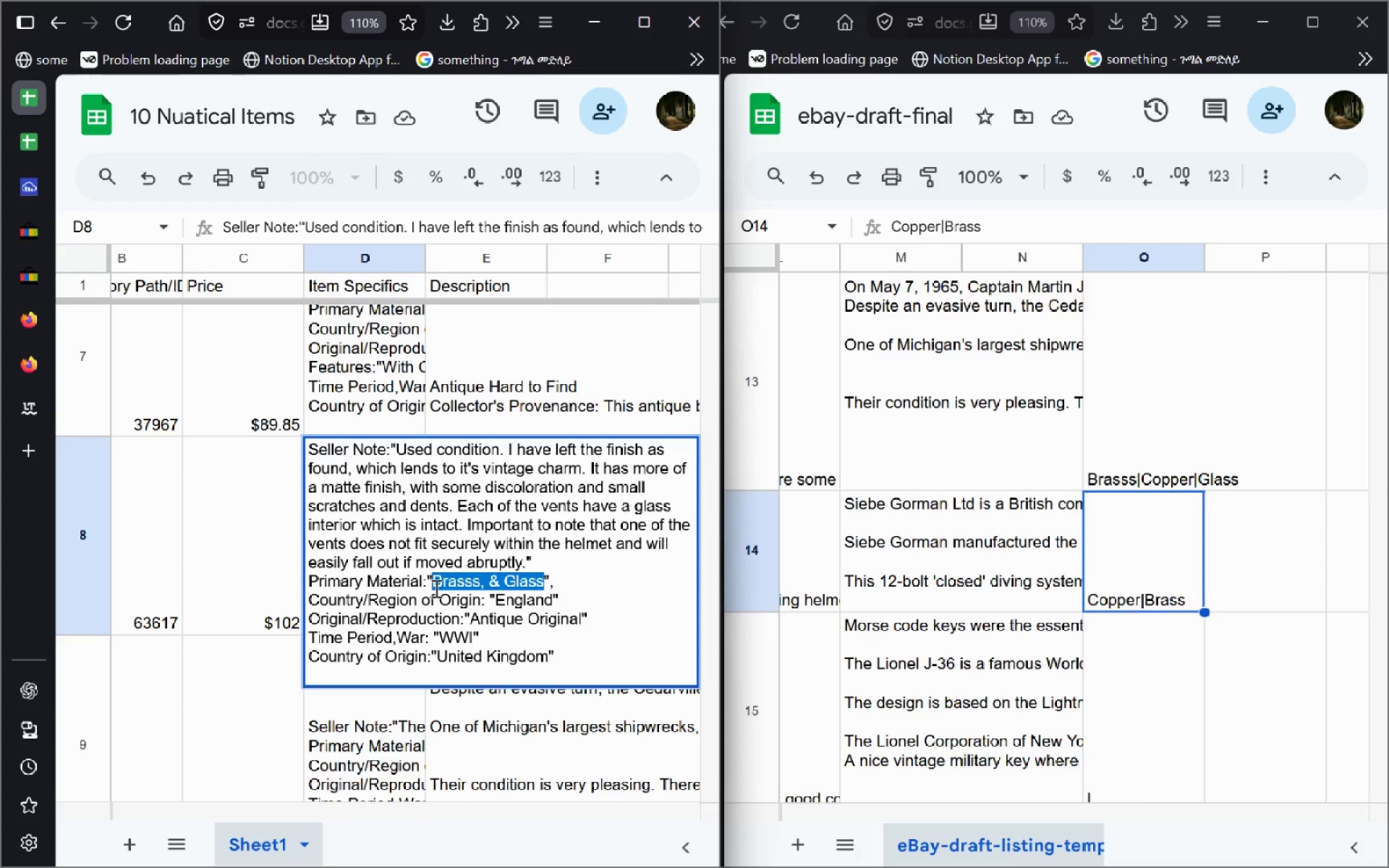 
key(Control+C)
 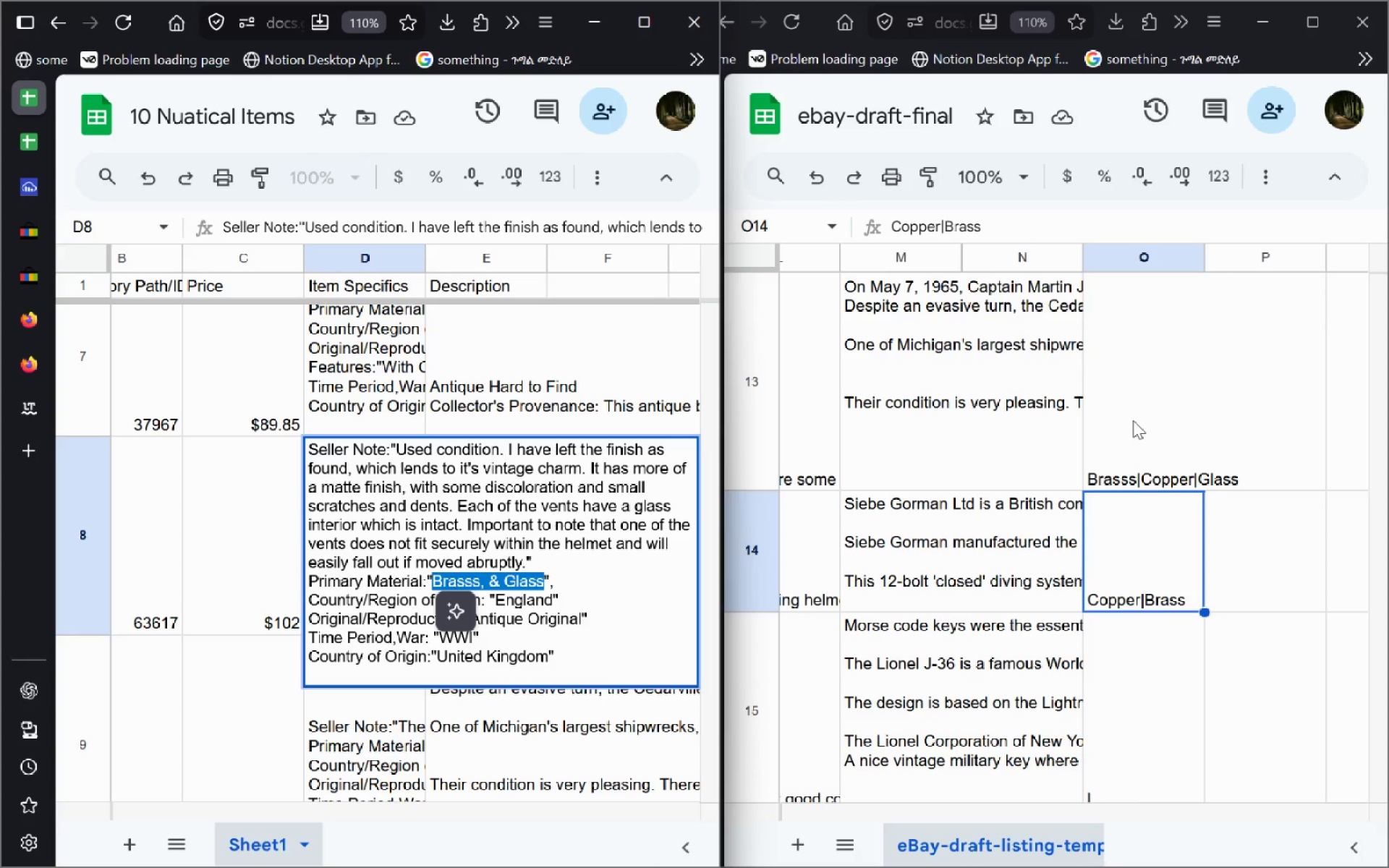 
left_click([1133, 420])
 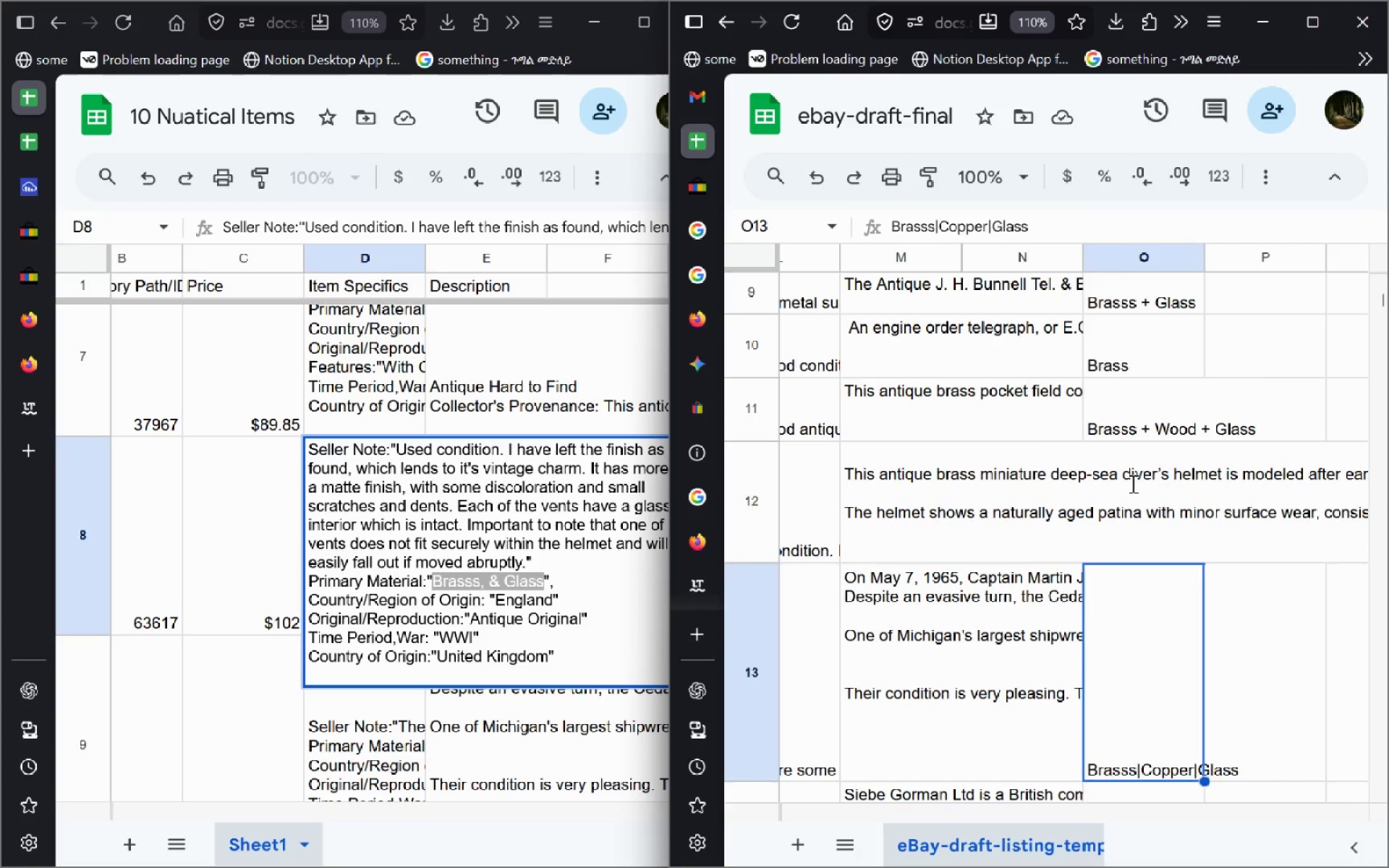 
double_click([1131, 483])
 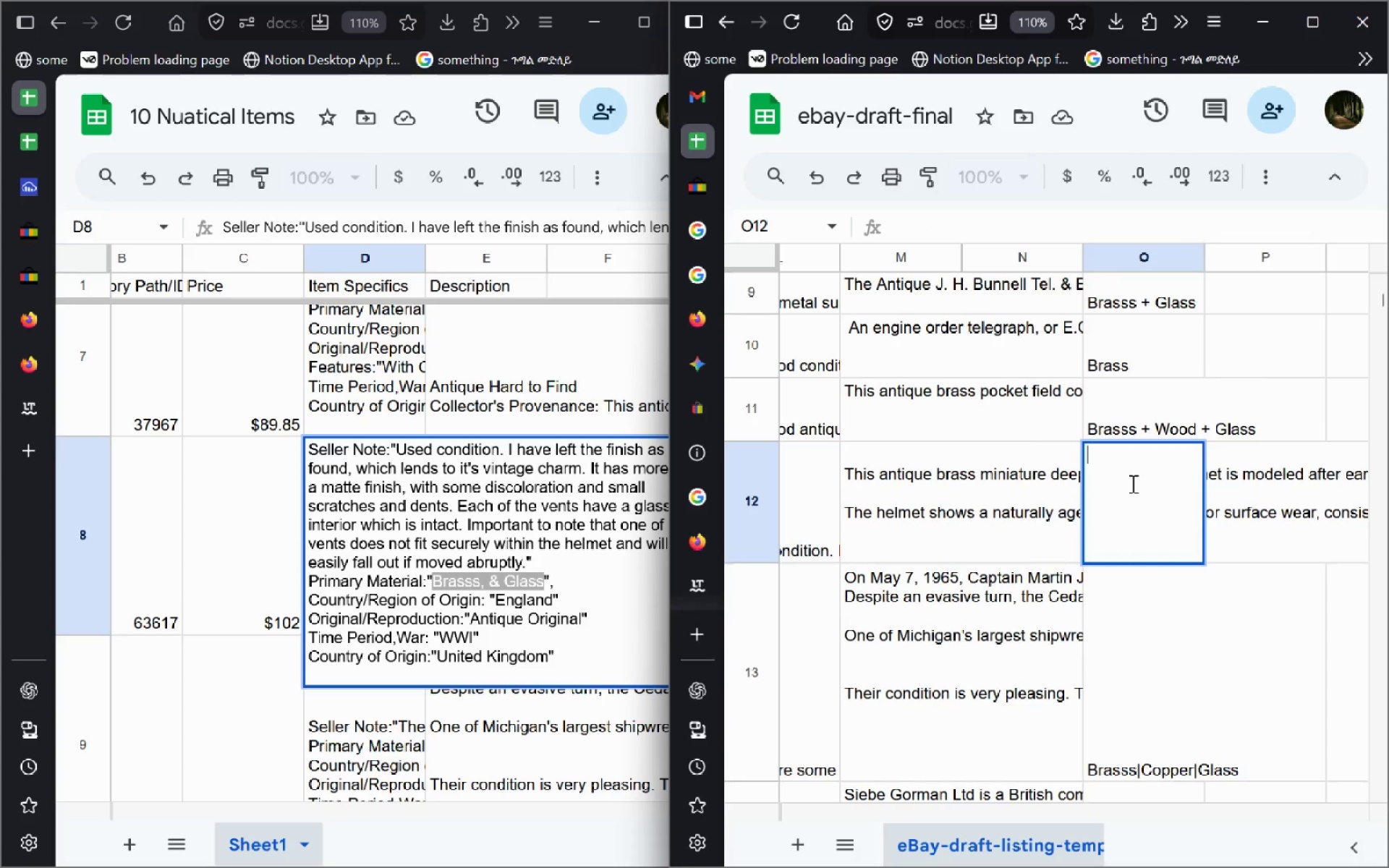 
key(Control+V)
 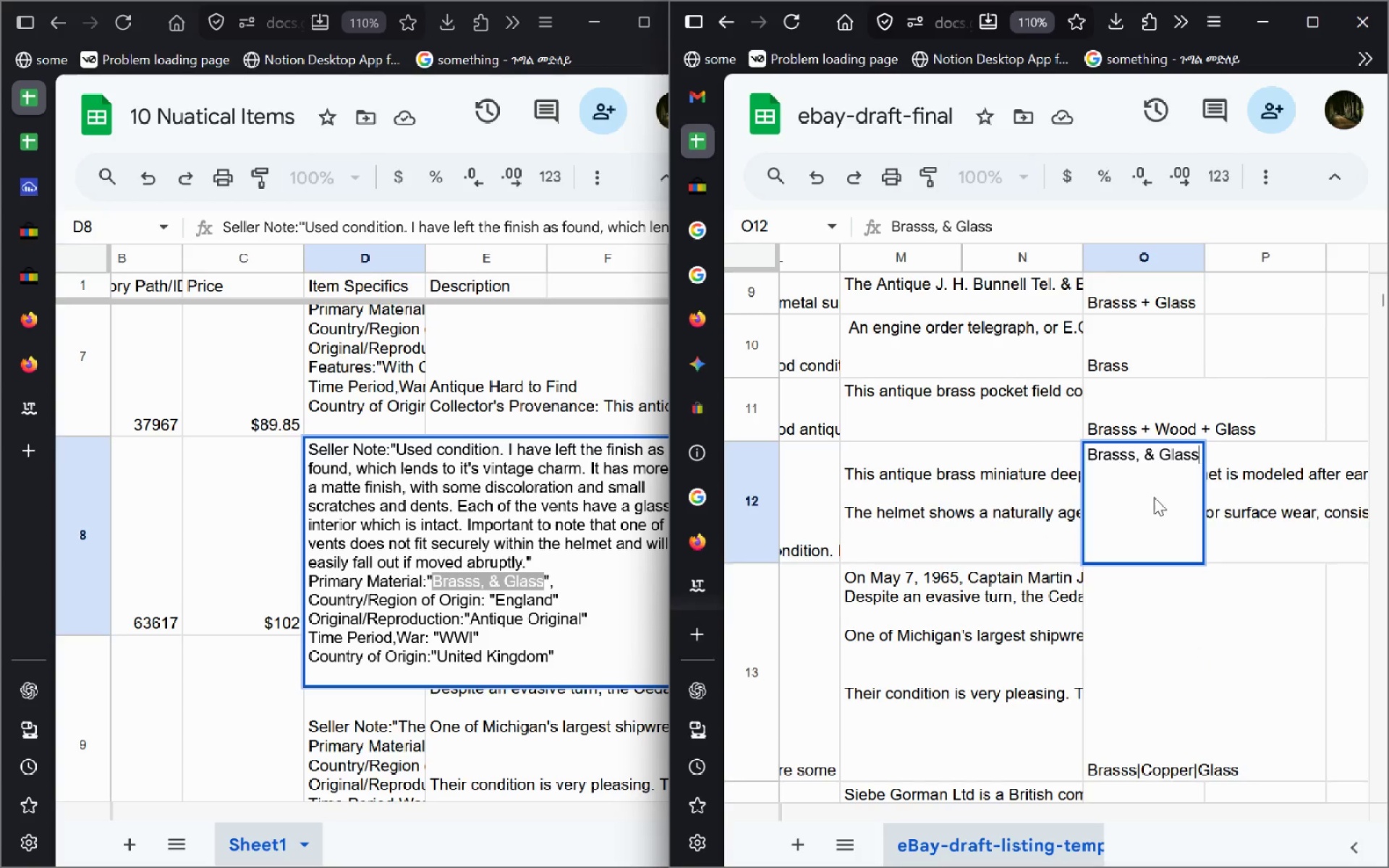 
key(ArrowLeft)
 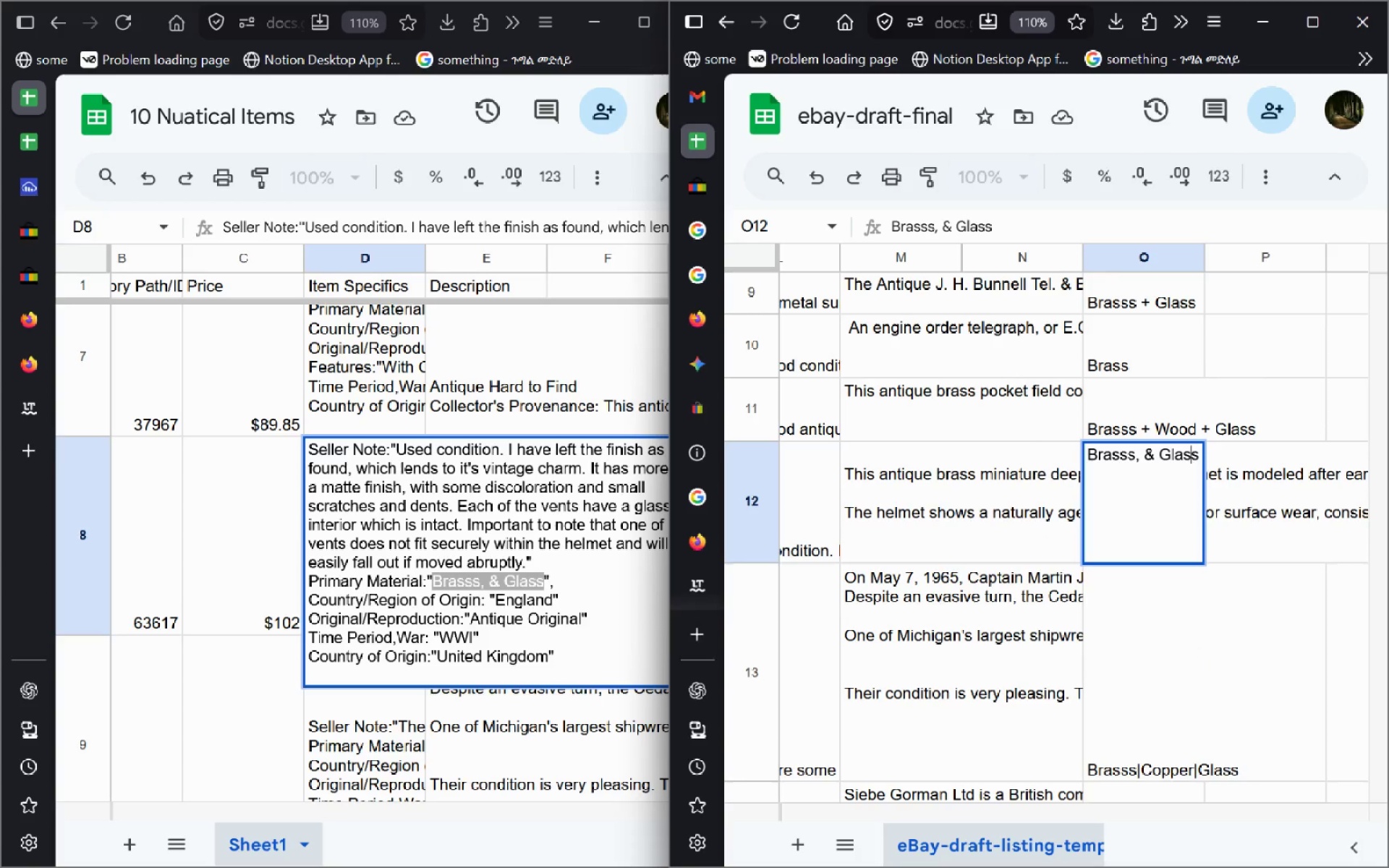 
key(ArrowLeft)
 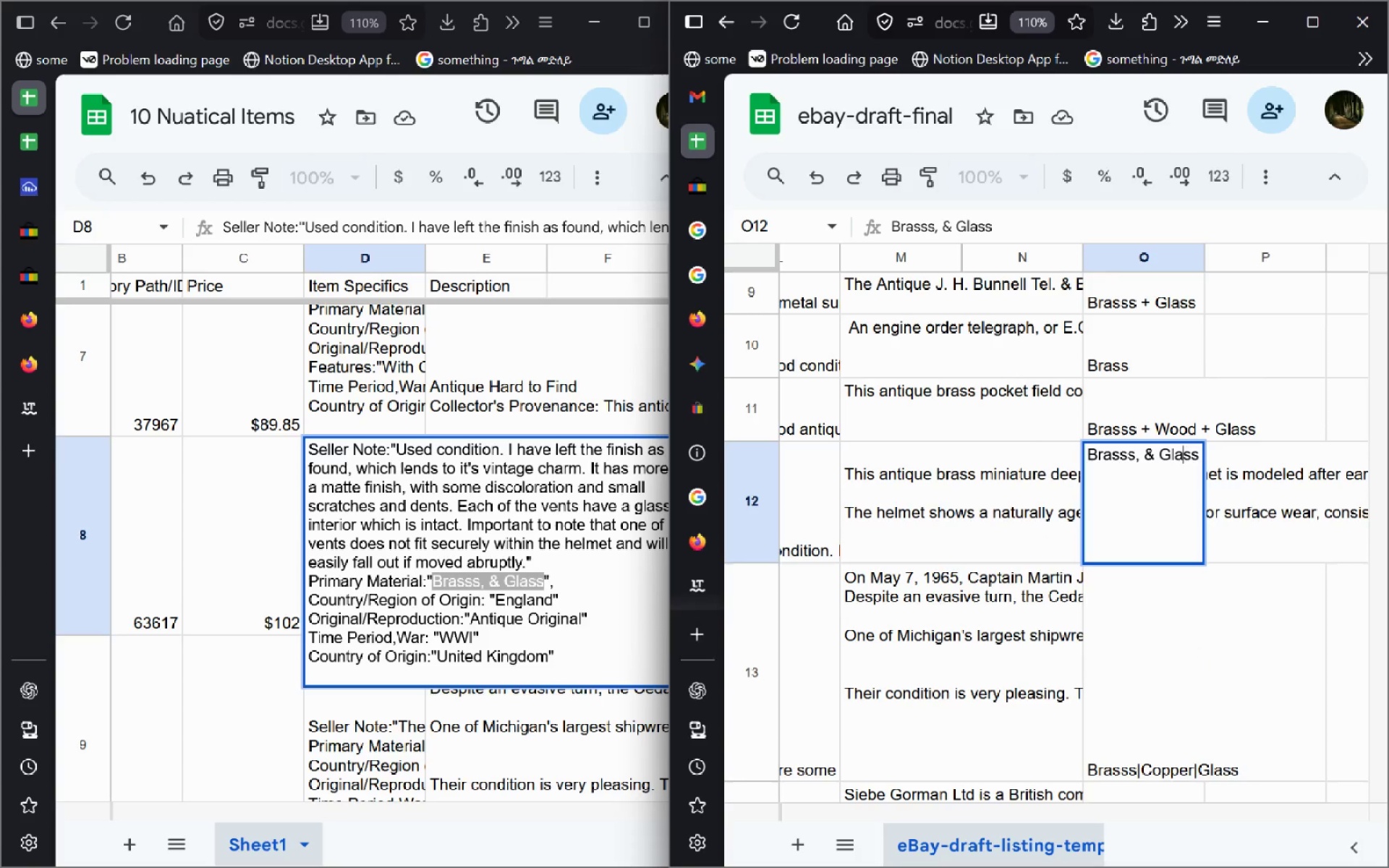 
key(ArrowLeft)
 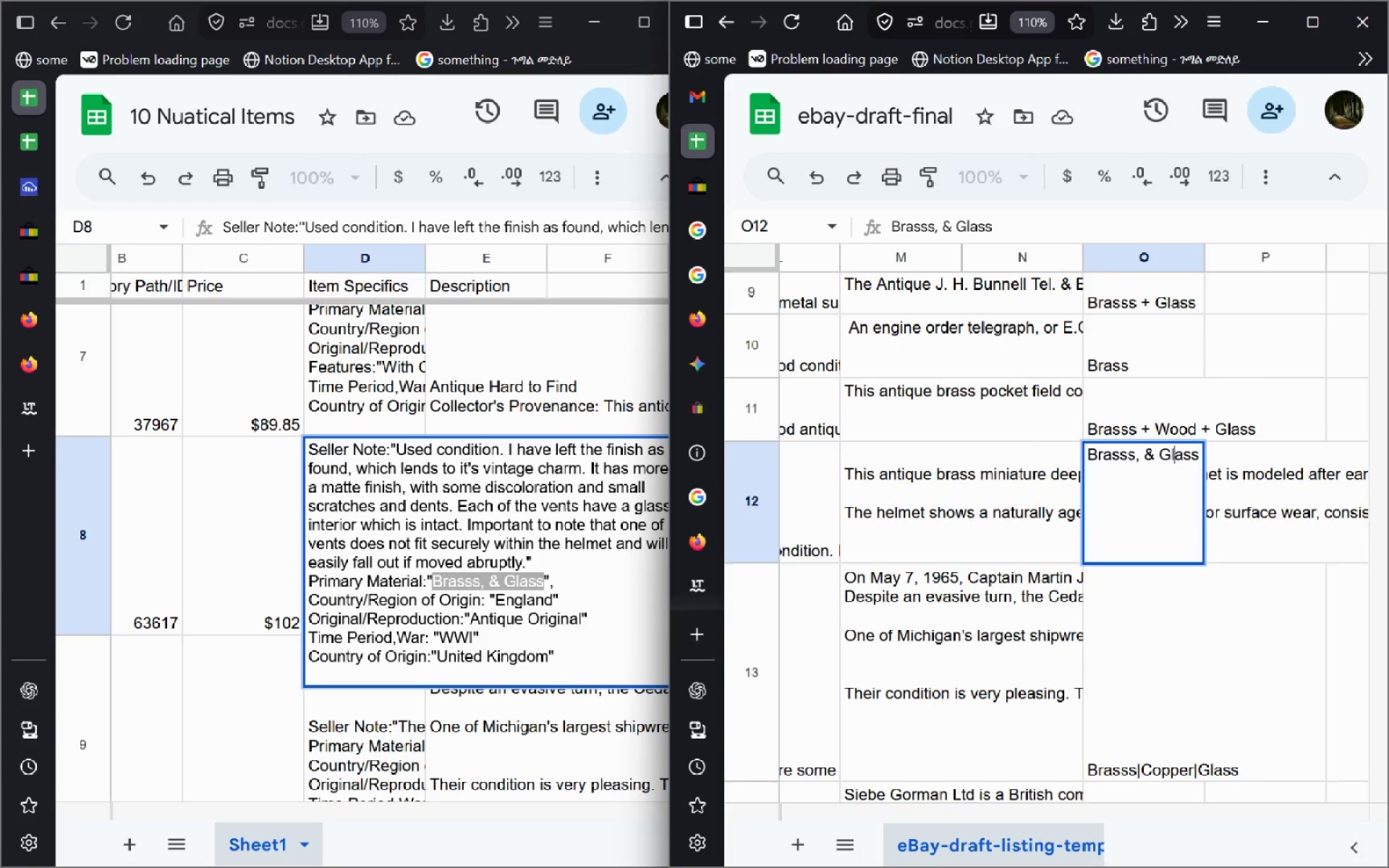 
key(Control+ArrowLeft)
 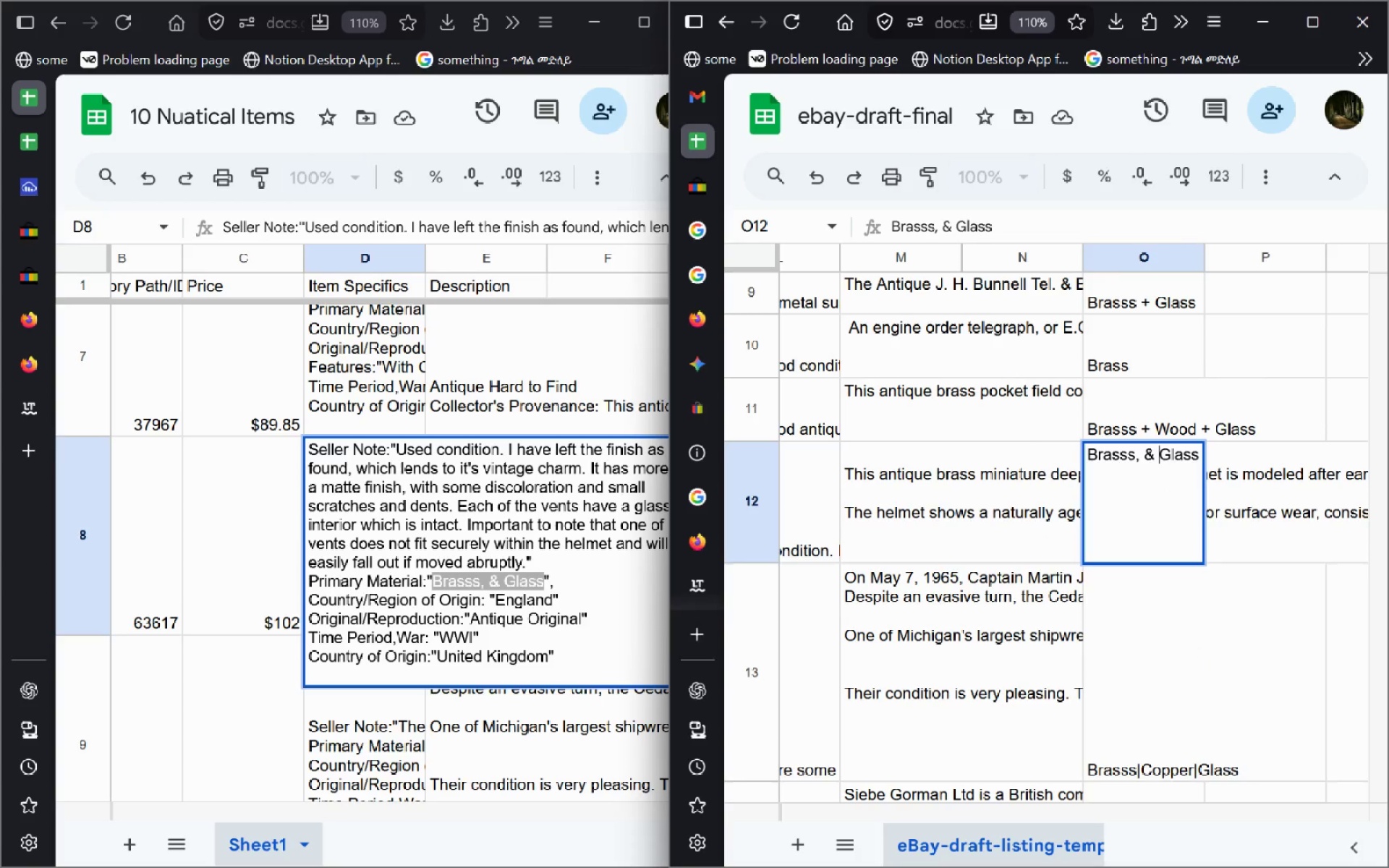 
key(Control+Backspace)
 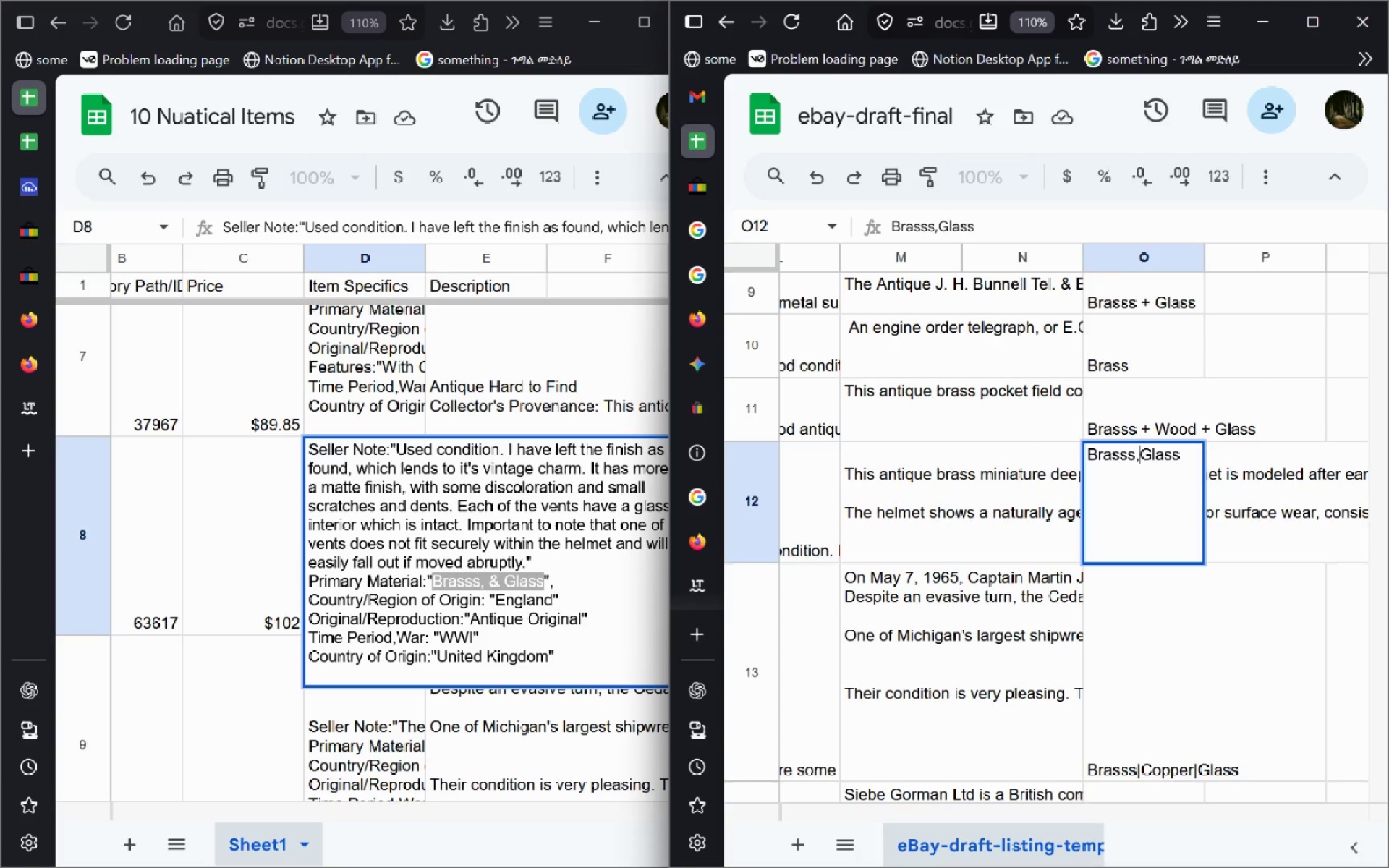 
key(Backspace)
 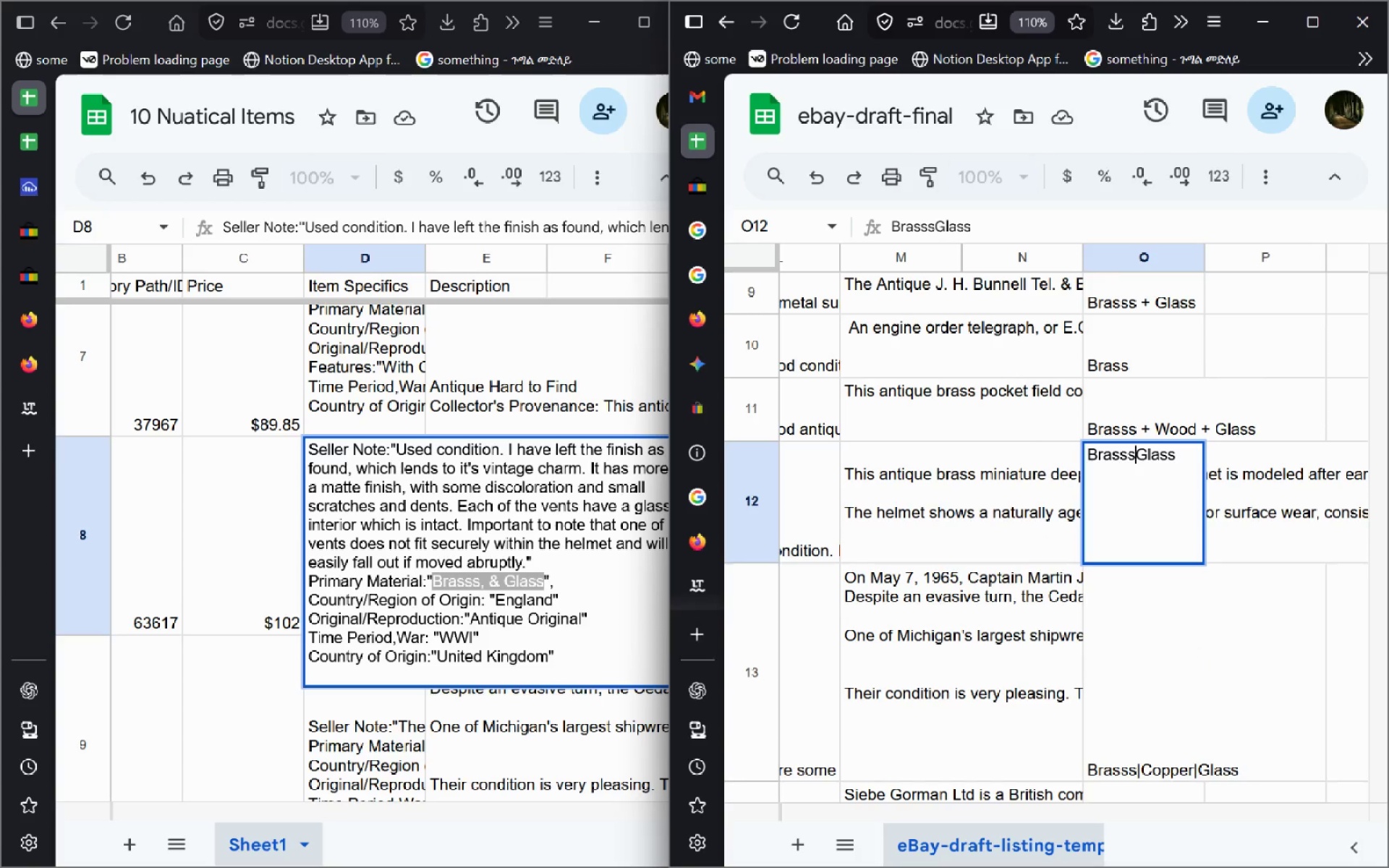 
key(Shift+BracketRight)
 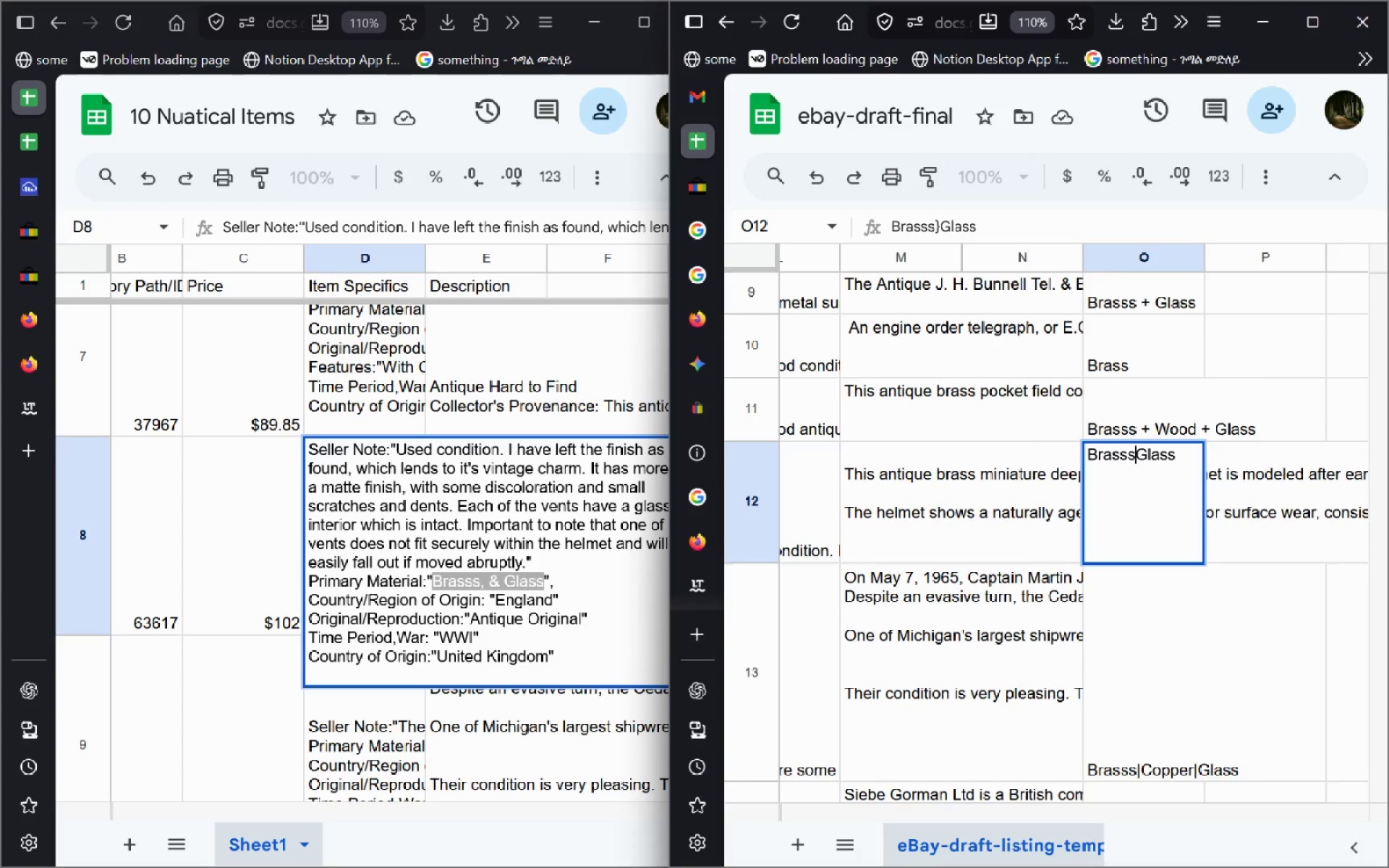 
key(Backspace)
 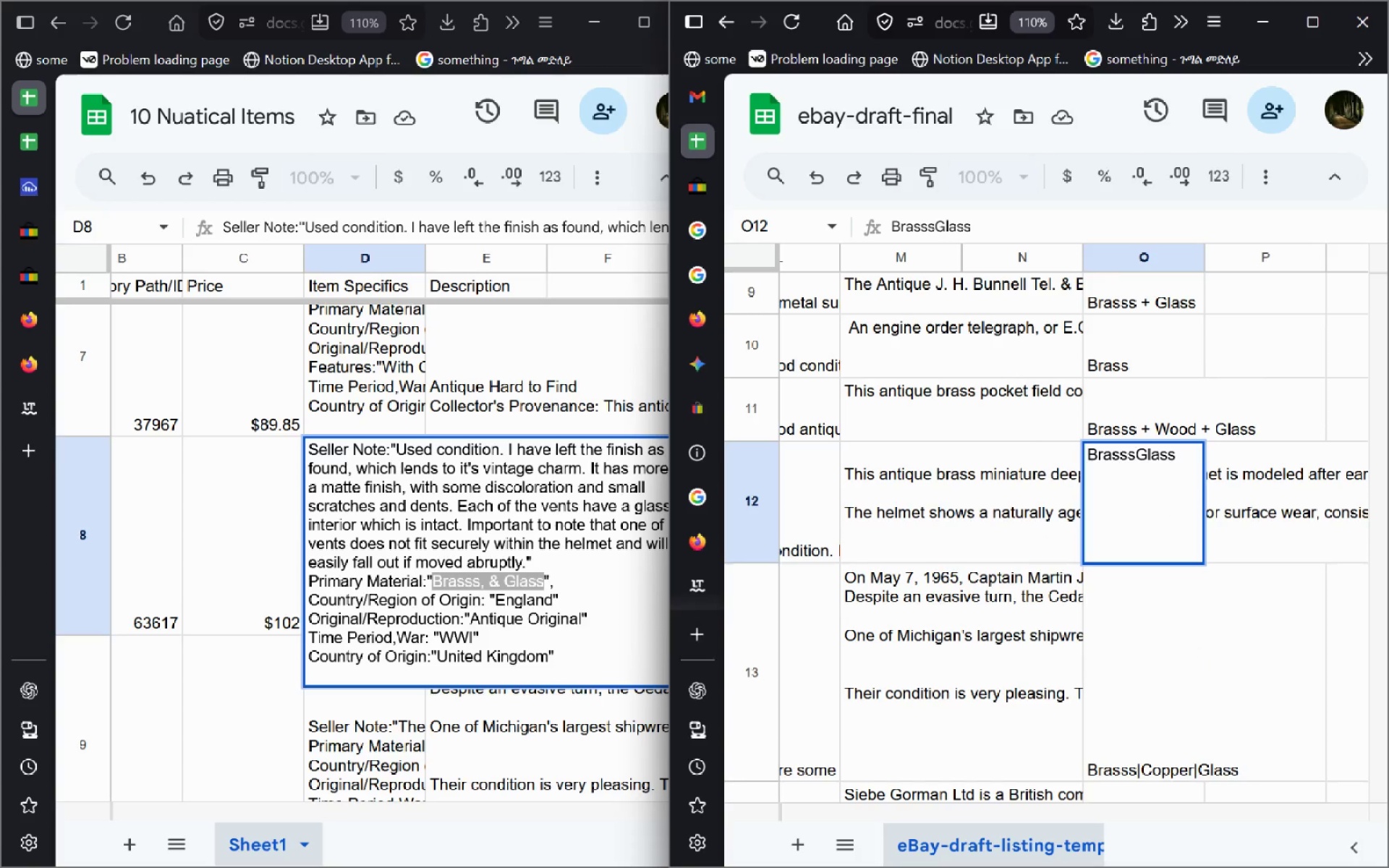 
key(Shift+ShiftLeft)
 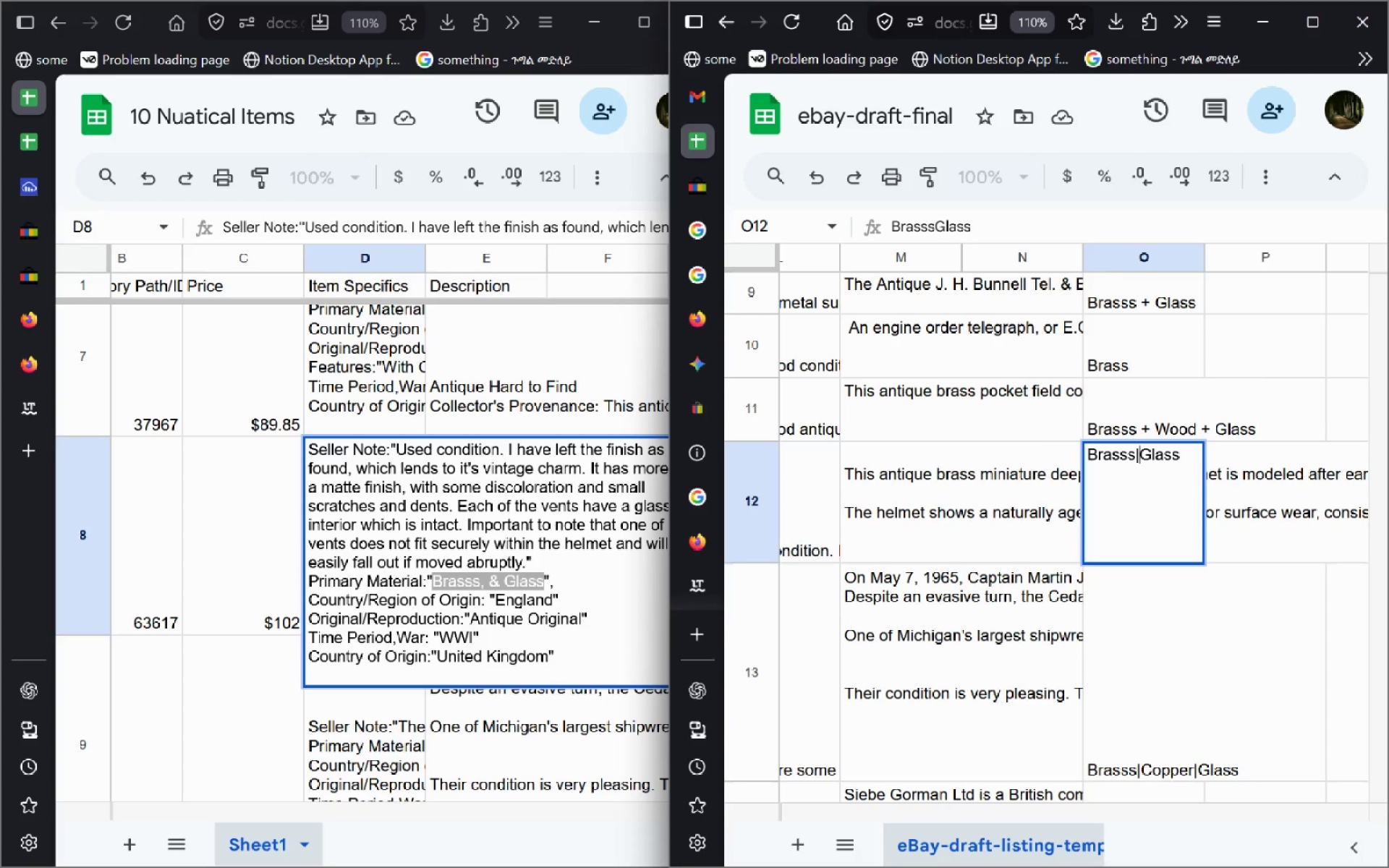 
key(Shift+Backslash)
 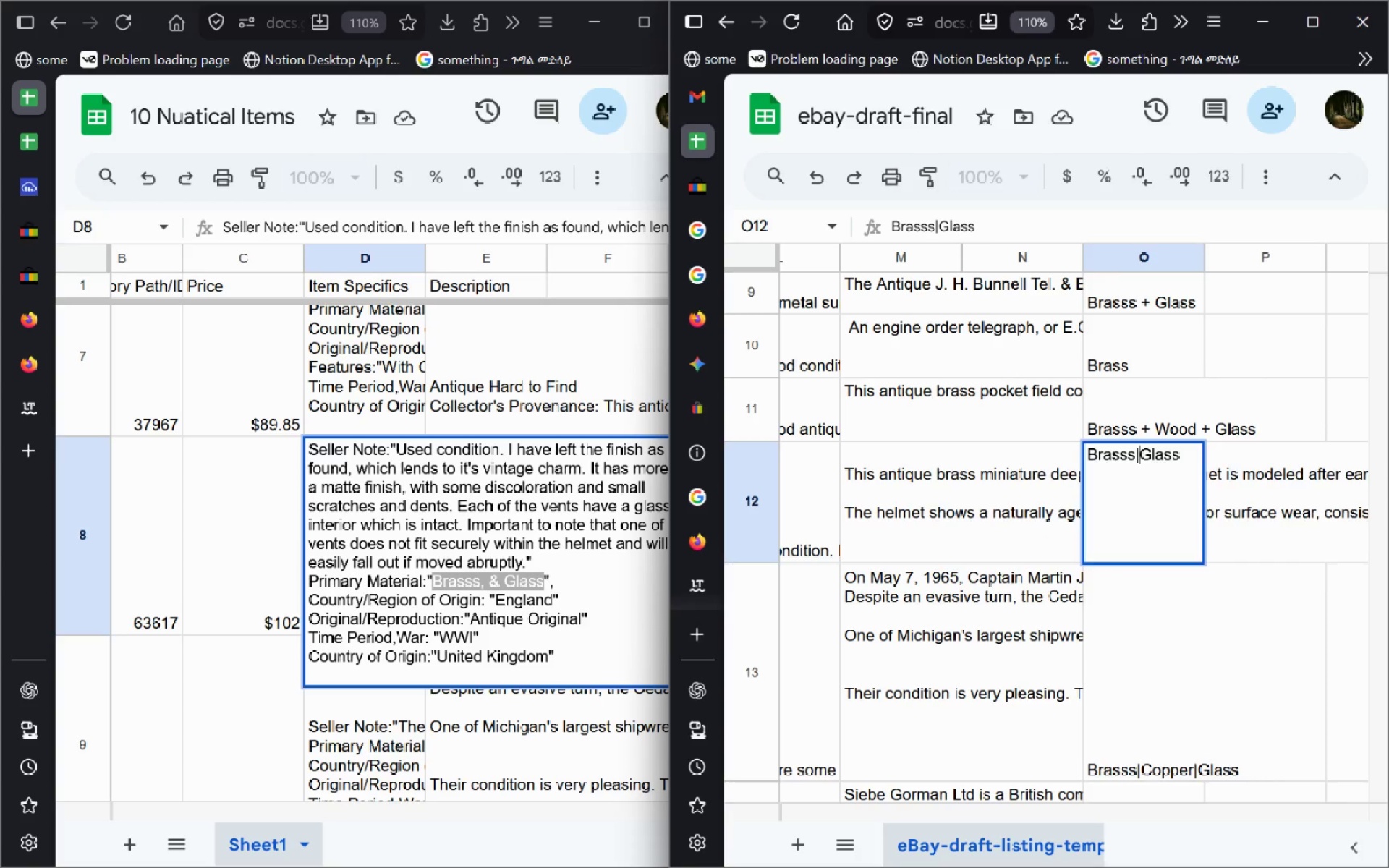 
key(Enter)
 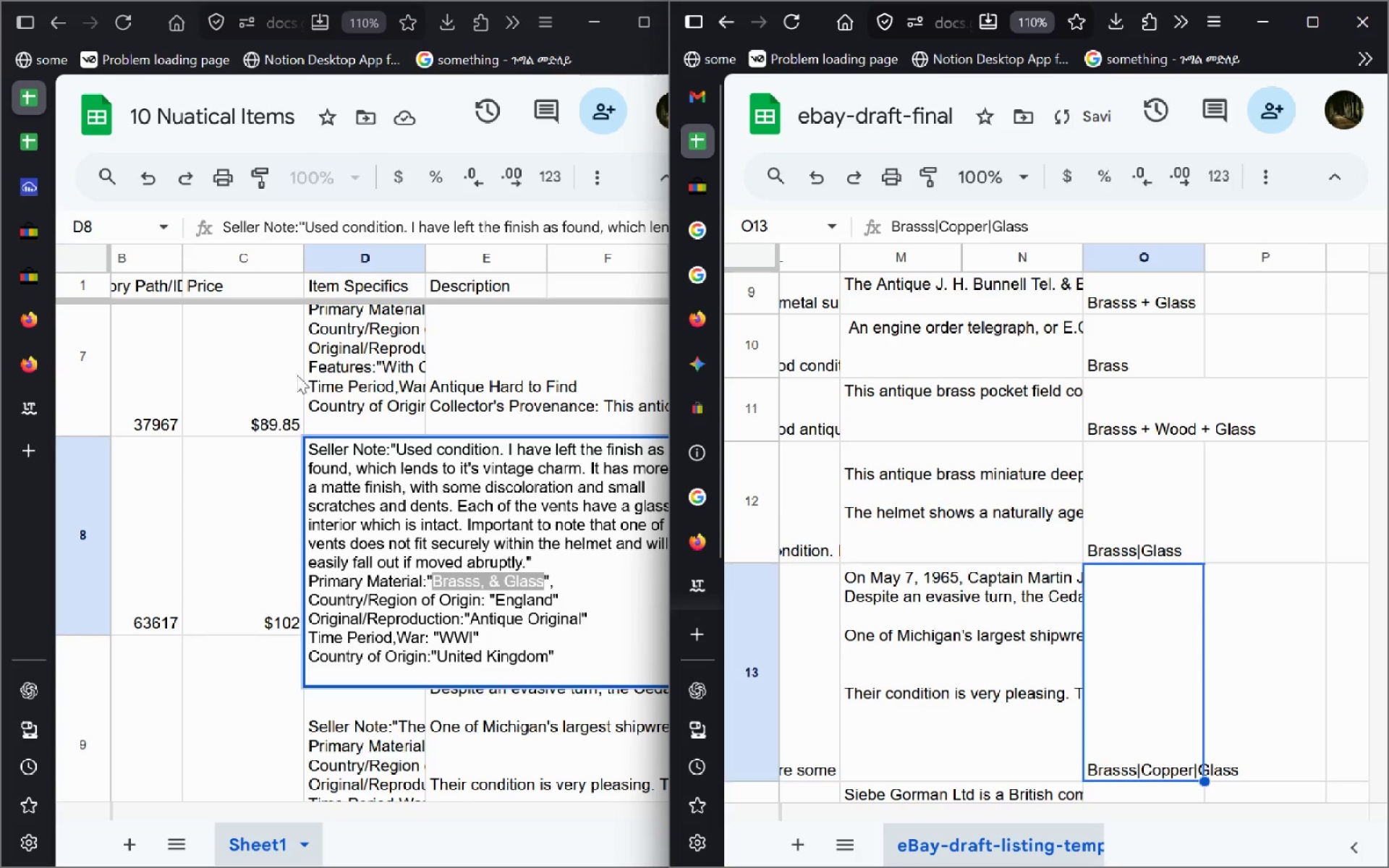 
left_click([347, 388])
 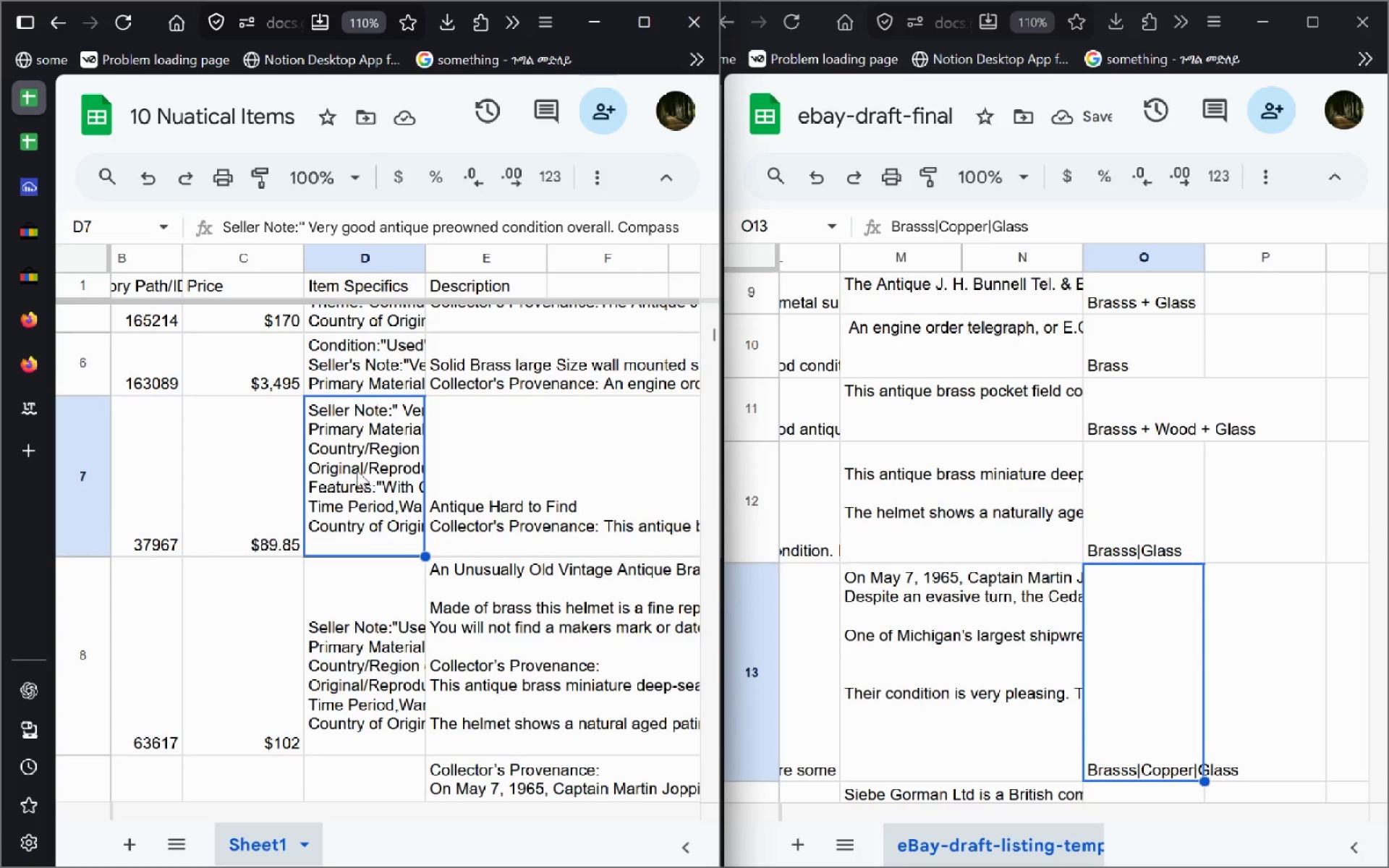 
double_click([357, 470])
 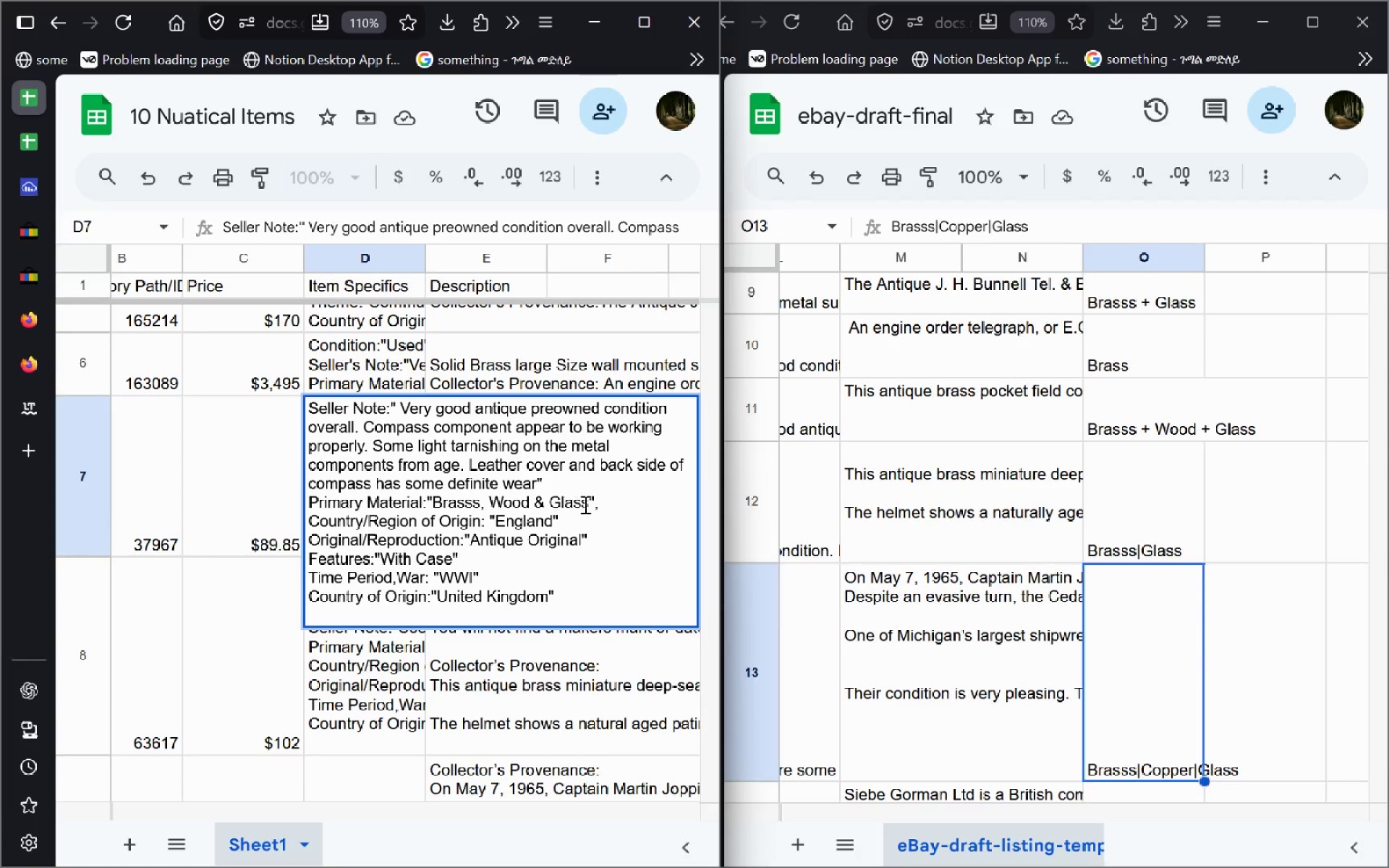 
left_click([585, 503])
 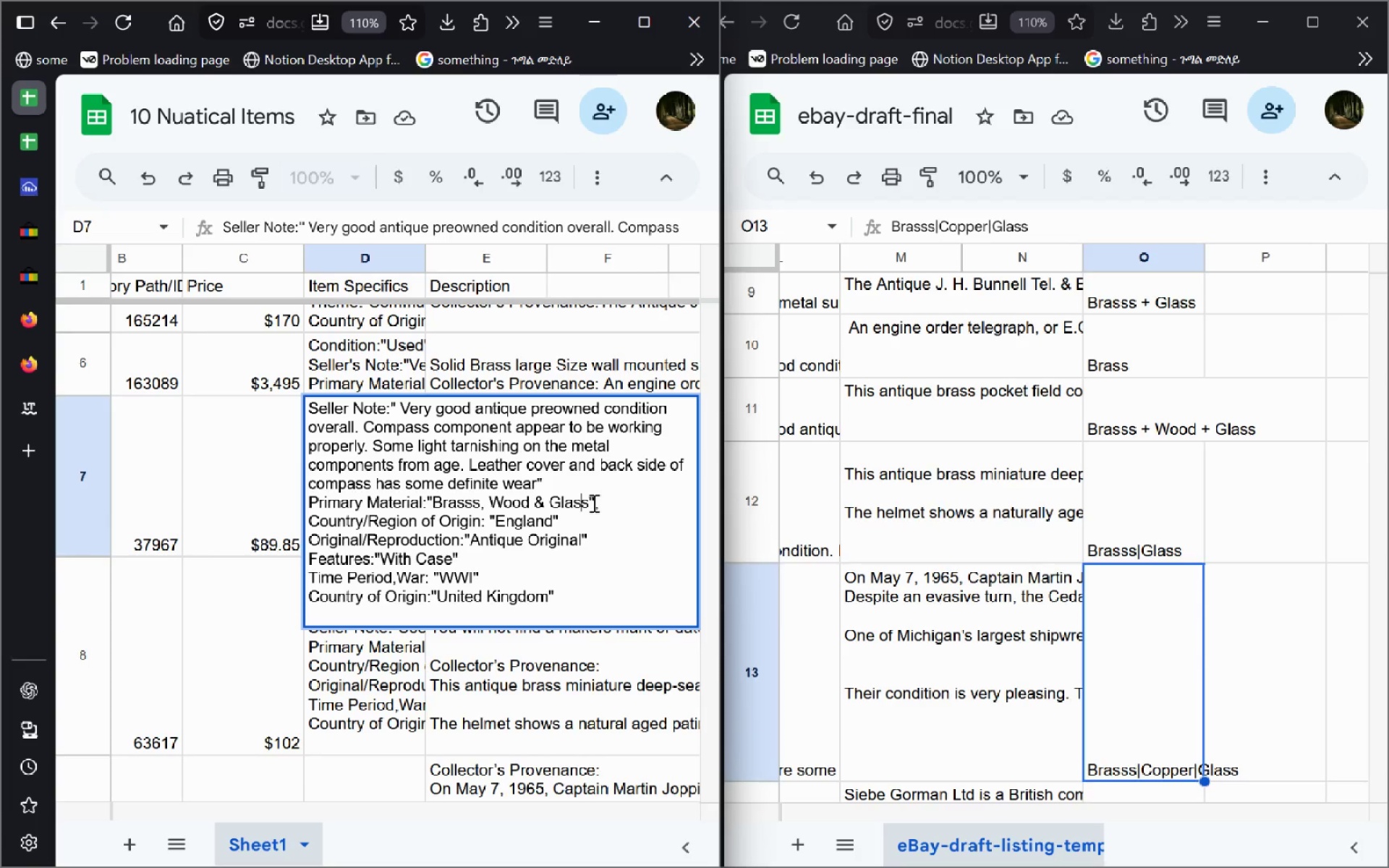 
left_click_drag(start_coordinate=[590, 503], to_coordinate=[433, 506])
 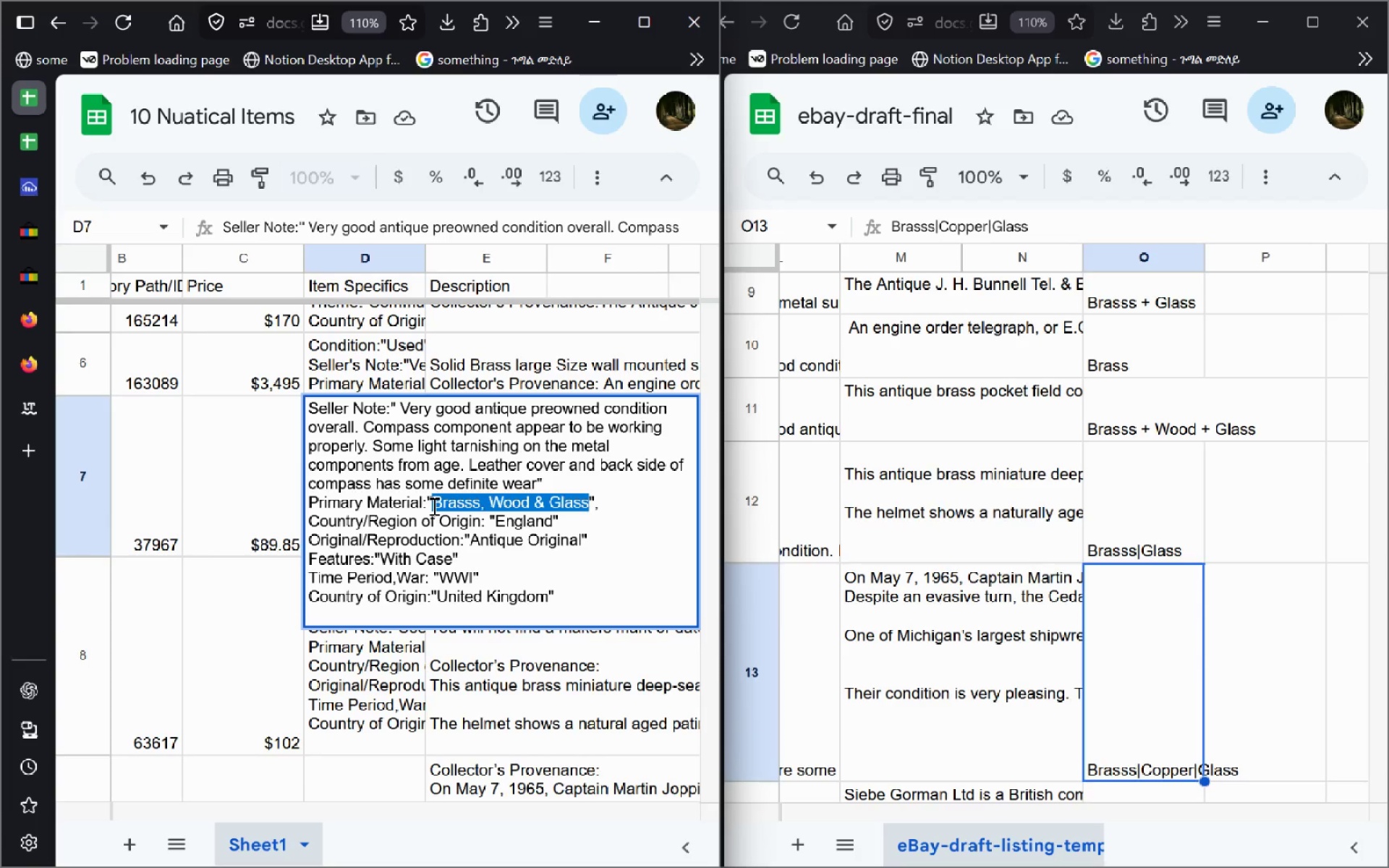 
key(Control+X)
 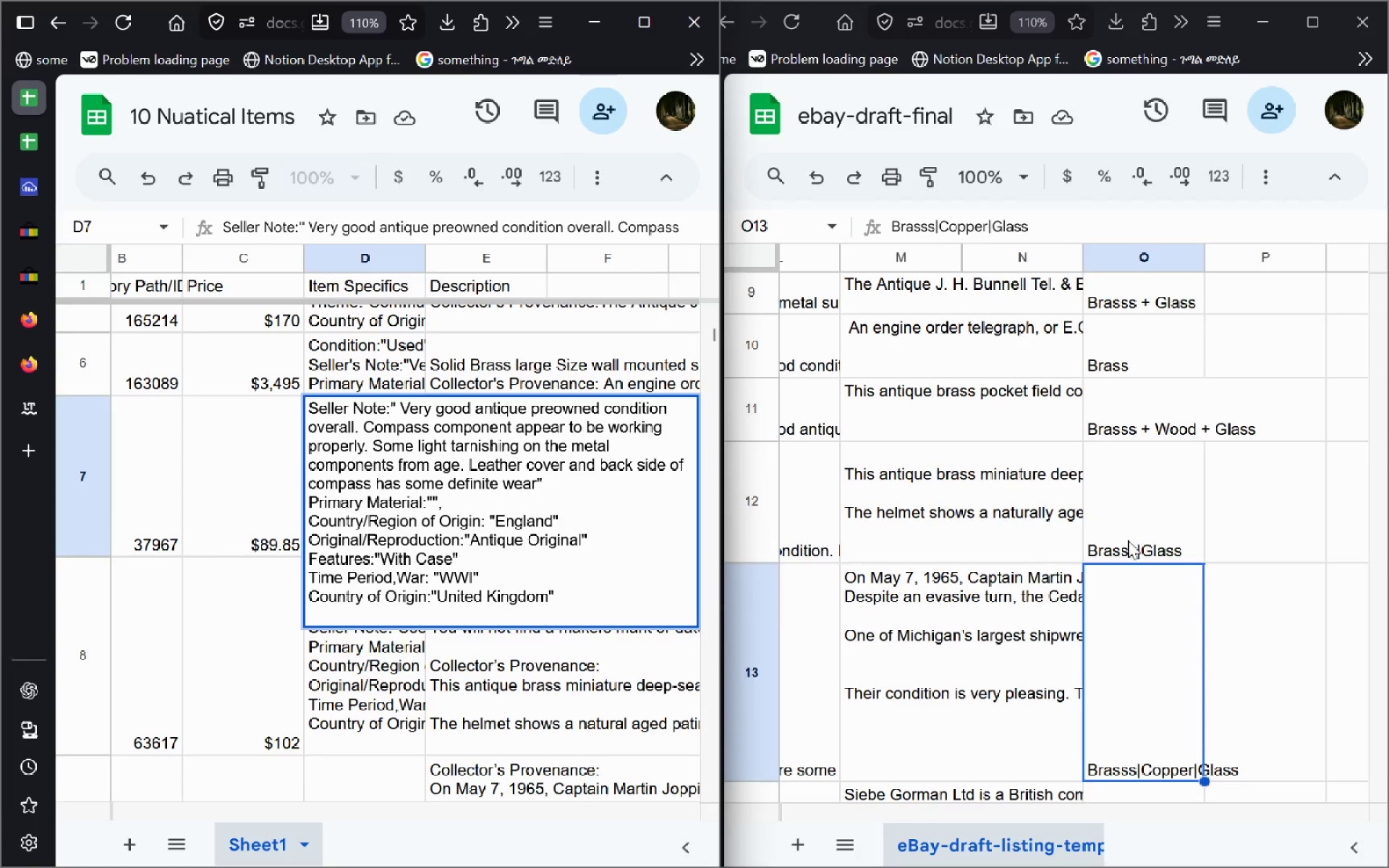 
key(Control+Z)
 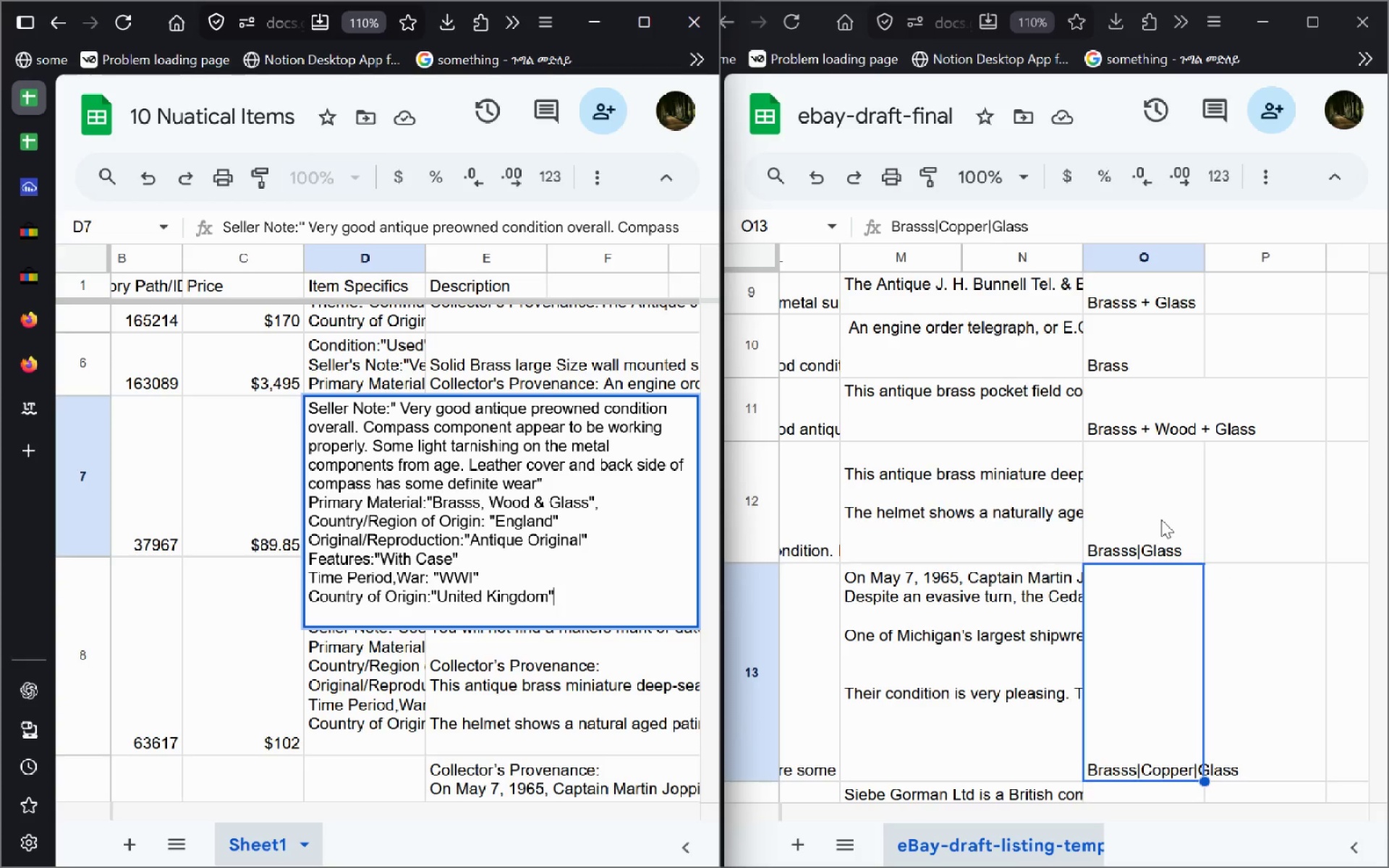 
double_click([1161, 519])
 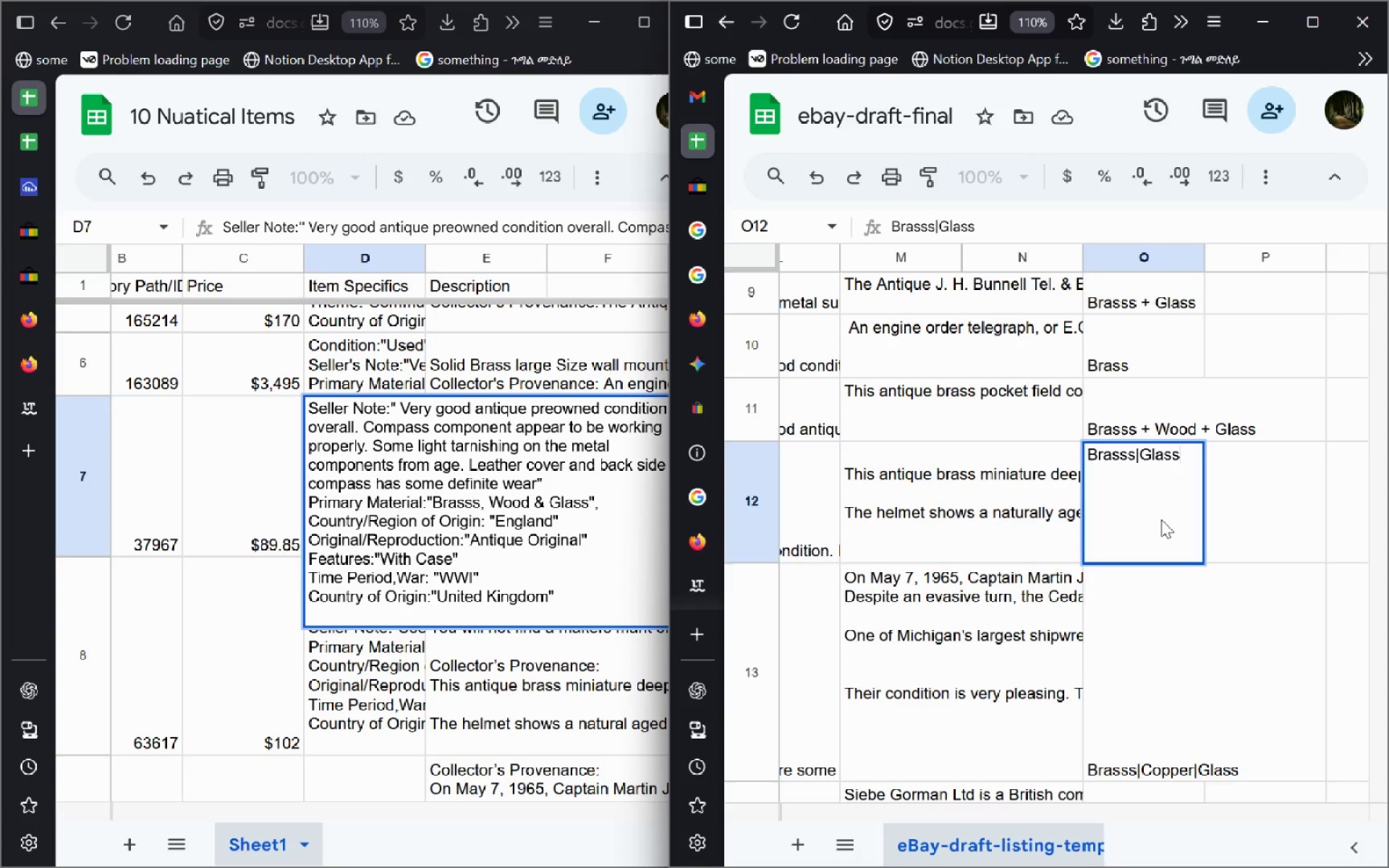 
key(Control+A)
 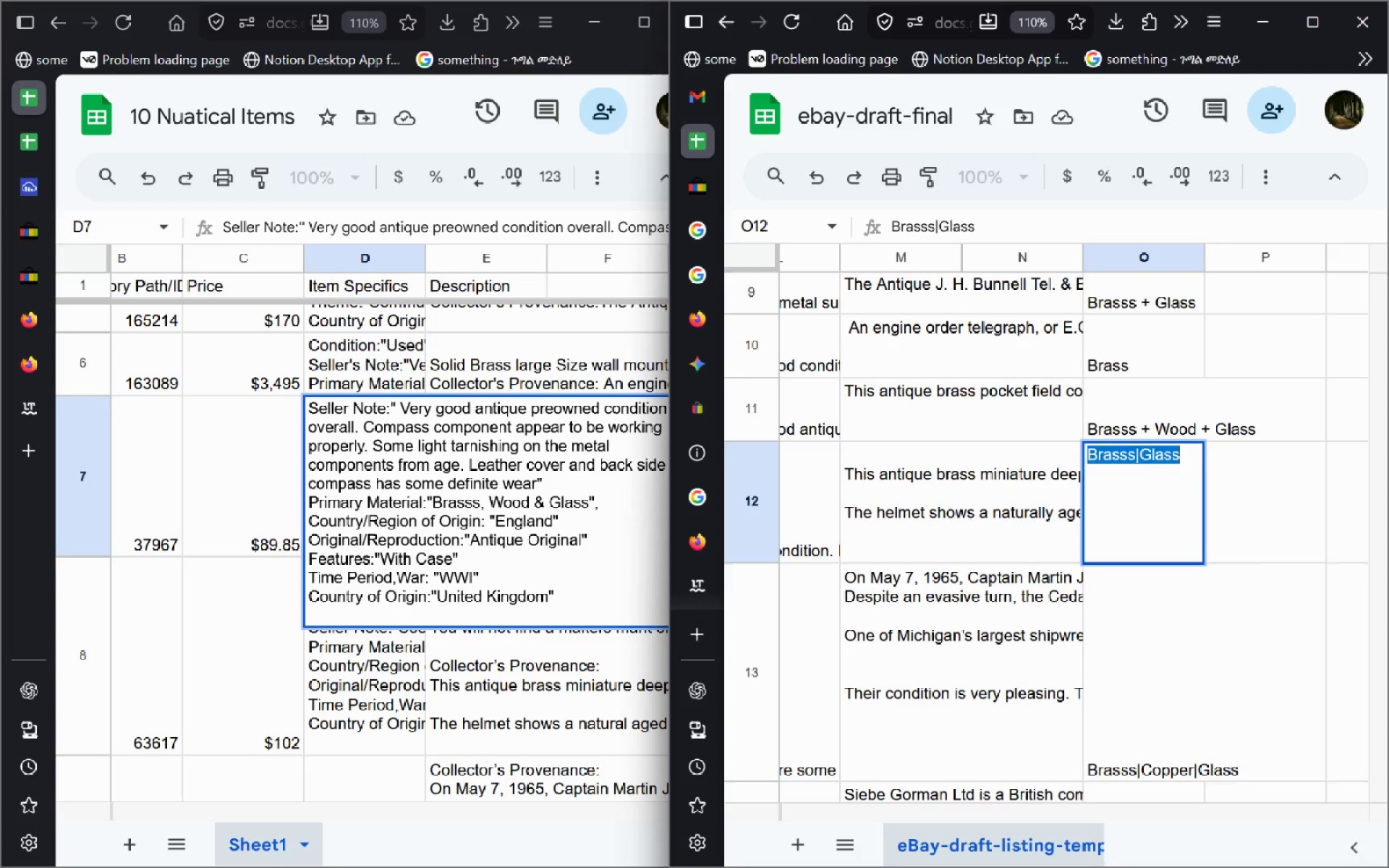 
key(Control+V)
 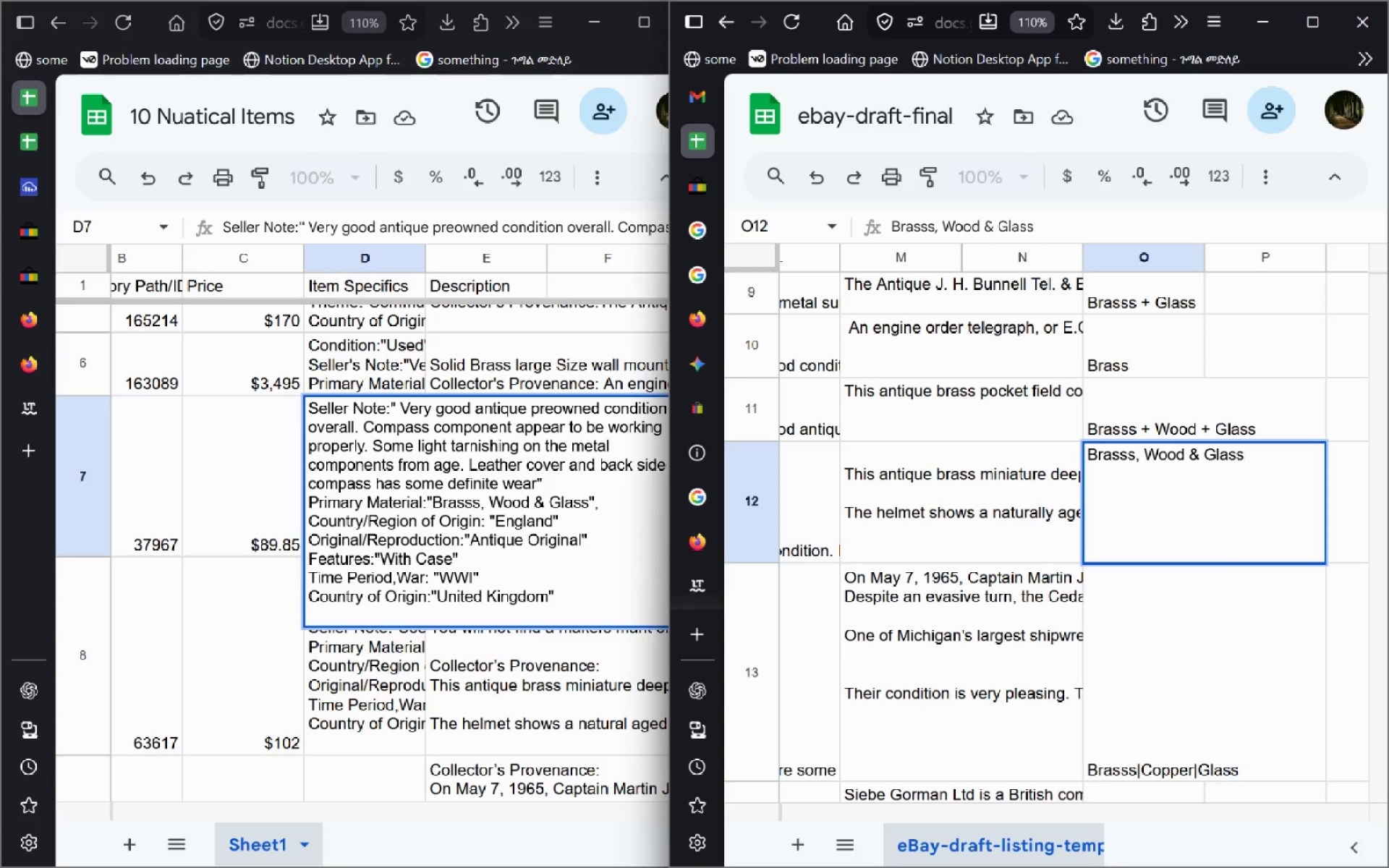 
key(Control+ArrowLeft)
 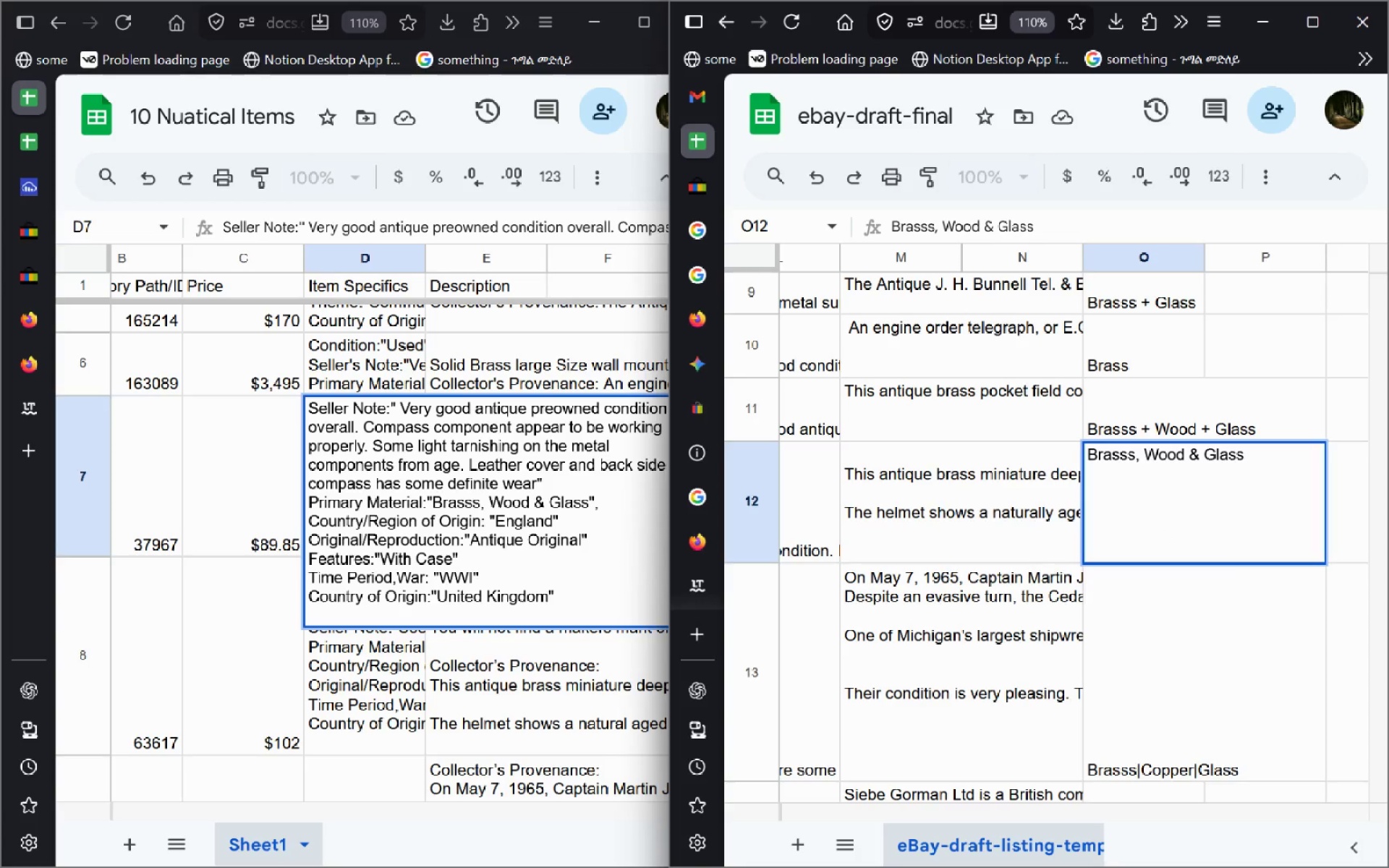 
key(Control+ControlLeft)
 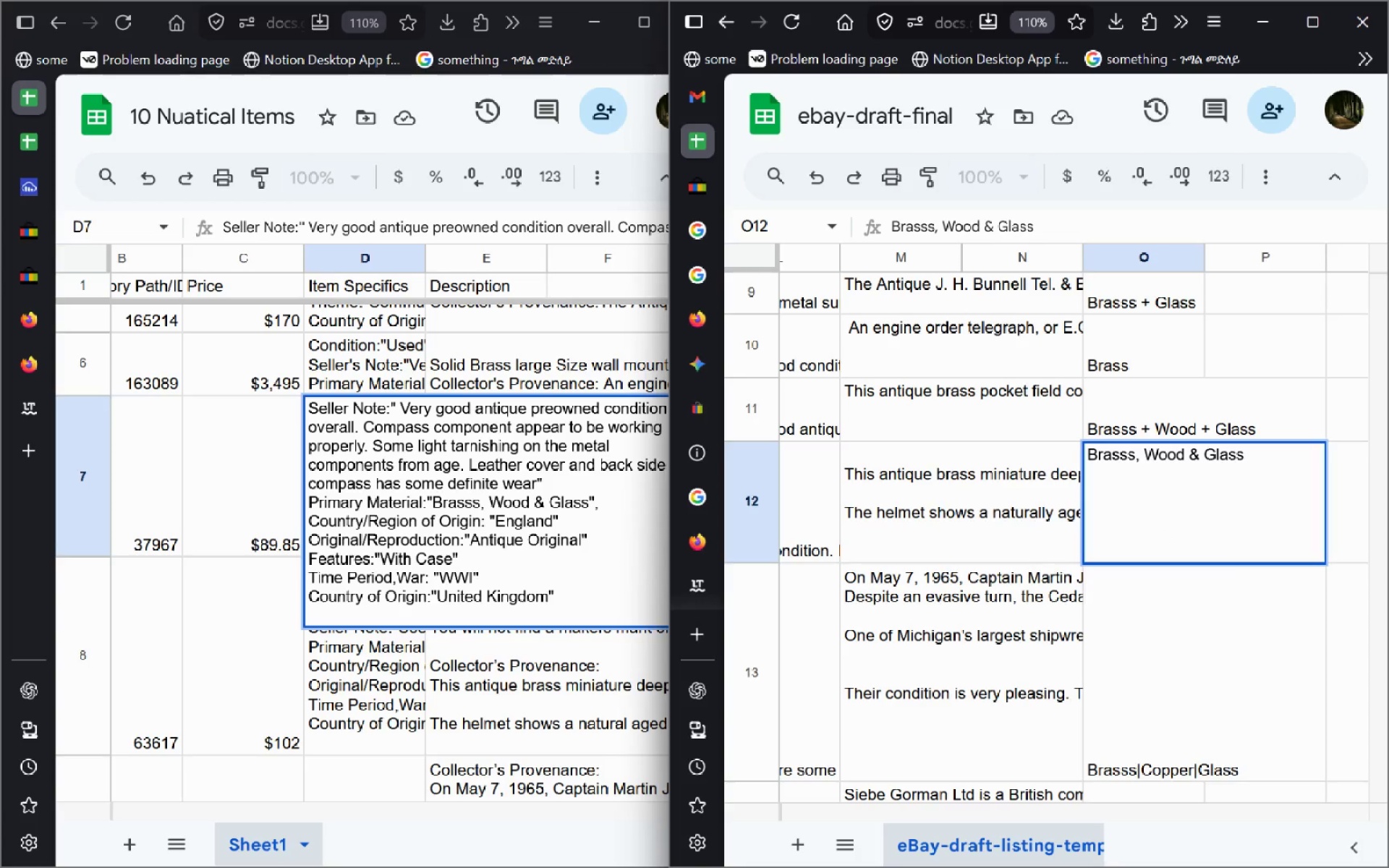 
key(Backspace)
 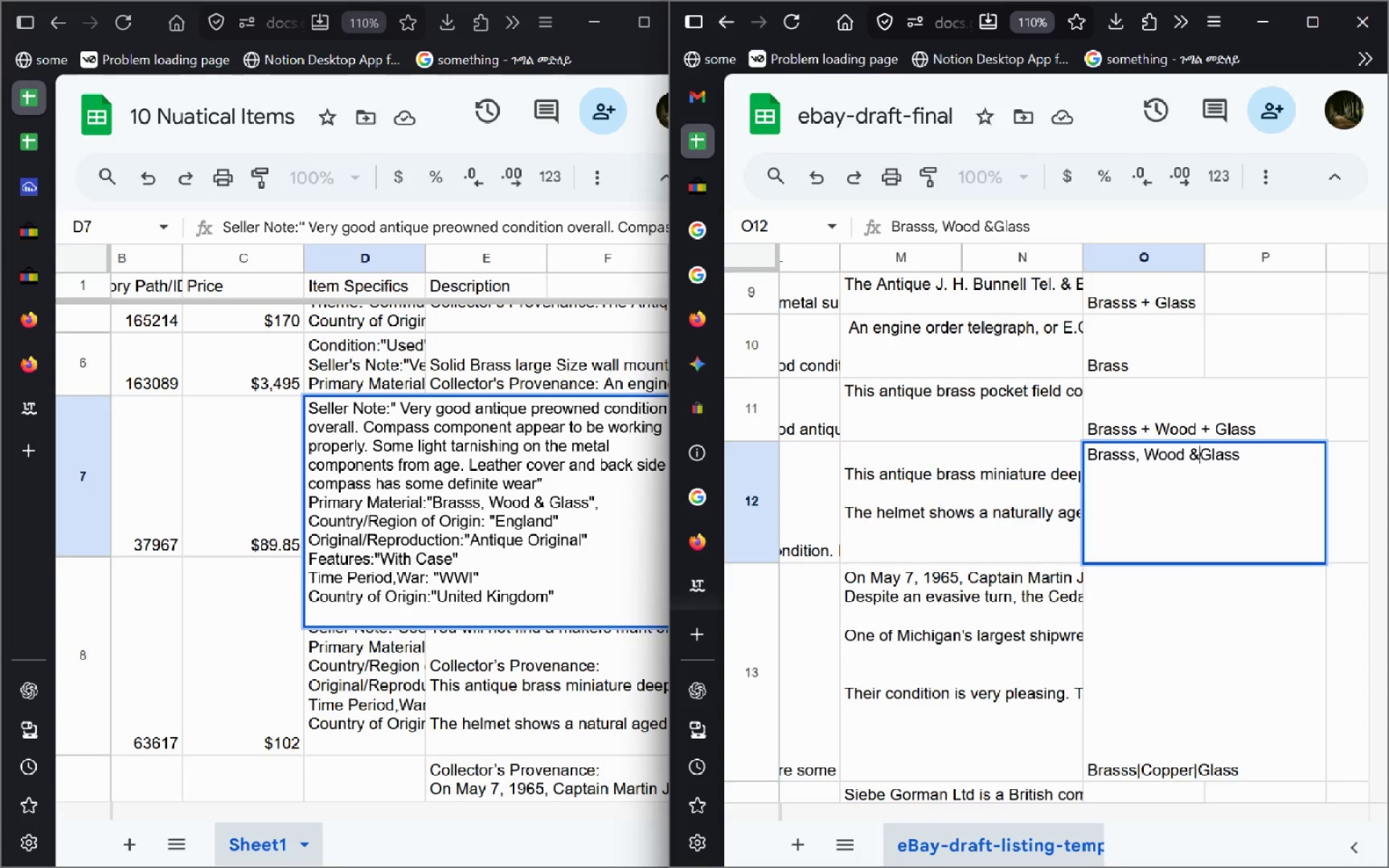 
key(Backspace)
 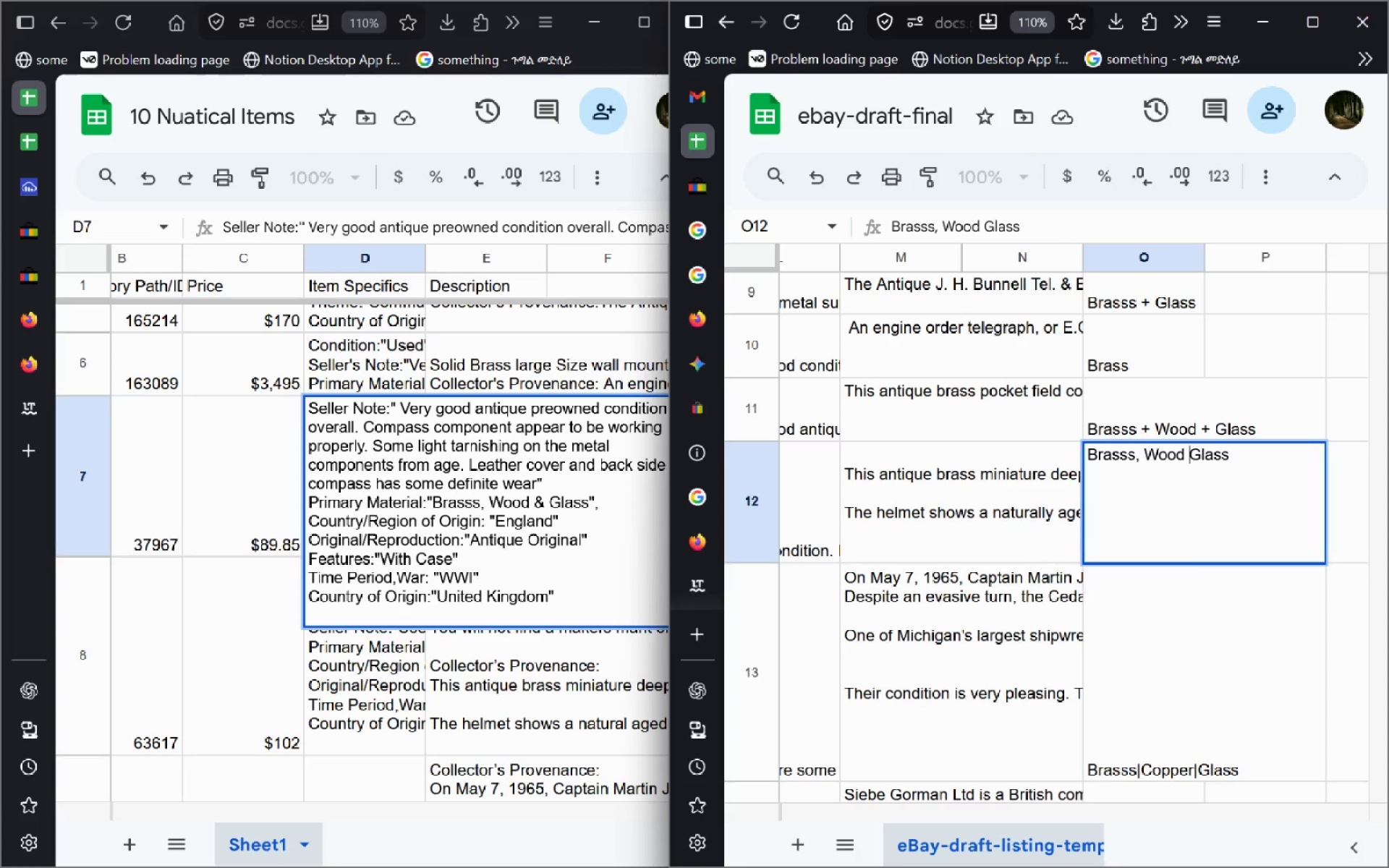 
key(Backspace)
 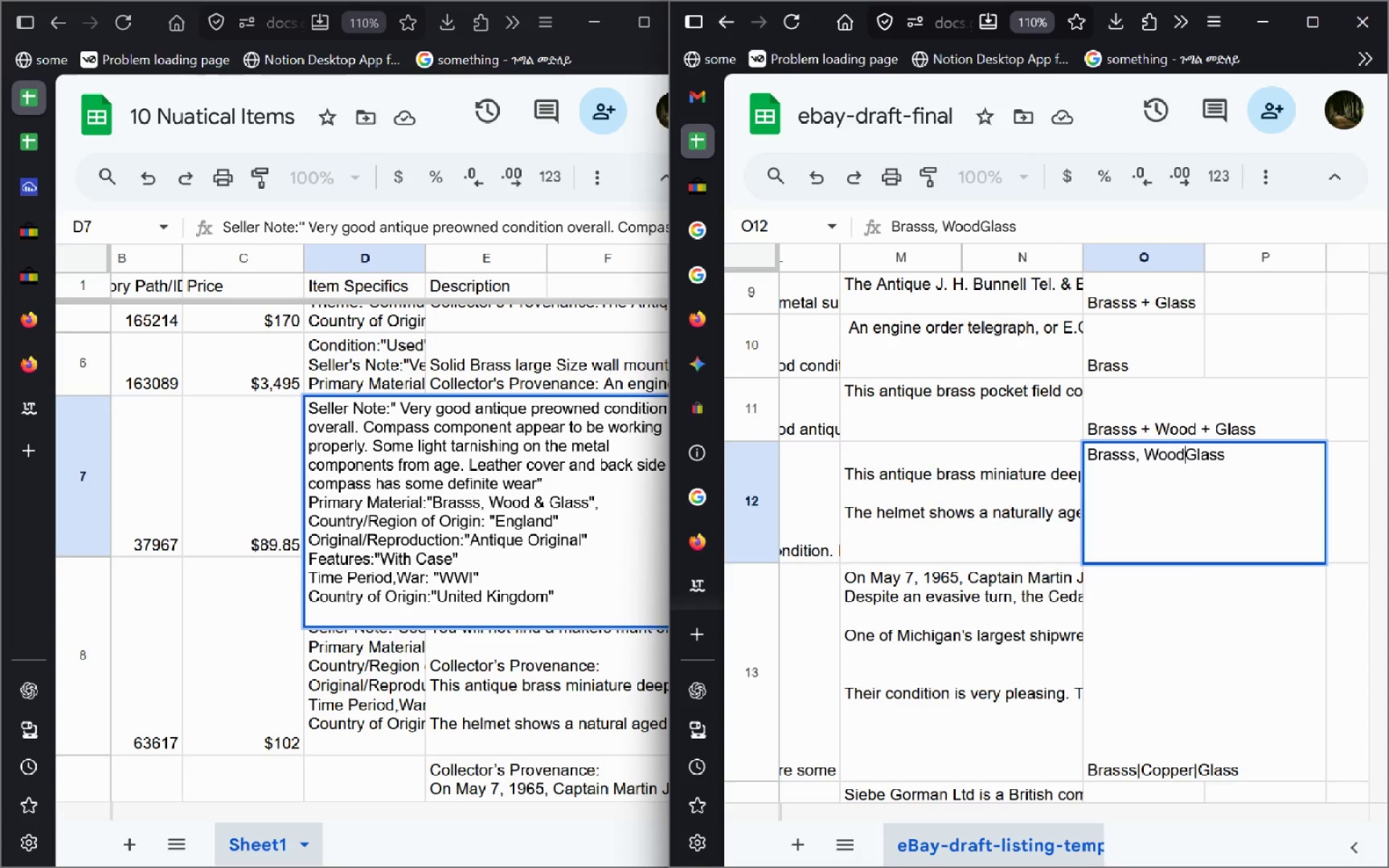 
key(Shift+Backslash)
 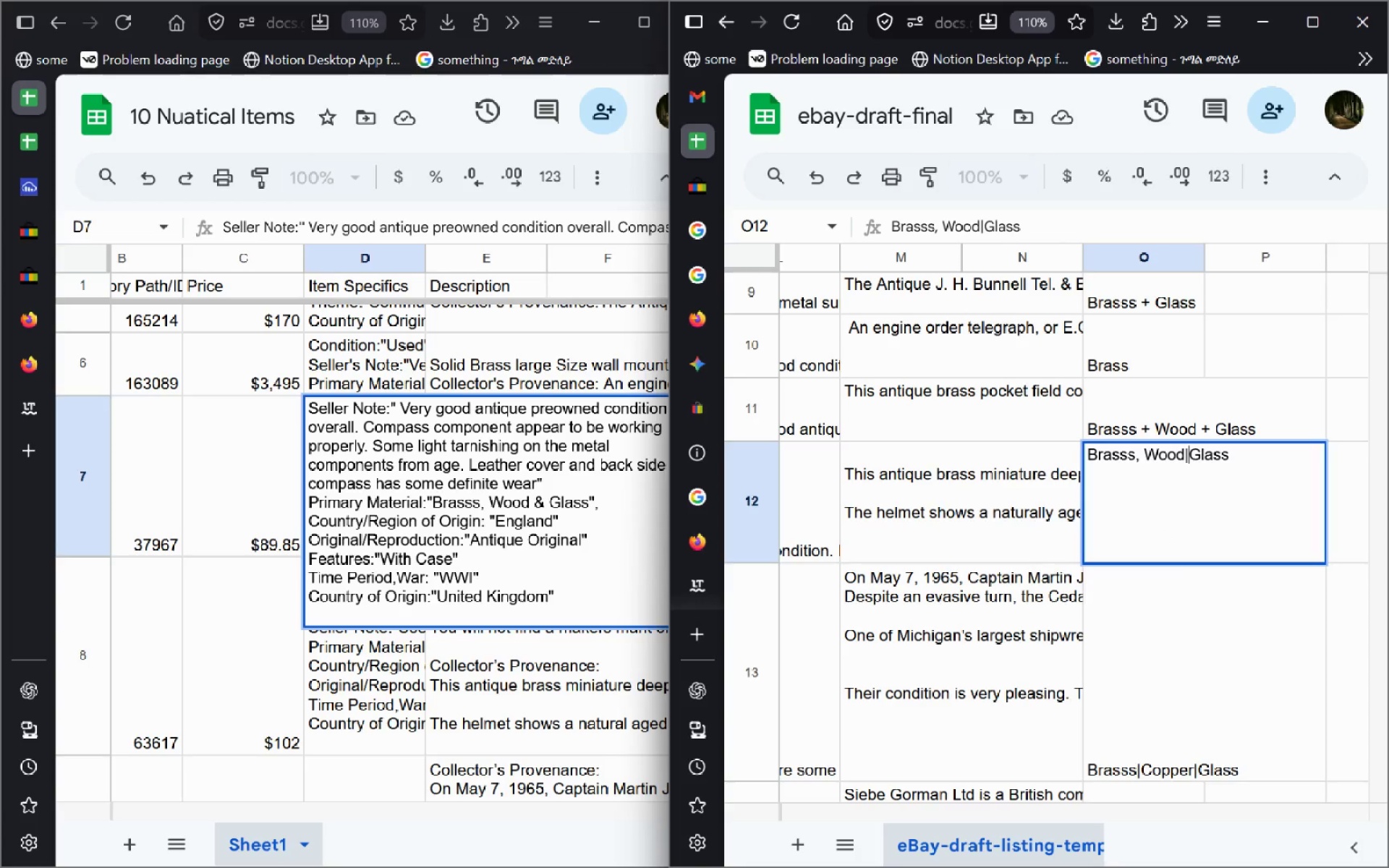 
key(Control+ArrowLeft)
 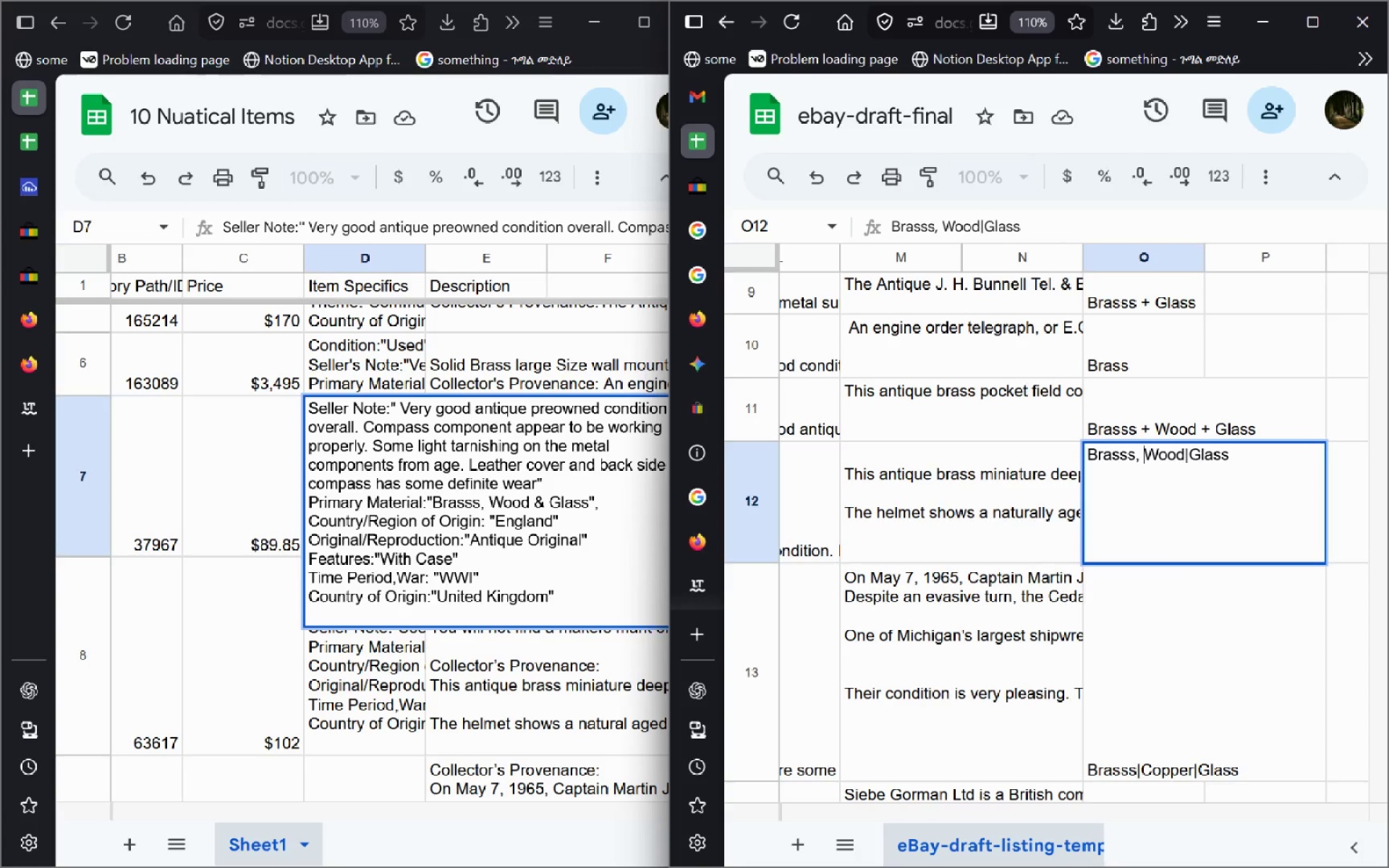 
key(Backspace)
 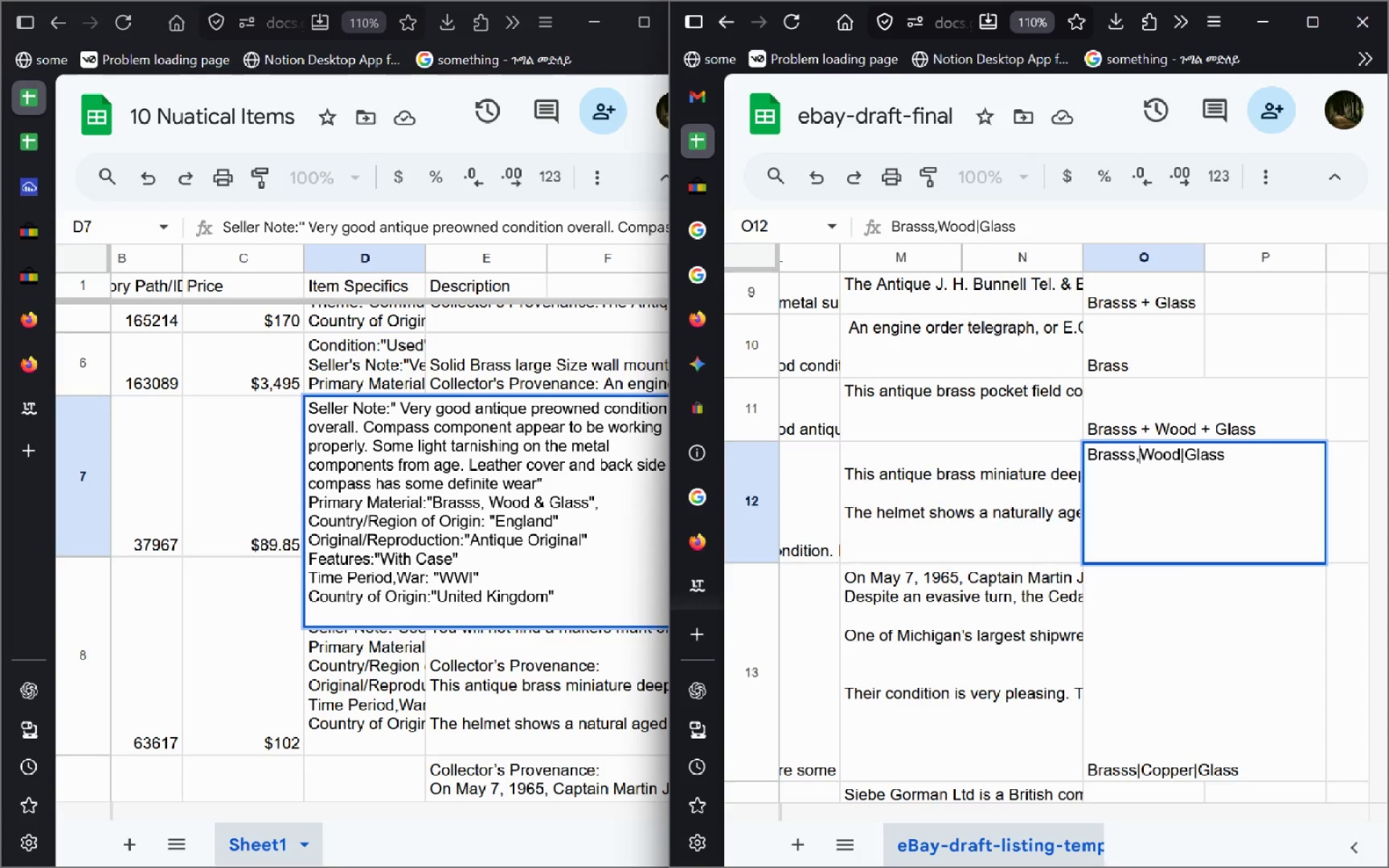 
key(Backspace)
 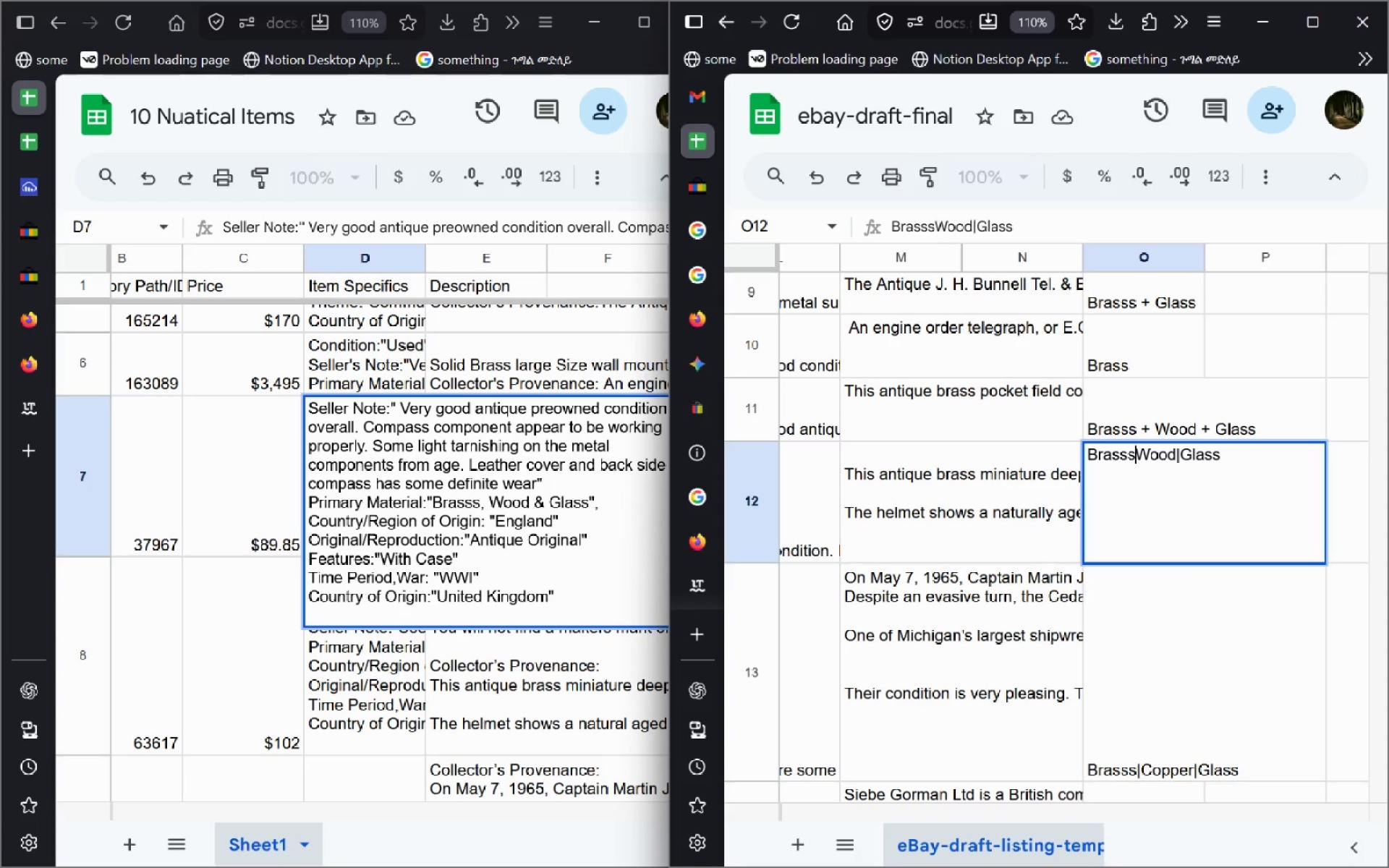 
key(Shift+ShiftLeft)
 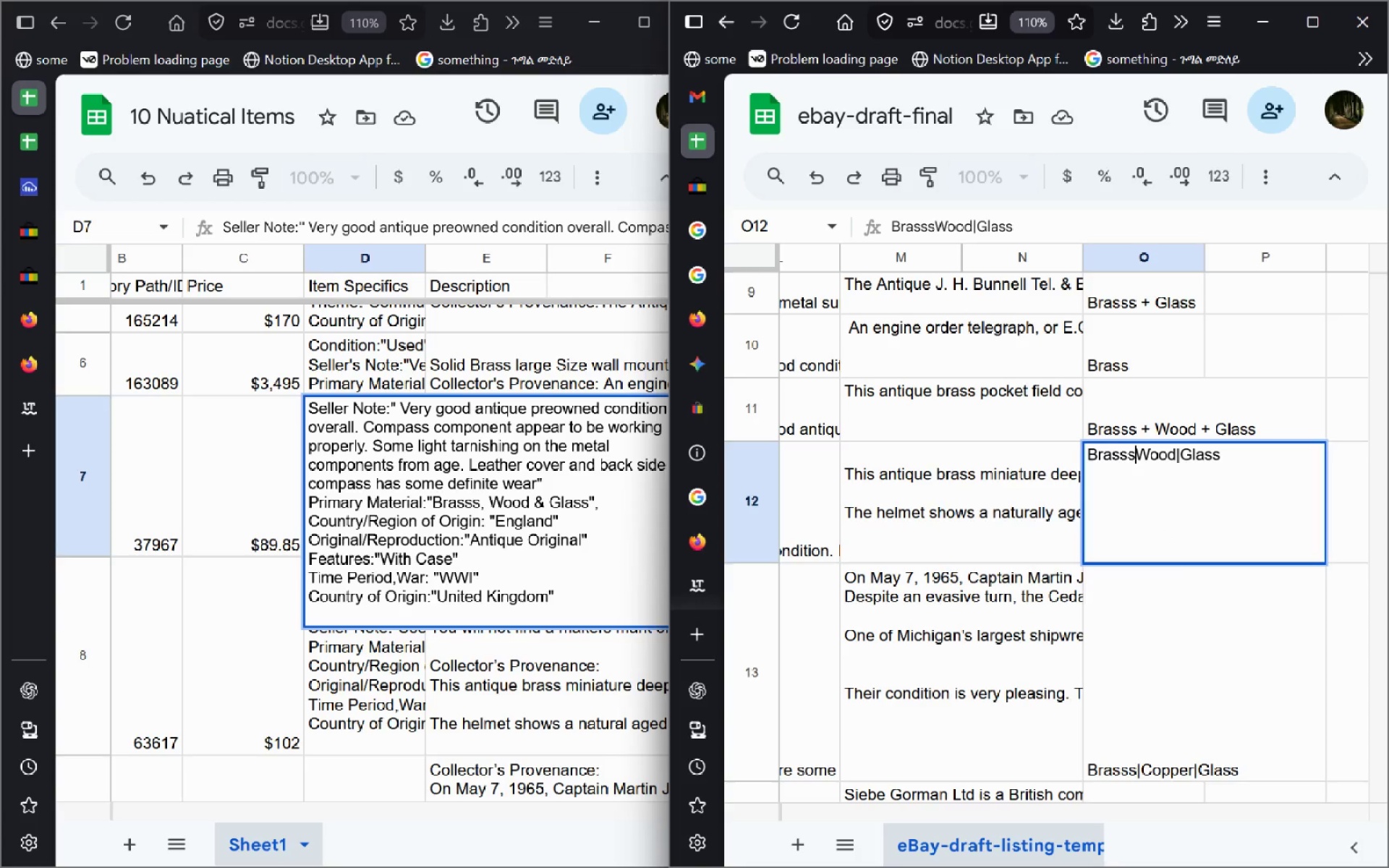 
key(Shift+Backslash)
 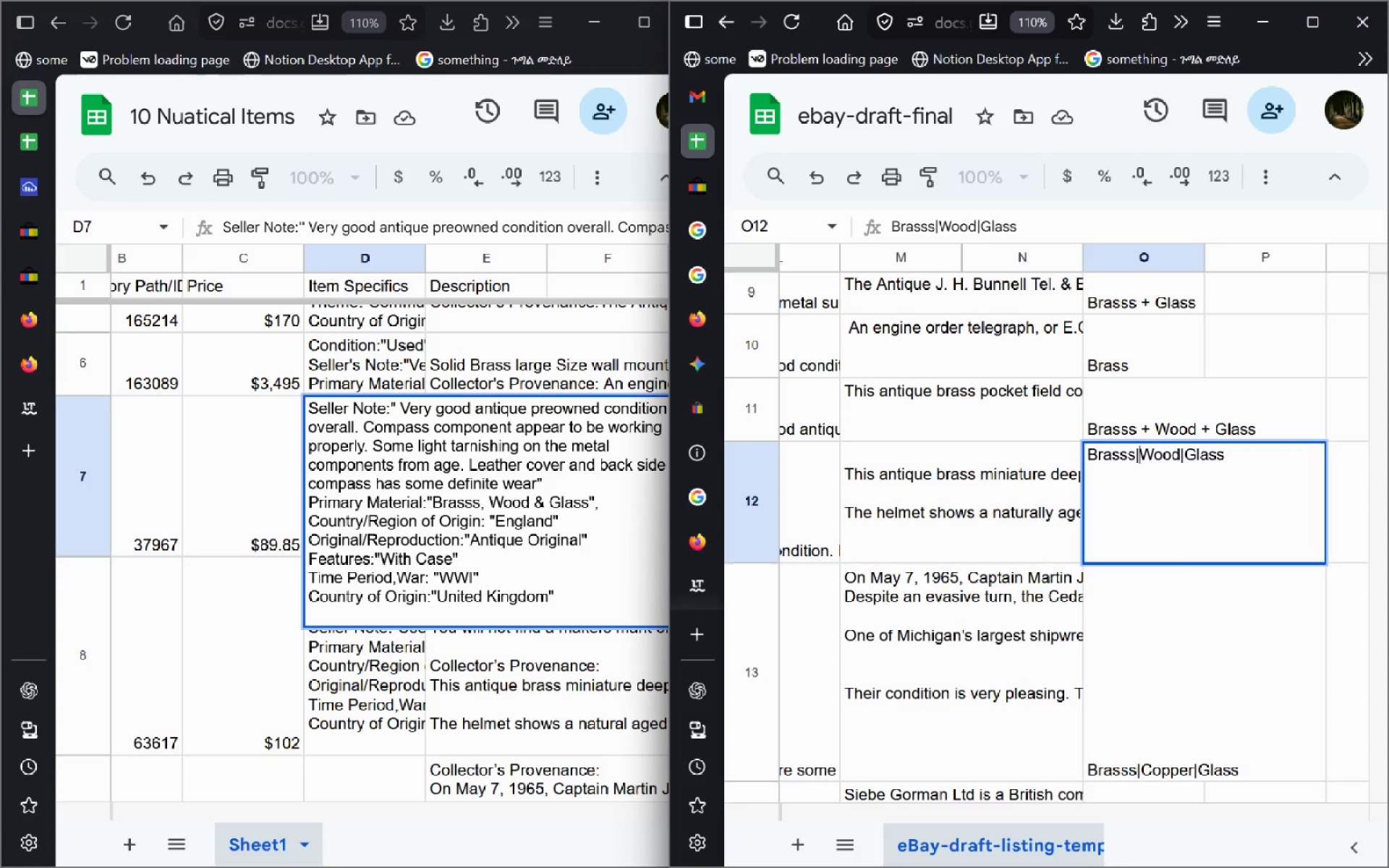 
key(Enter)
 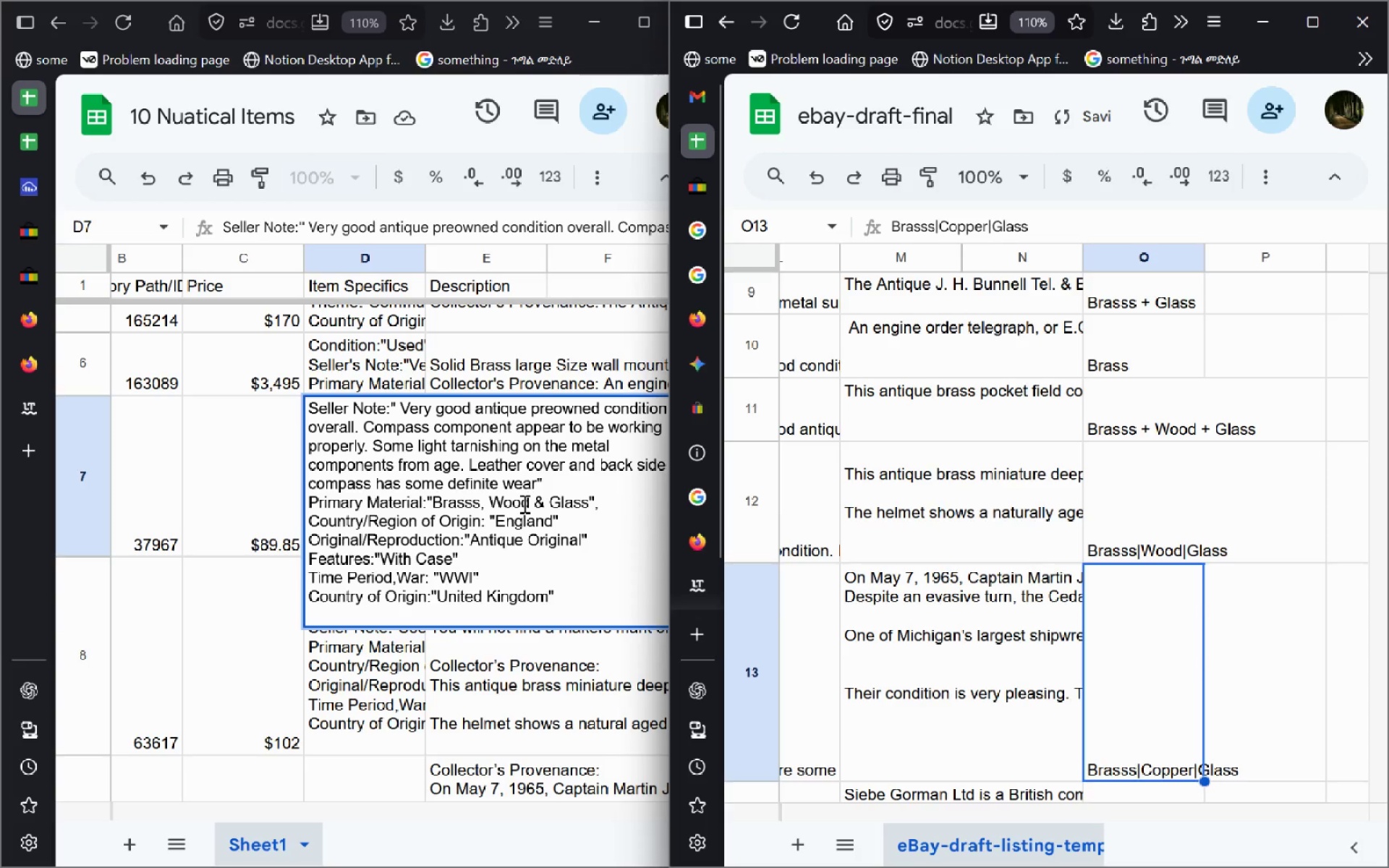 
left_click([373, 497])
 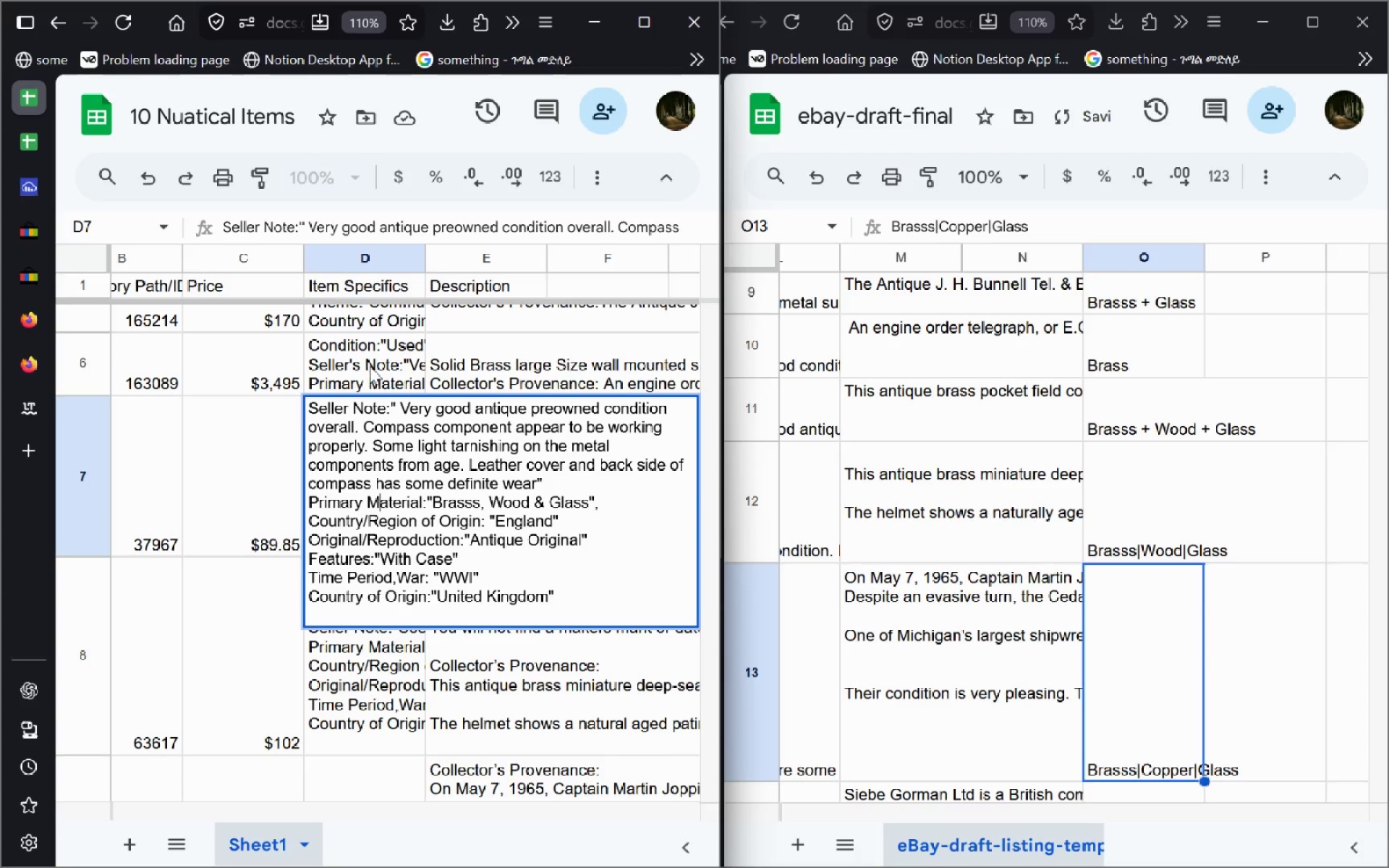 
left_click([370, 366])
 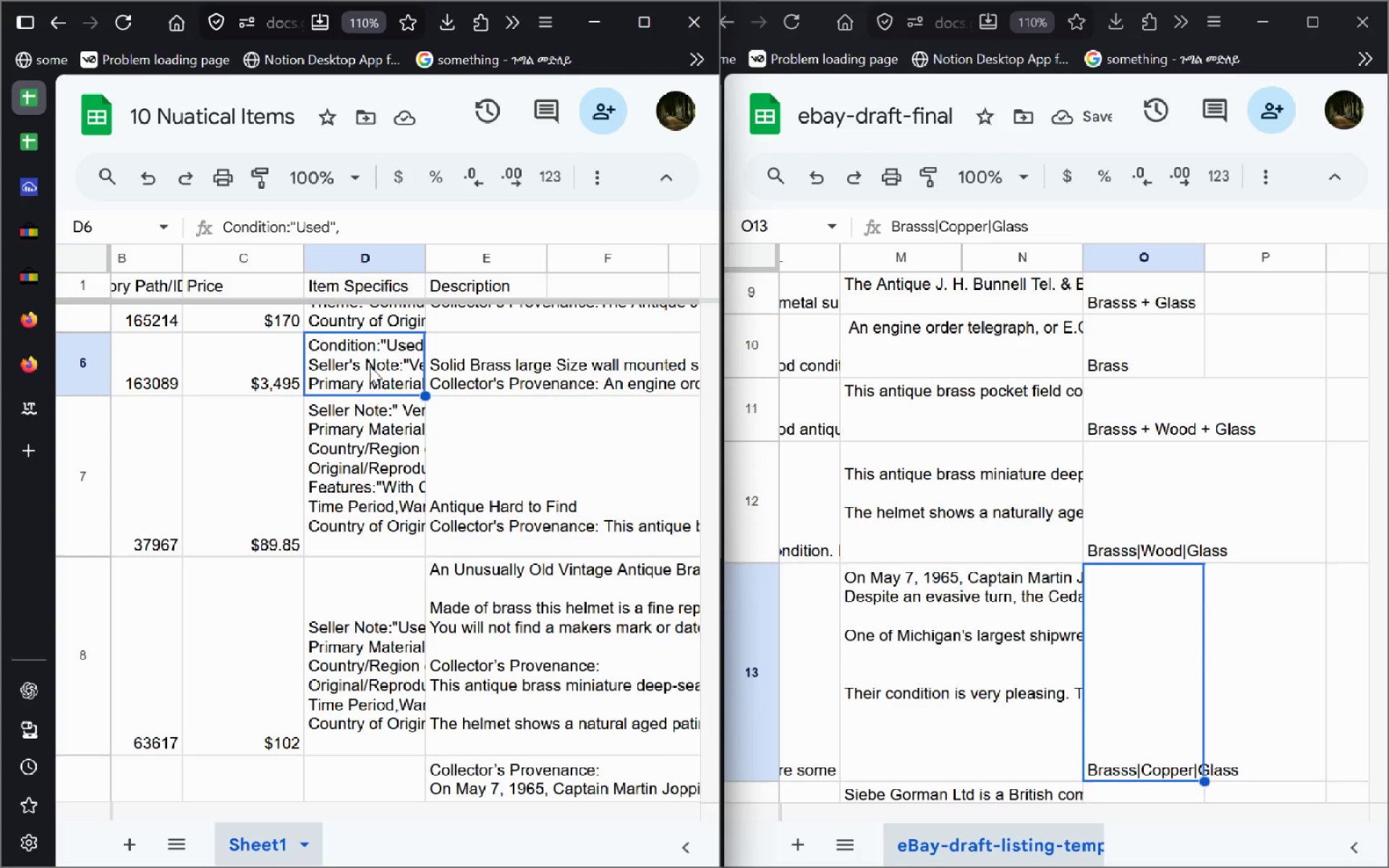 
double_click([370, 366])
 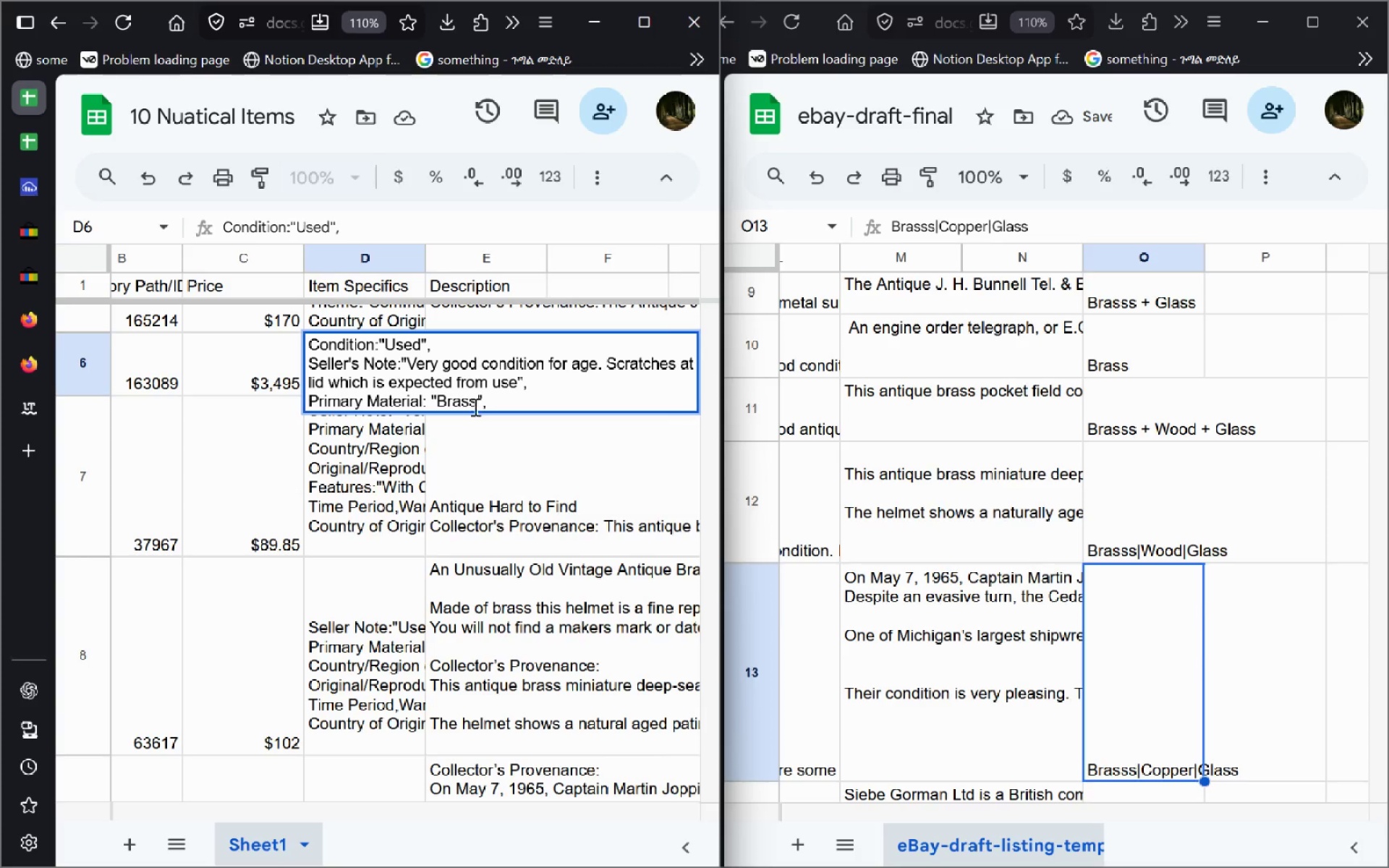 
left_click_drag(start_coordinate=[475, 401], to_coordinate=[435, 403])
 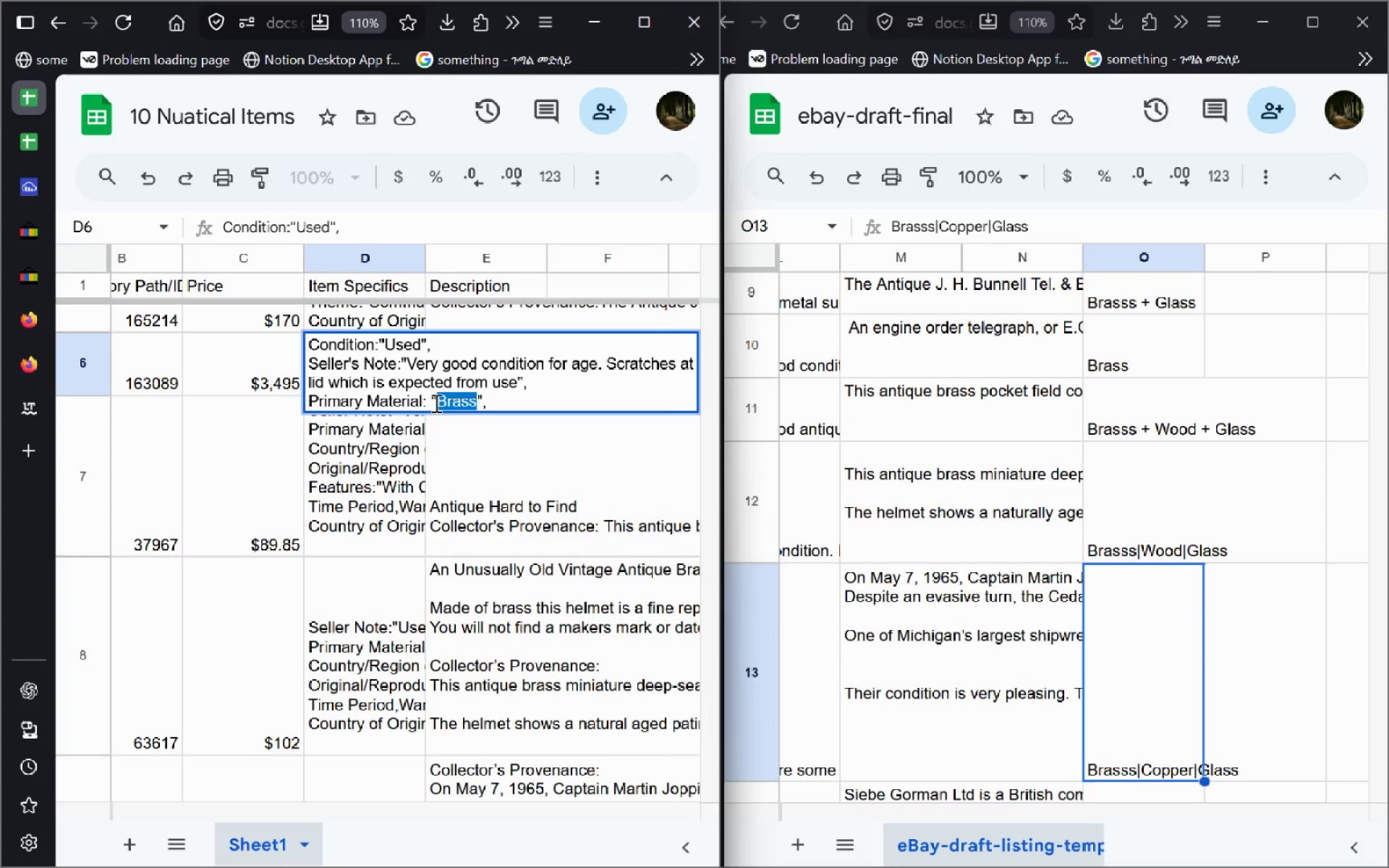 
key(Control+C)
 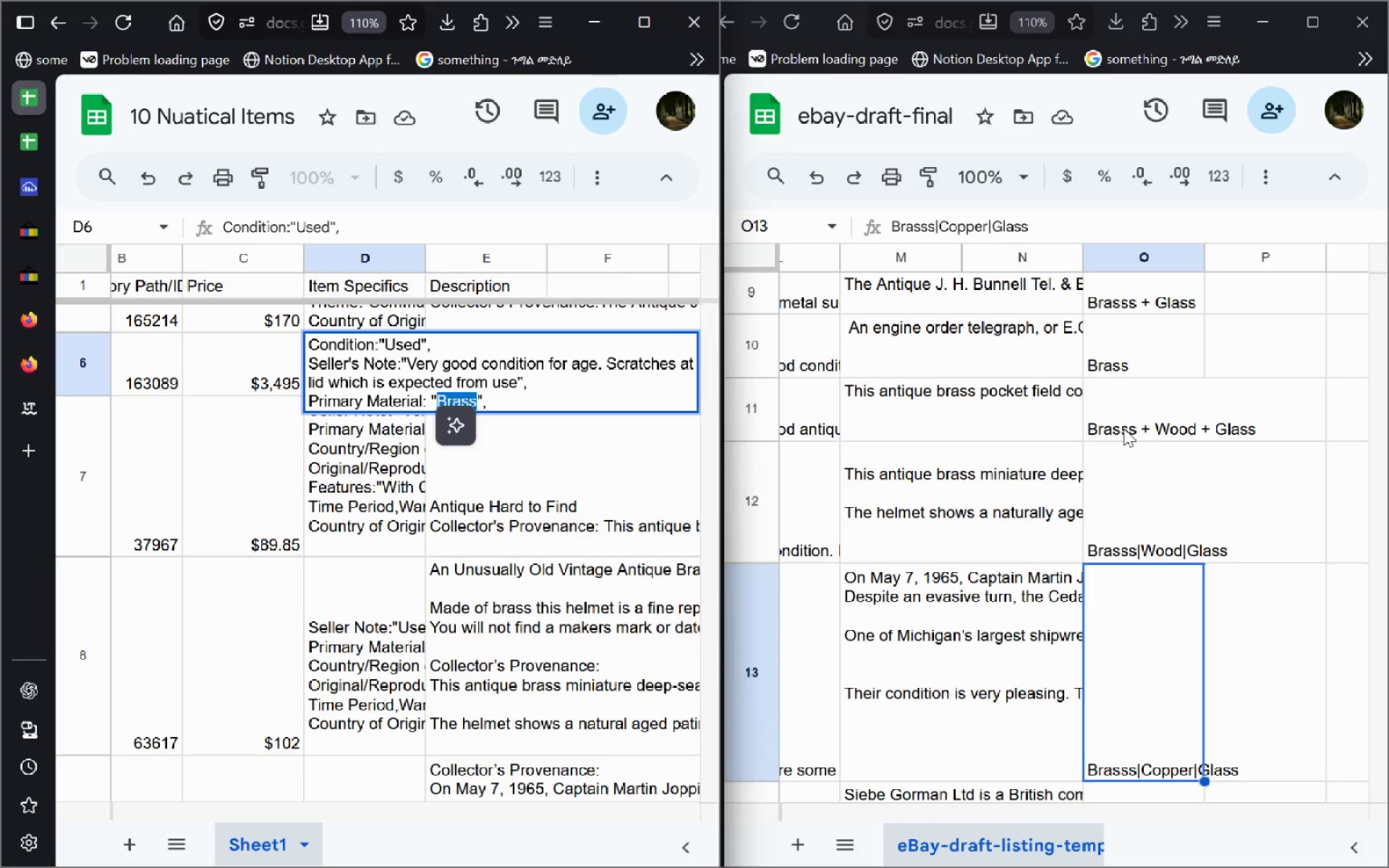 
double_click([1123, 428])
 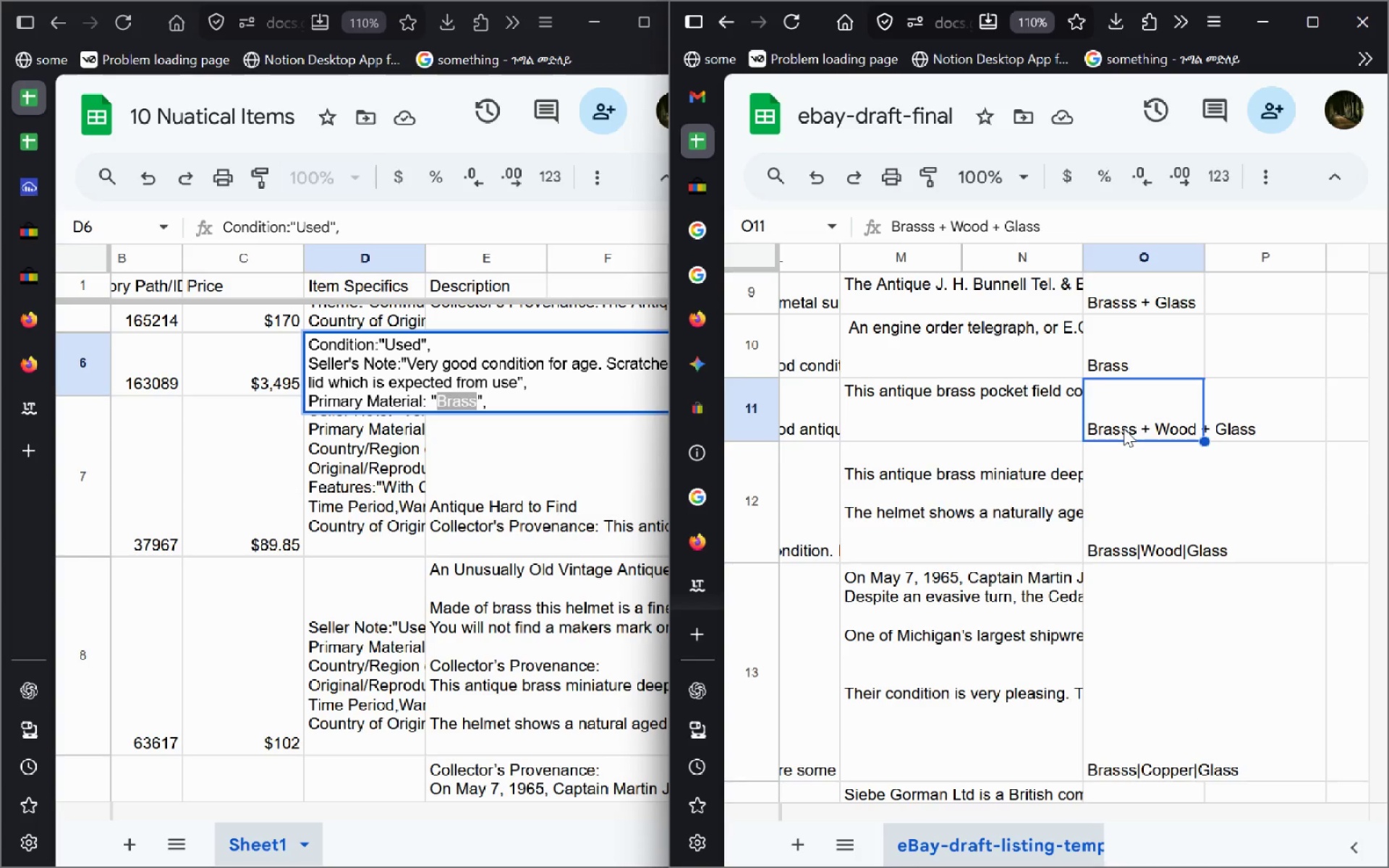 
key(Control+A)
 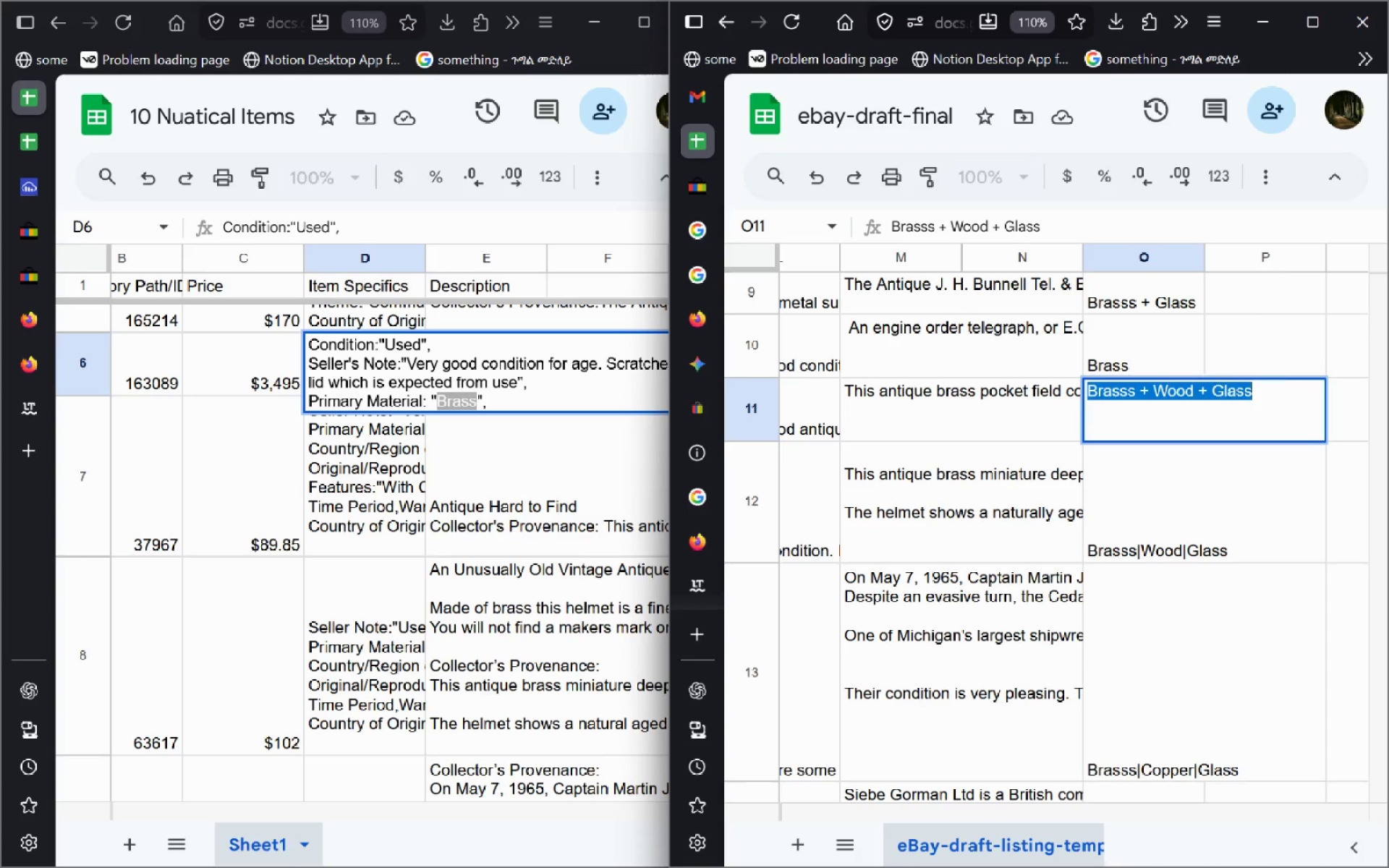 
key(Control+V)
 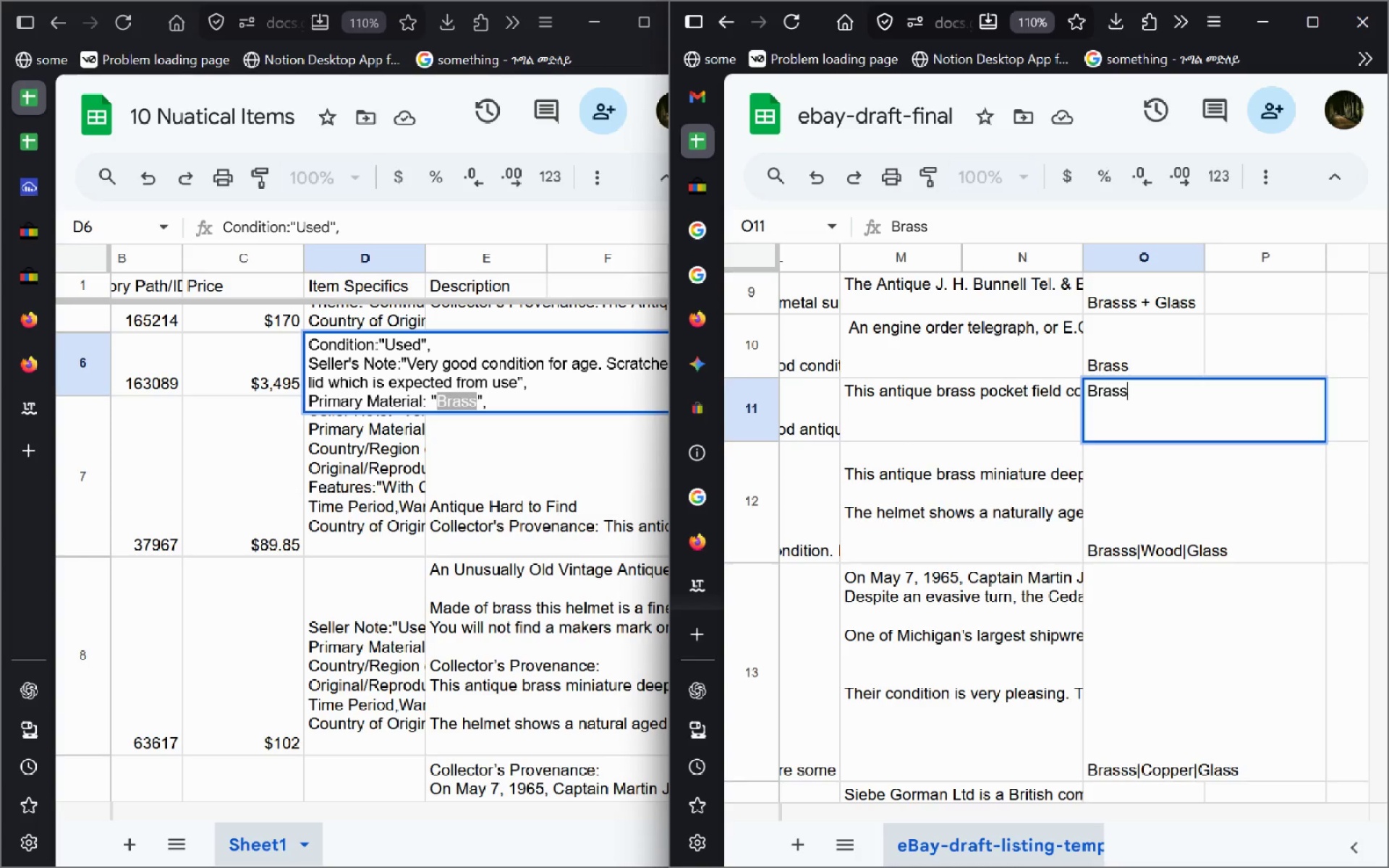 
key(Enter)
 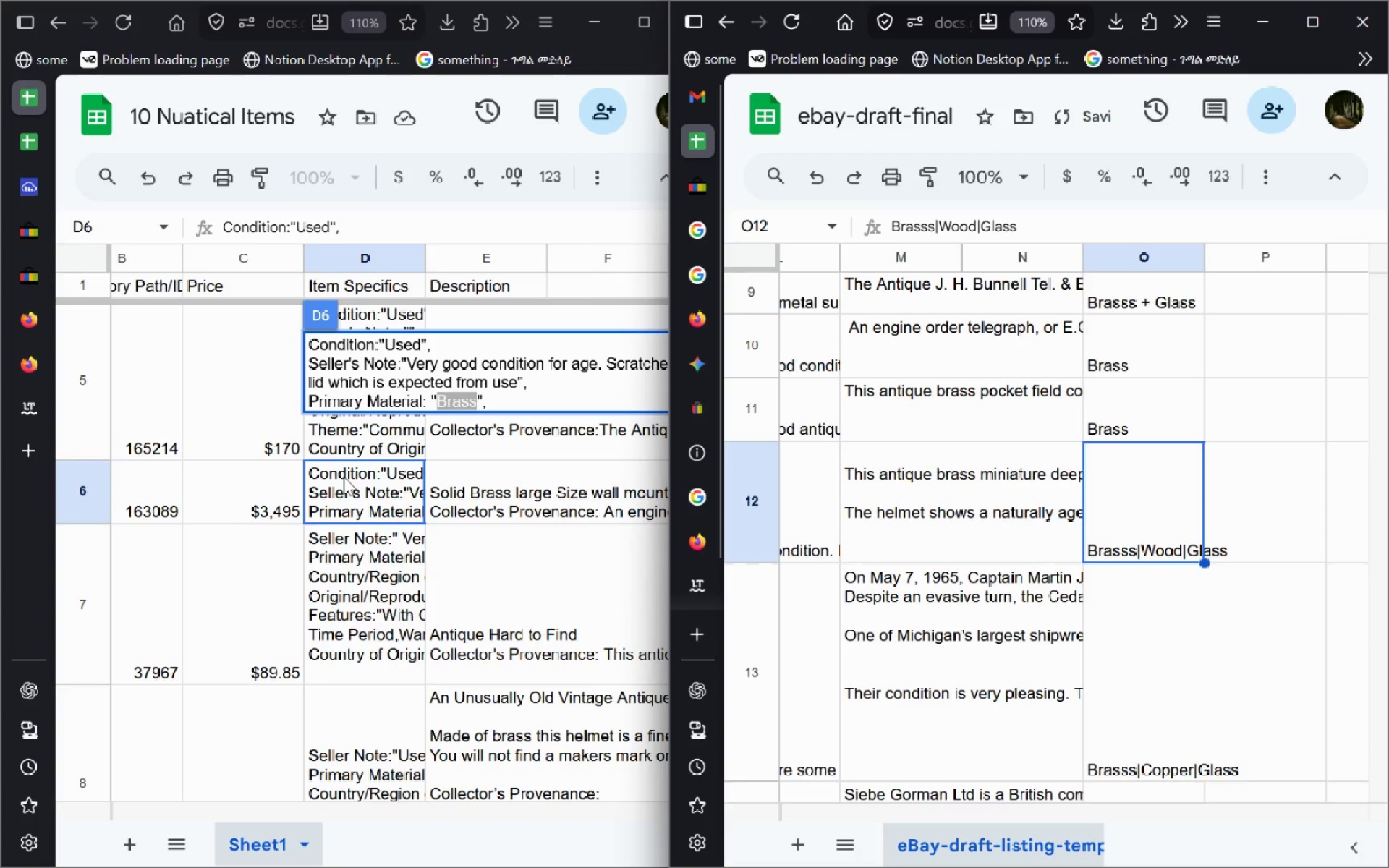 
double_click([344, 477])
 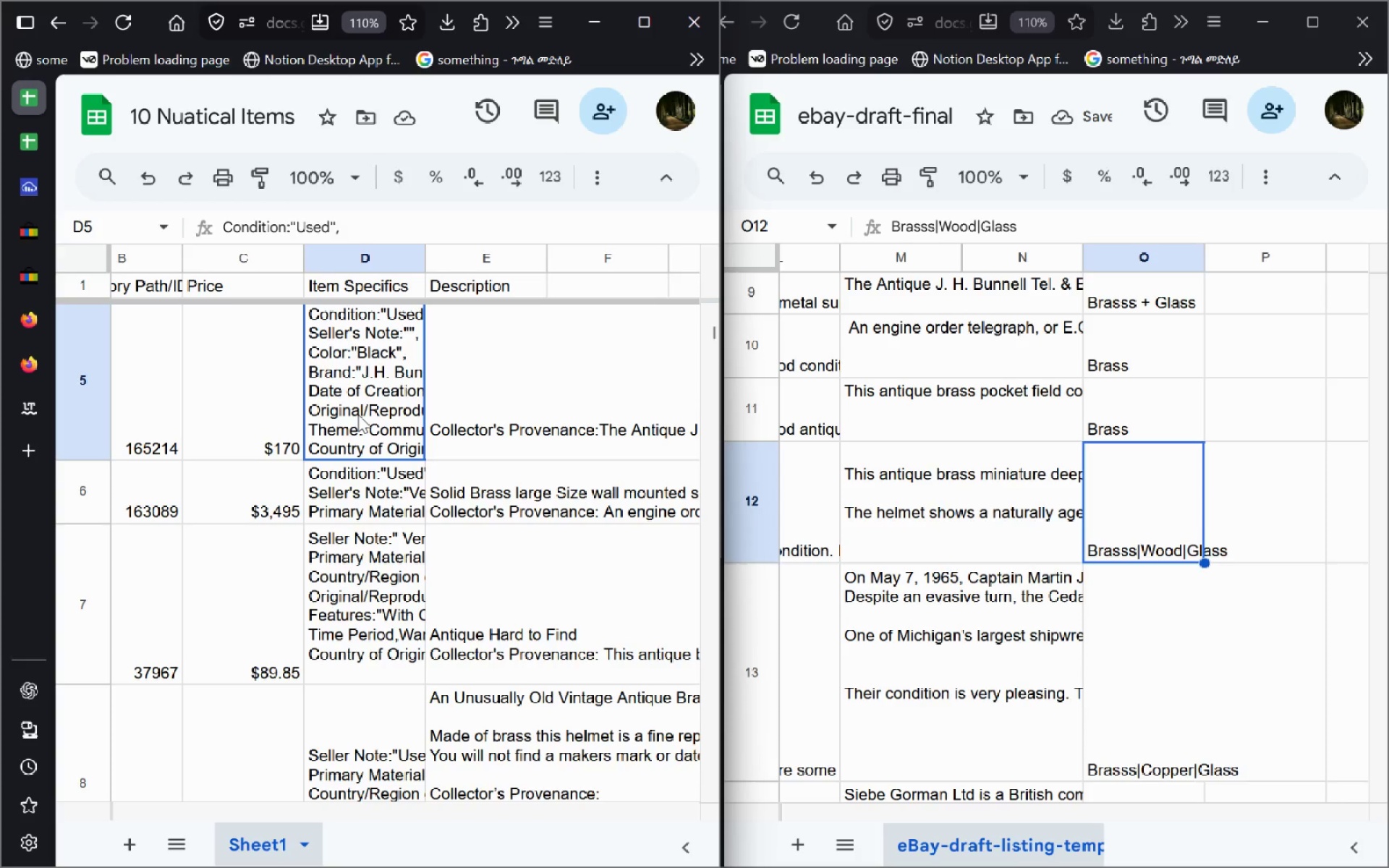 
double_click([358, 414])
 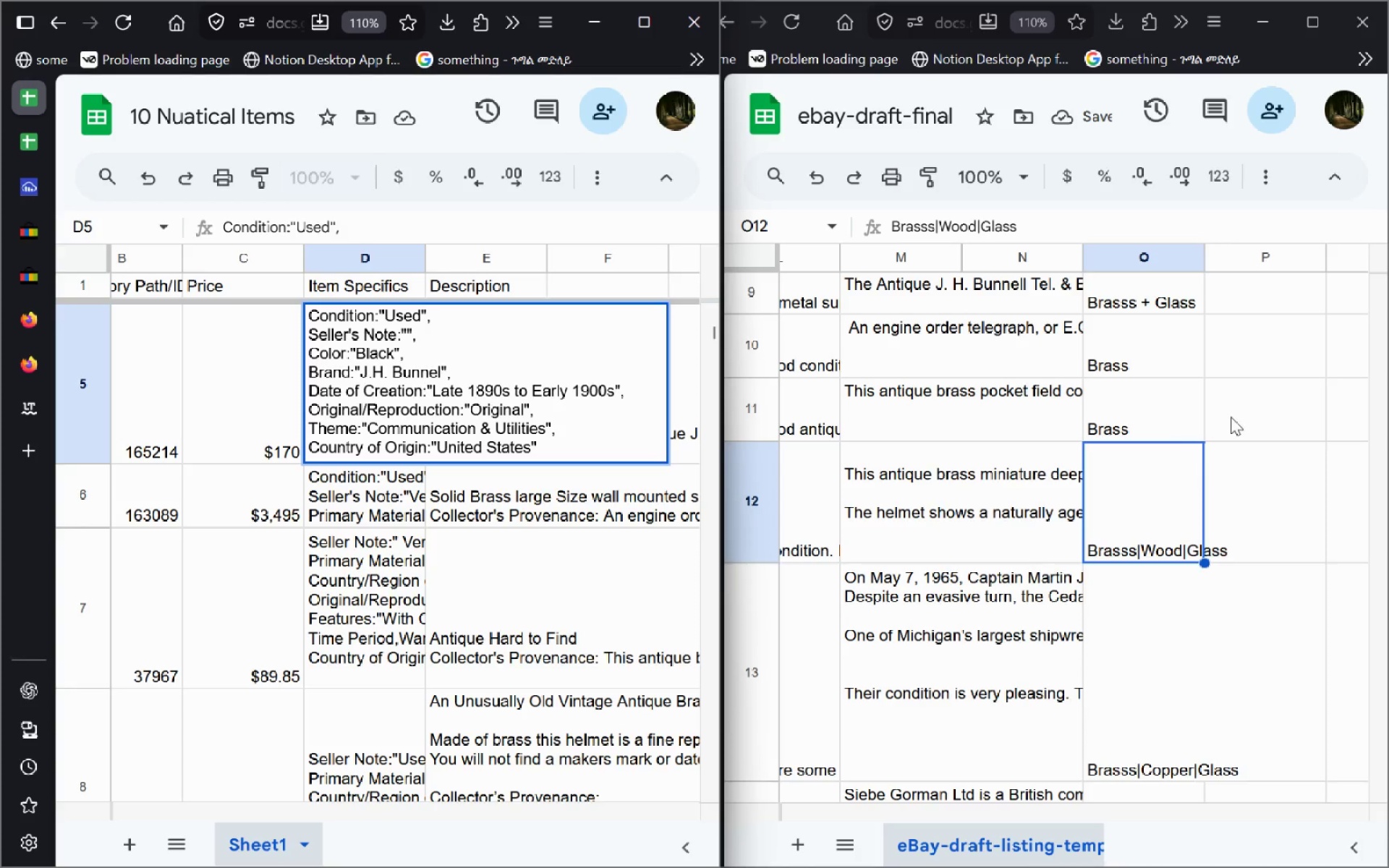 
double_click([1111, 430])
 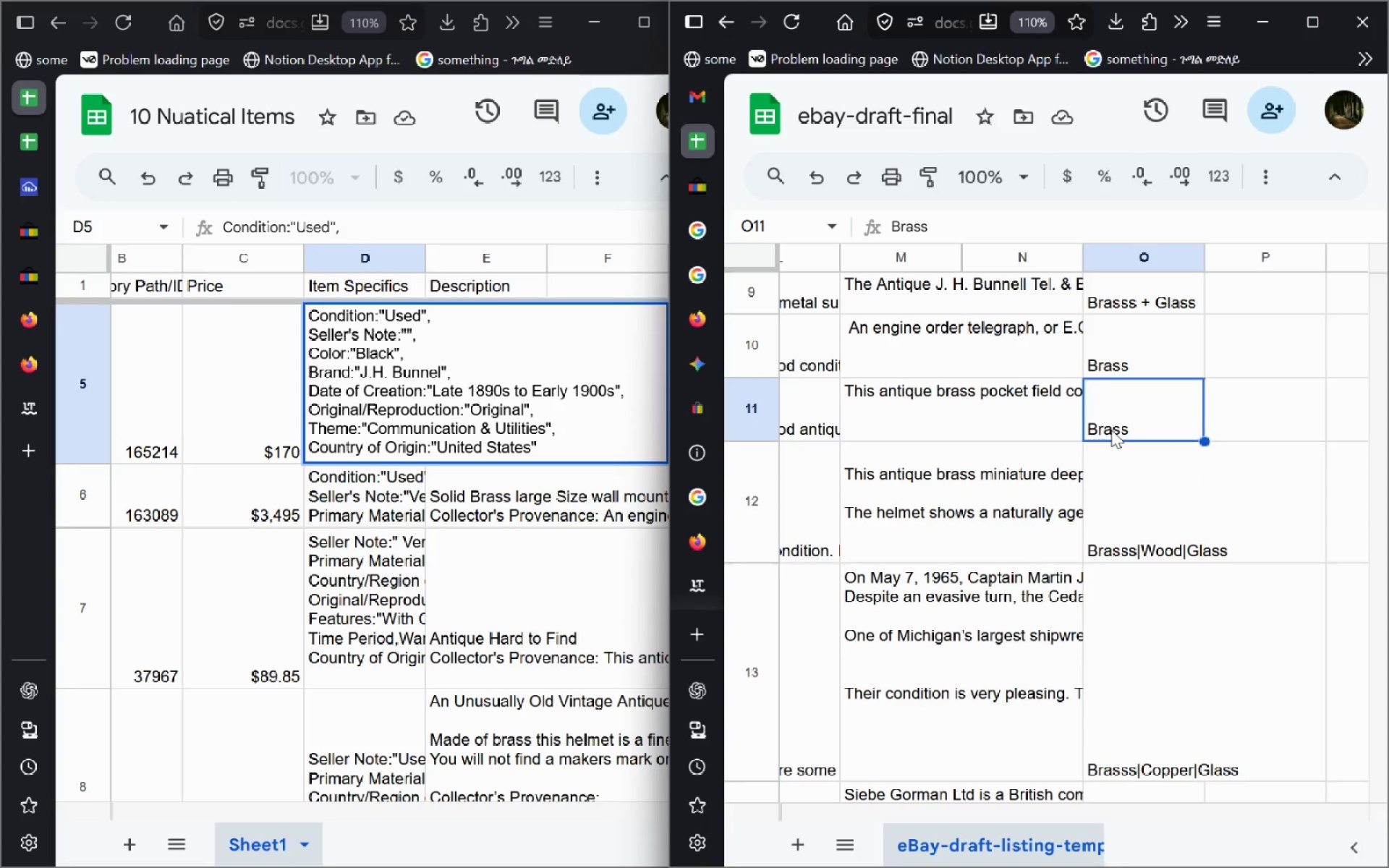 
key(Control+A)
 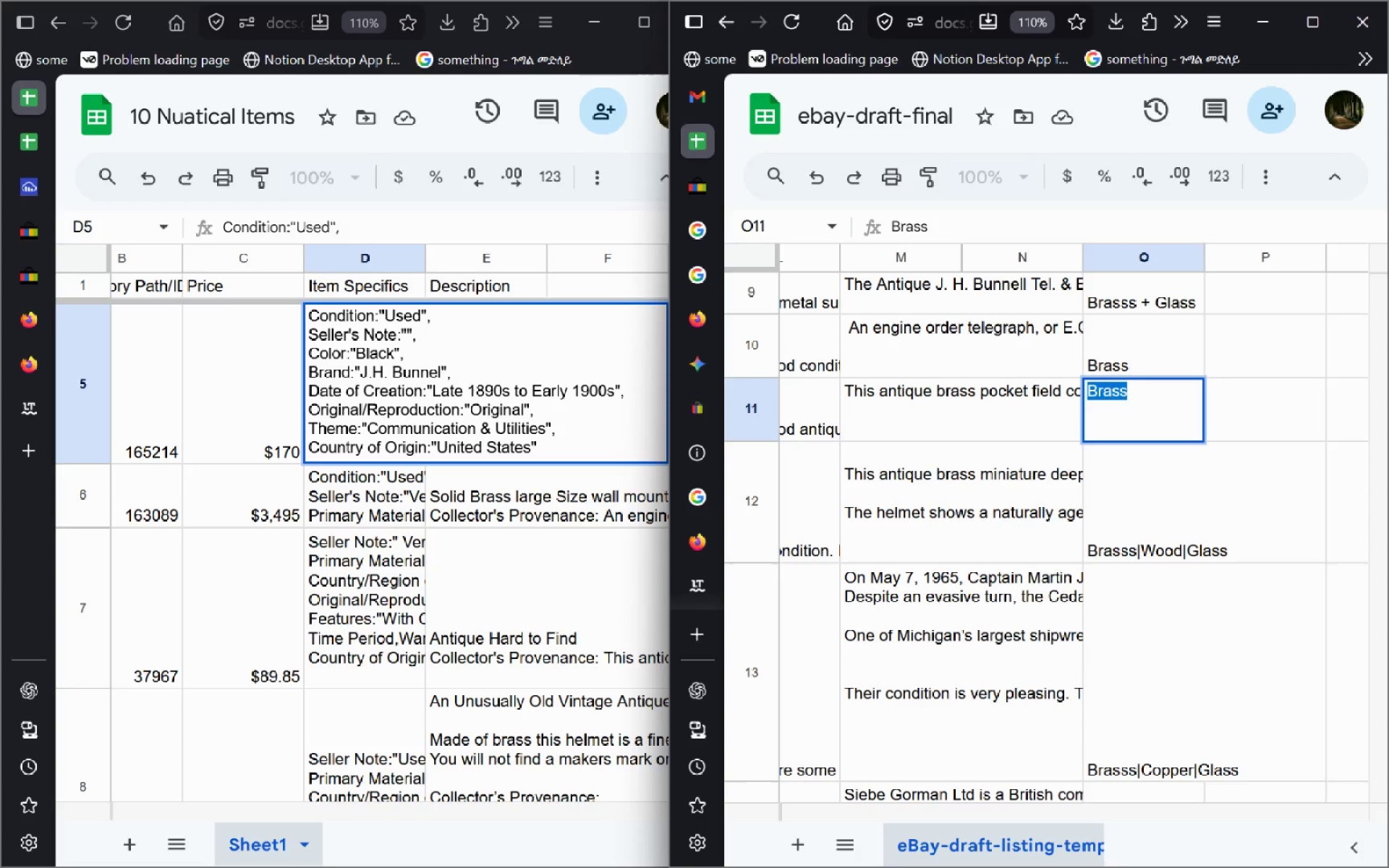 
key(Backspace)
 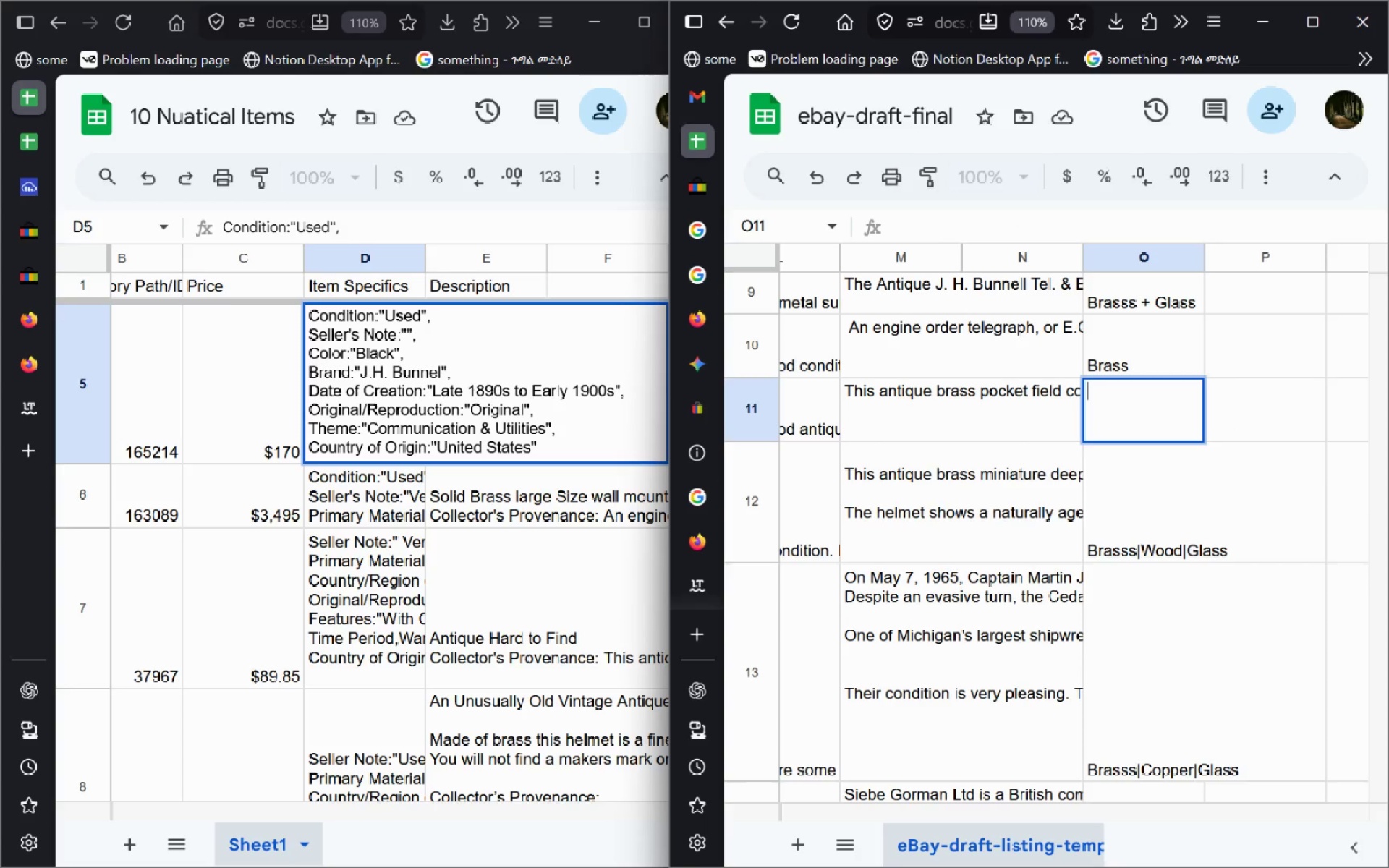 
key(Enter)
 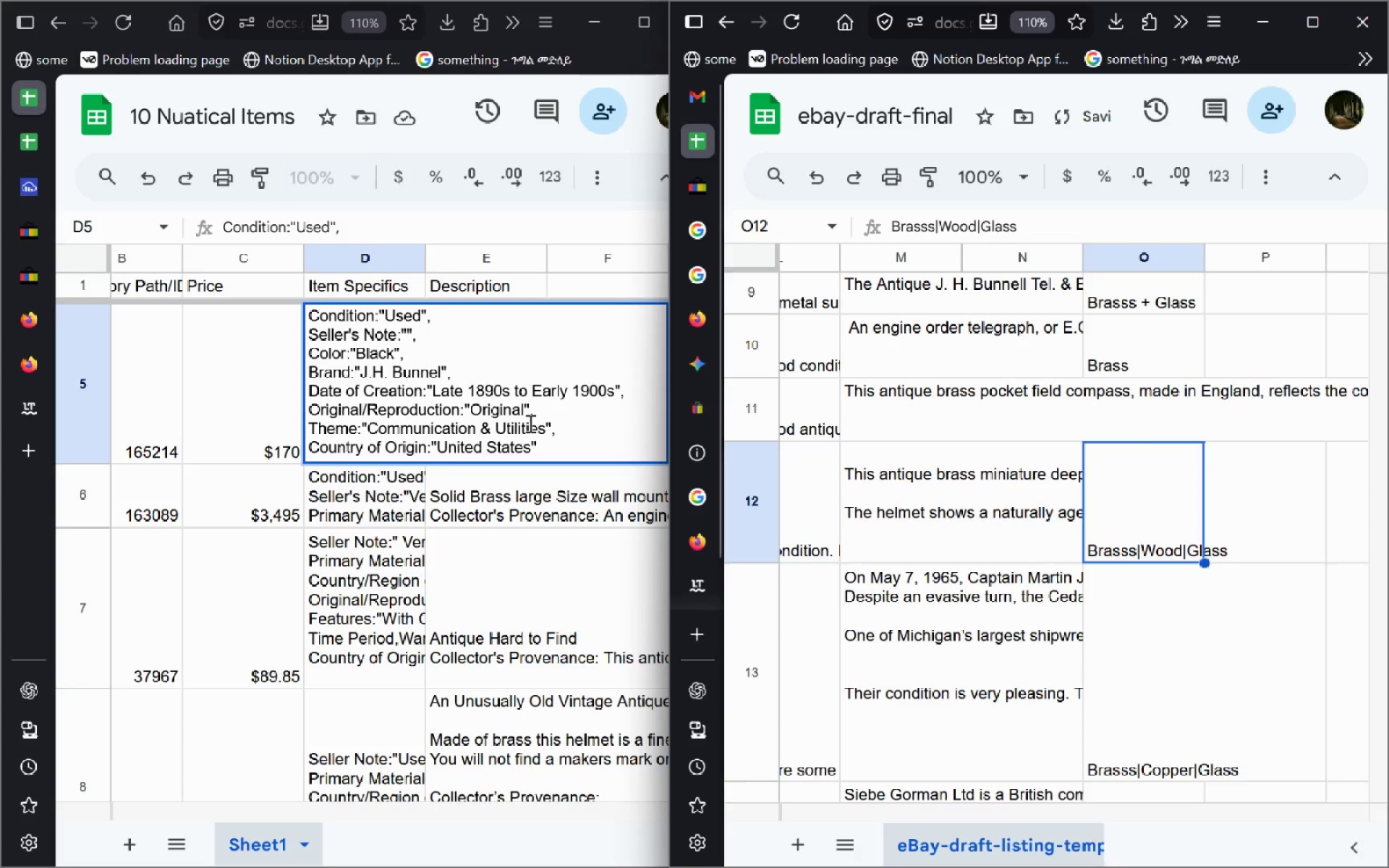 
left_click([376, 499])
 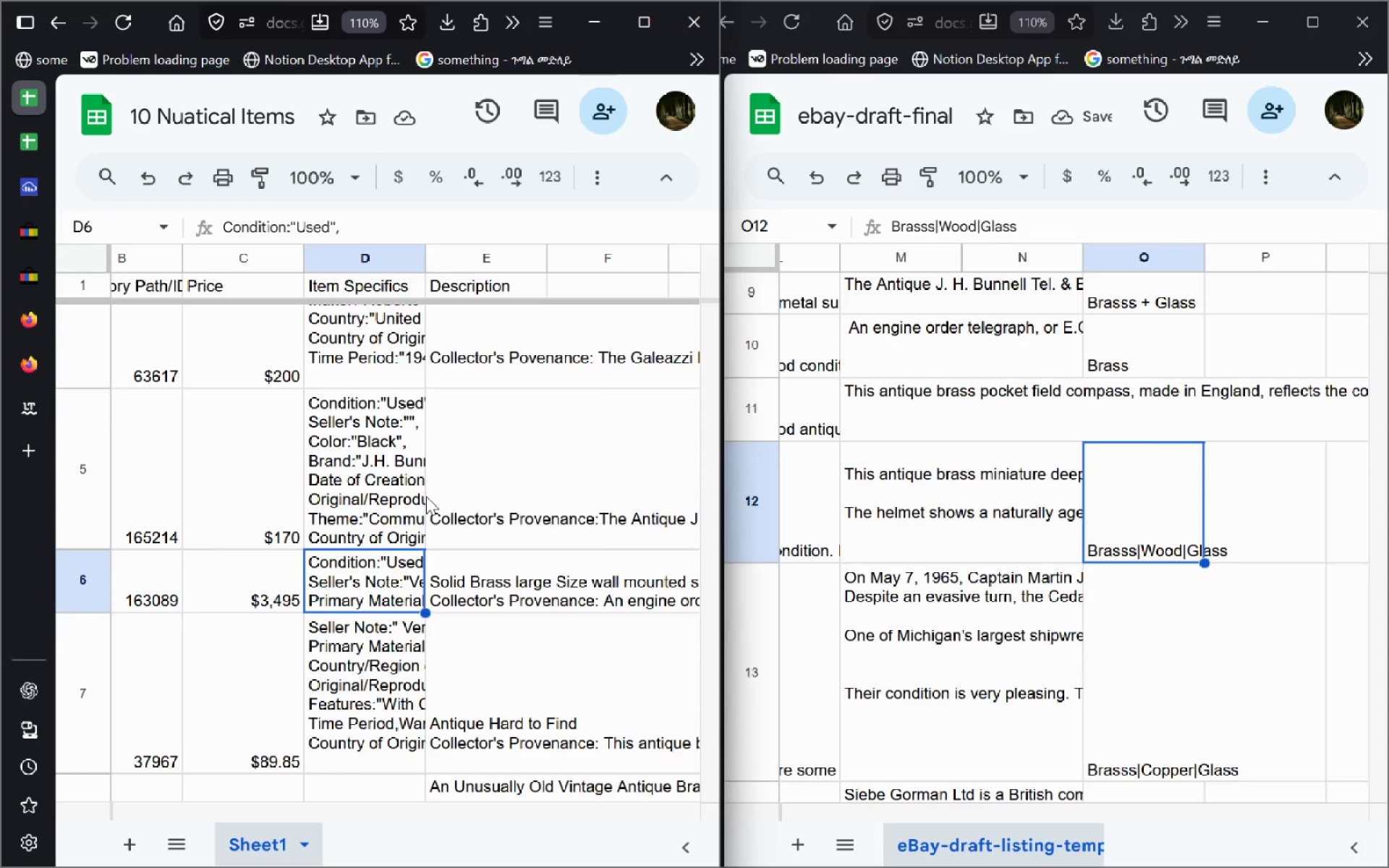 
wait(8.5)
 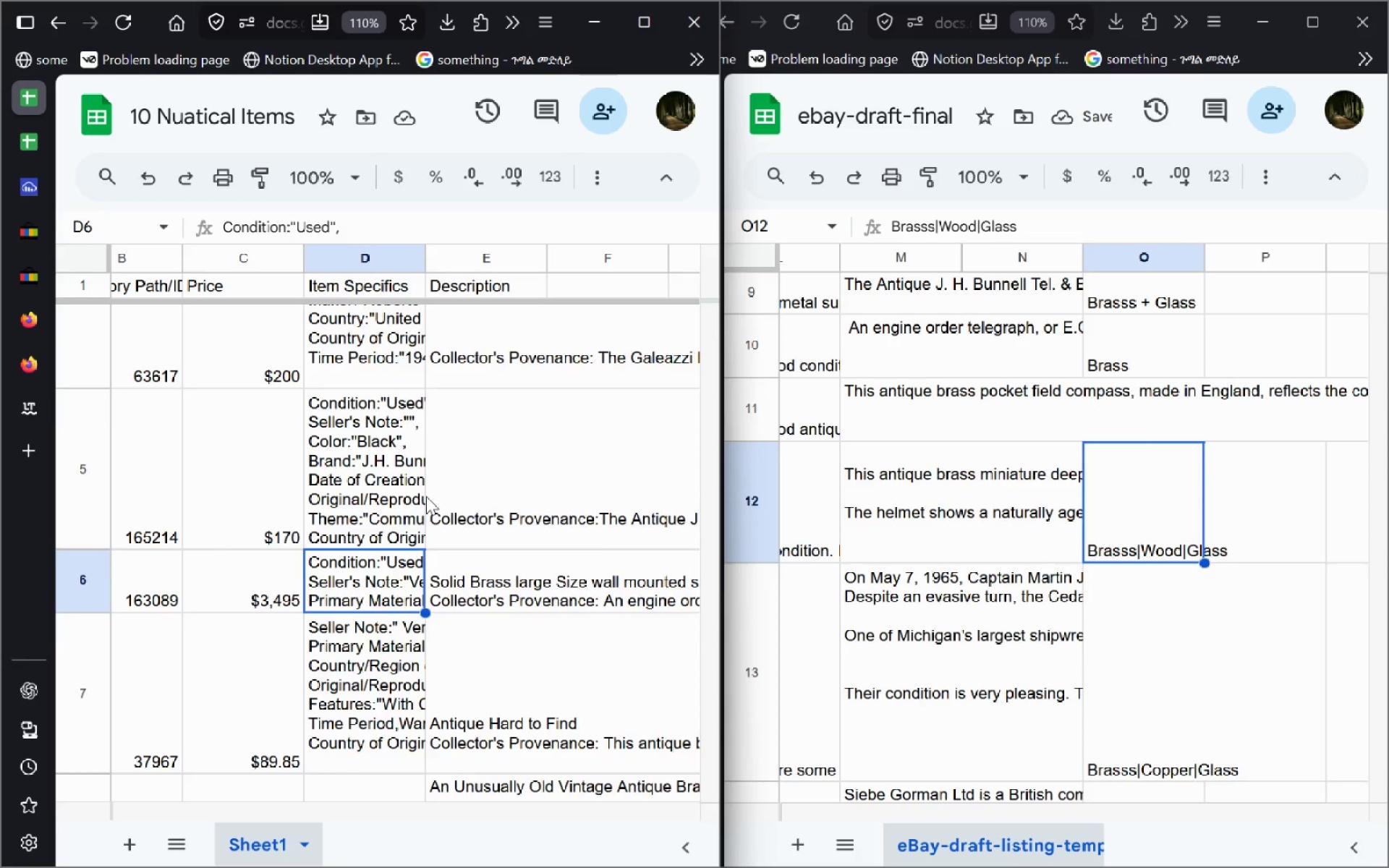 
double_click([360, 611])
 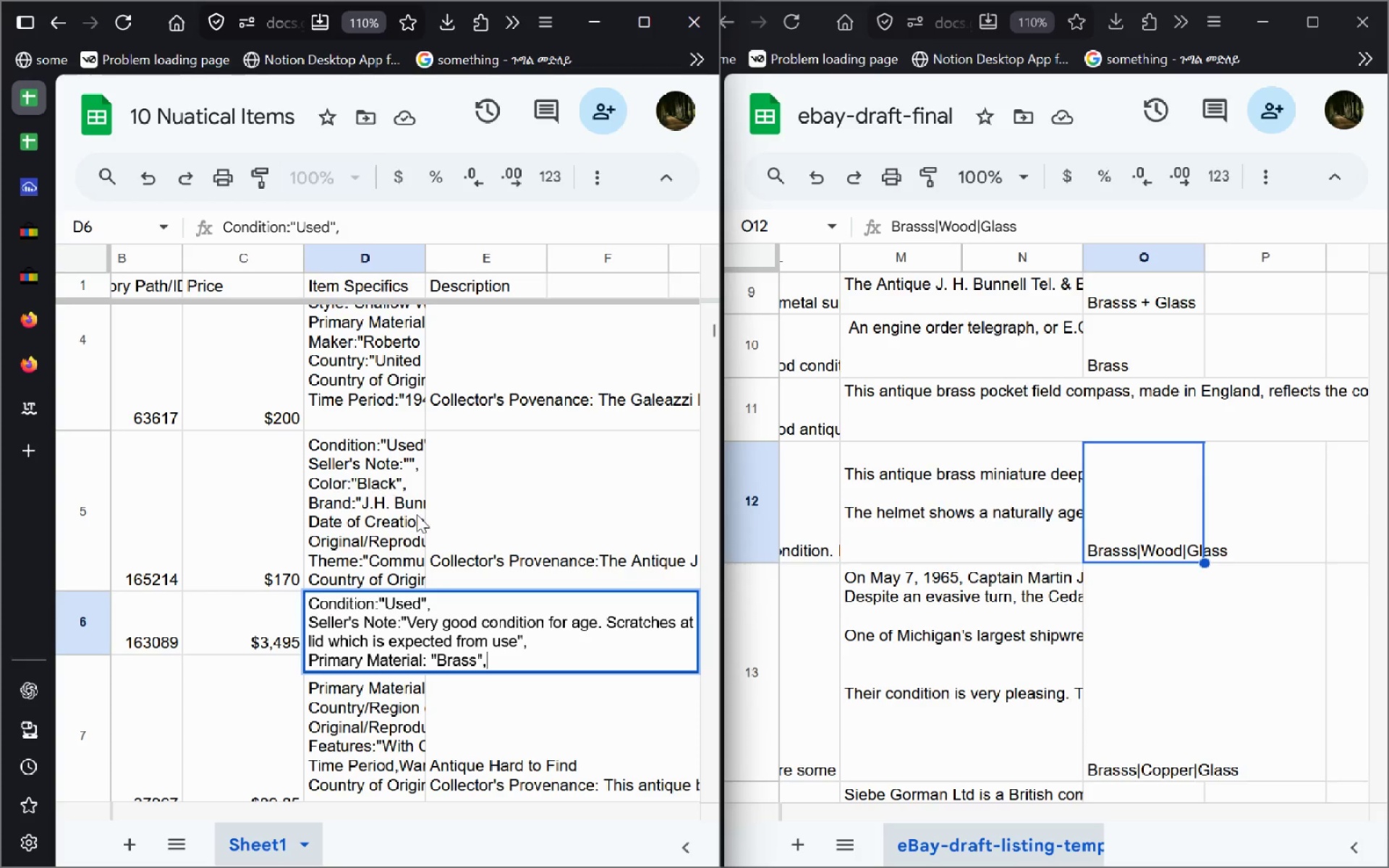 
wait(6.22)
 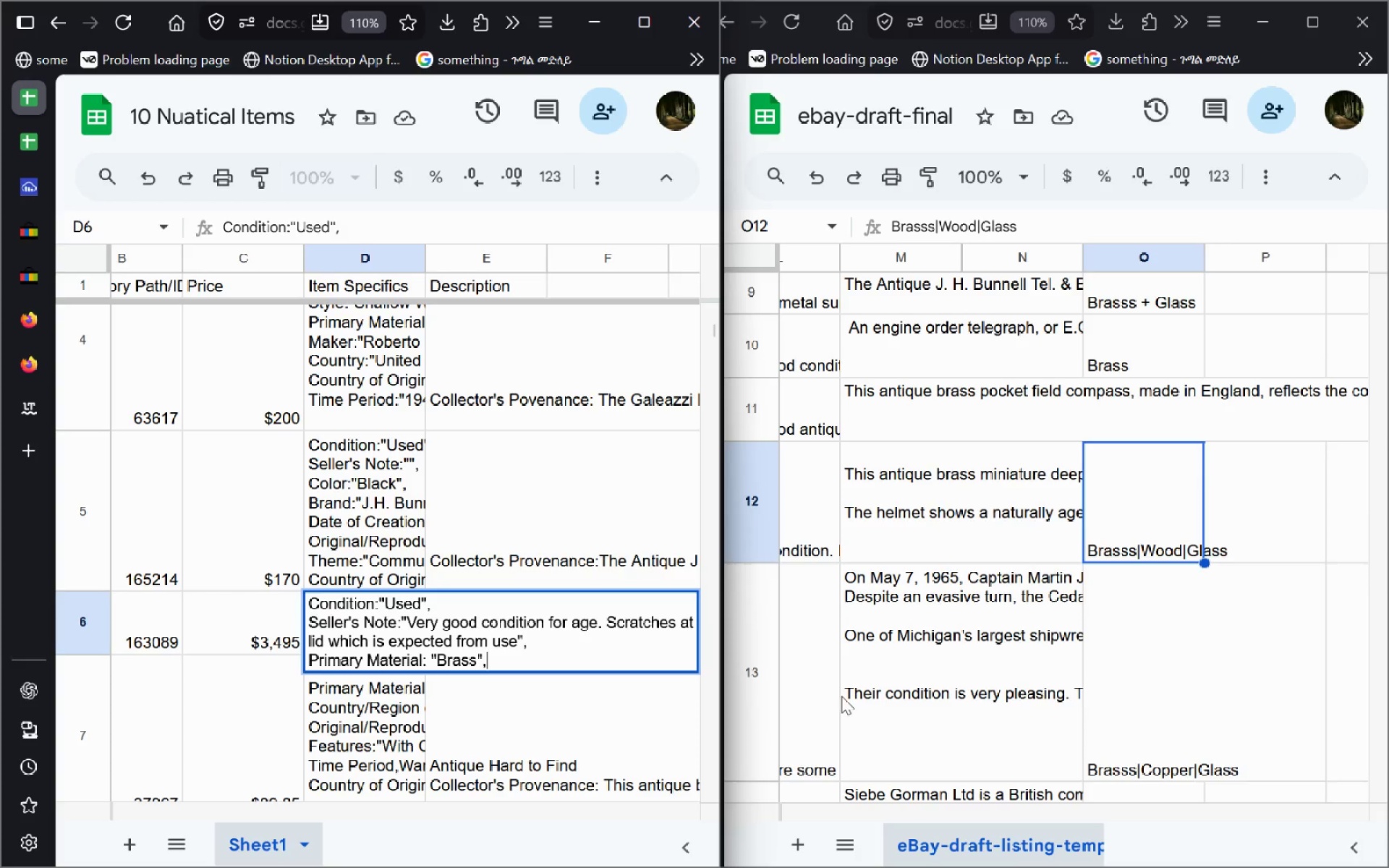 
left_click([394, 650])
 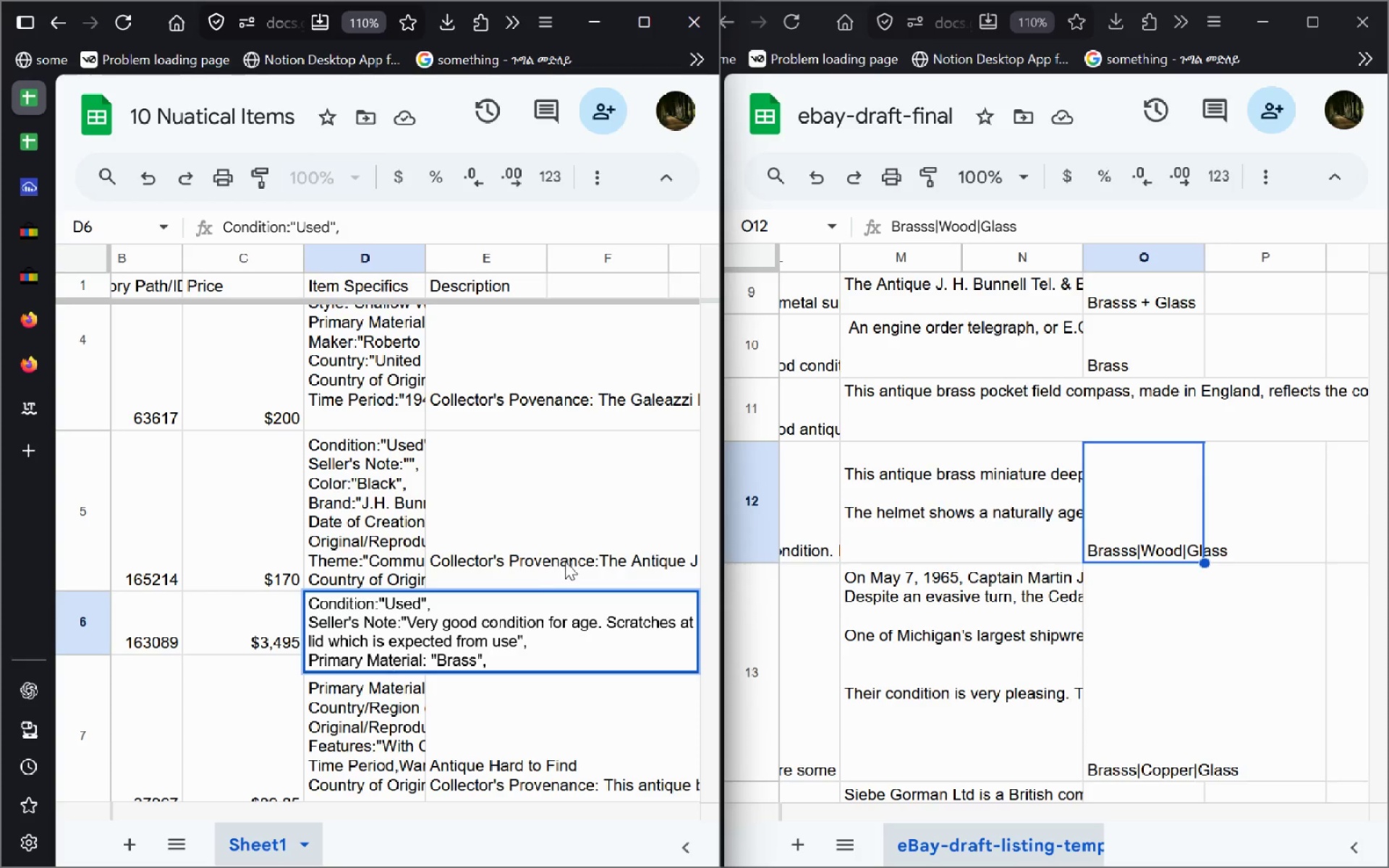 
left_click([562, 561])
 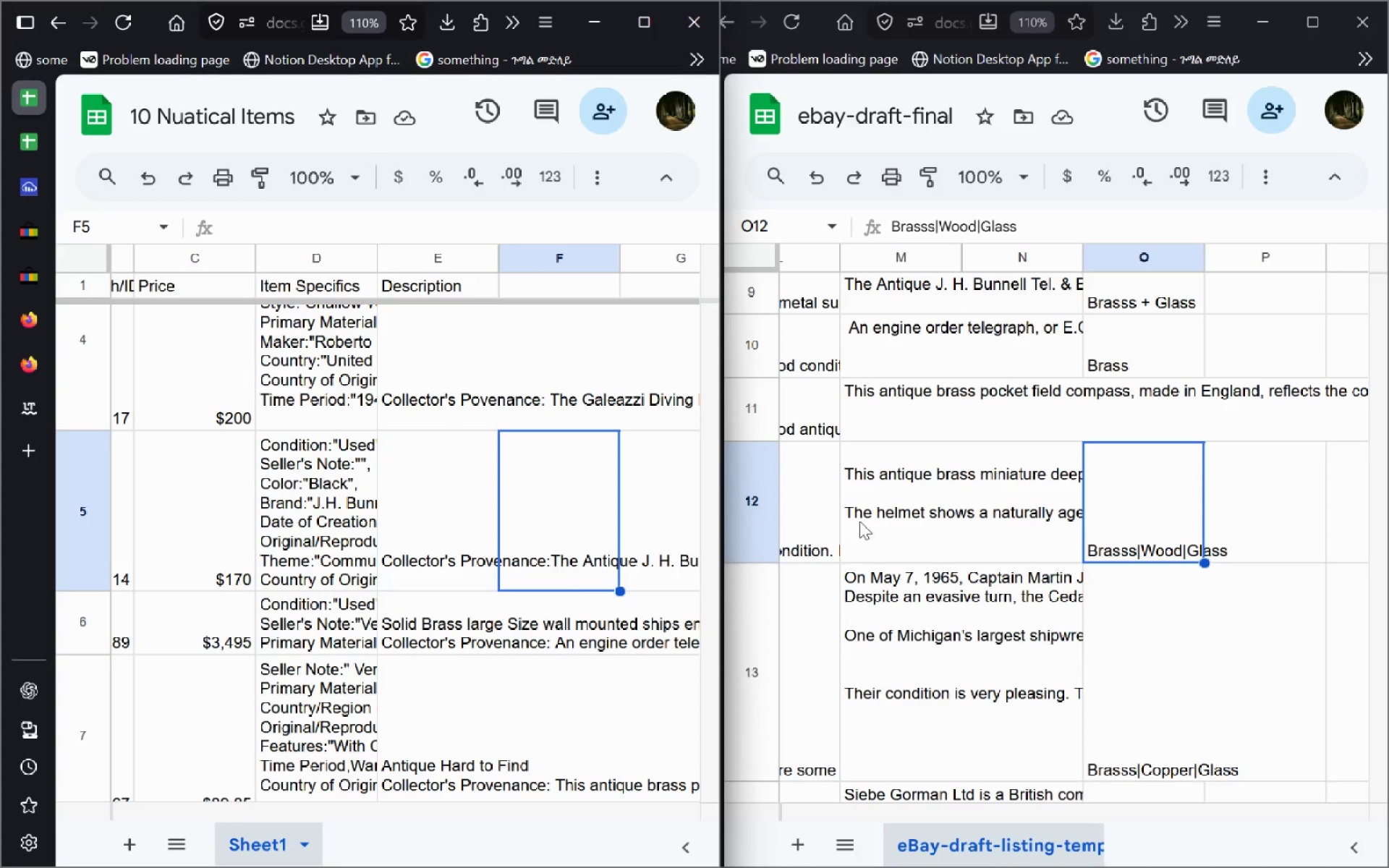 
wait(6.86)
 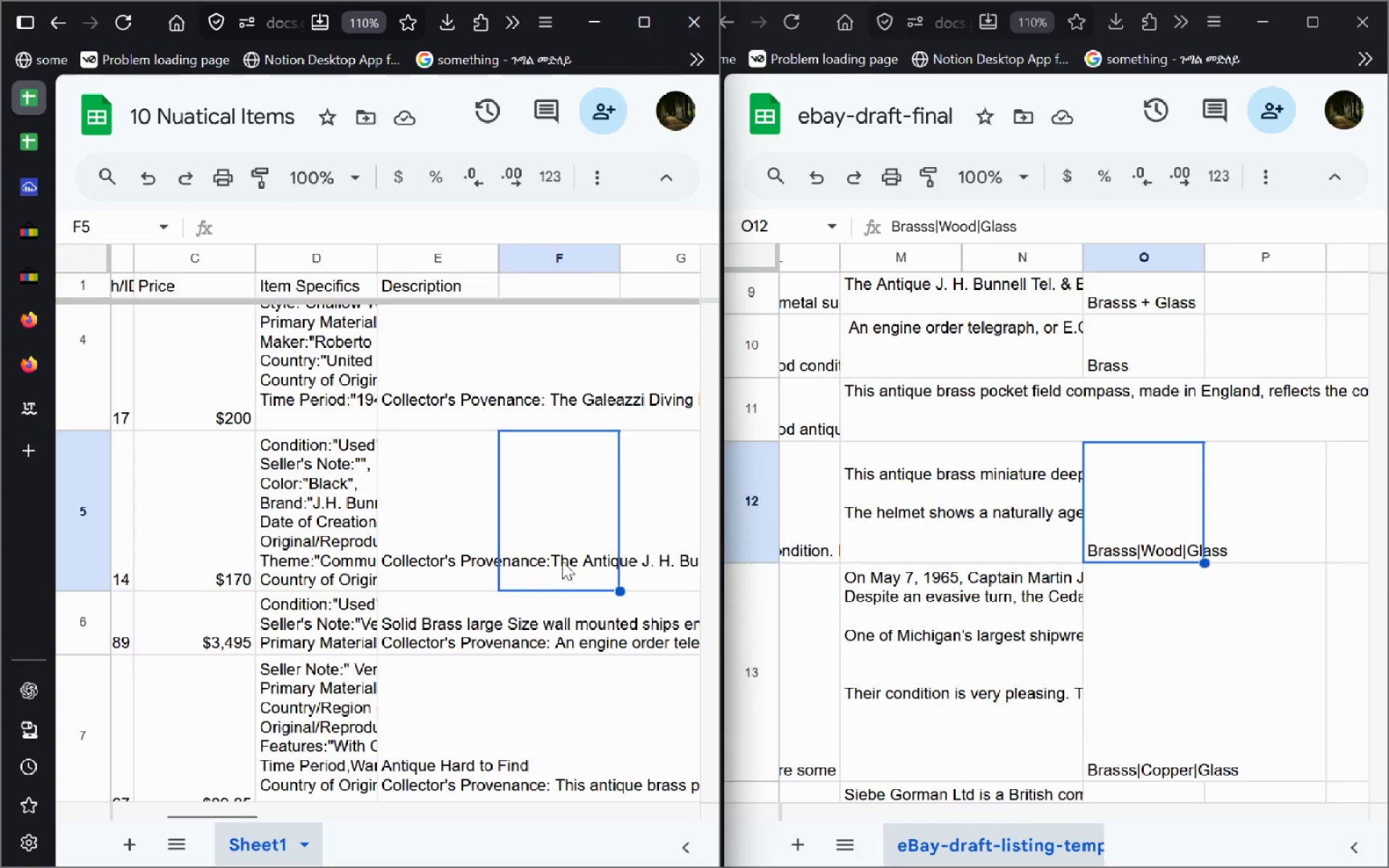 
double_click([293, 536])
 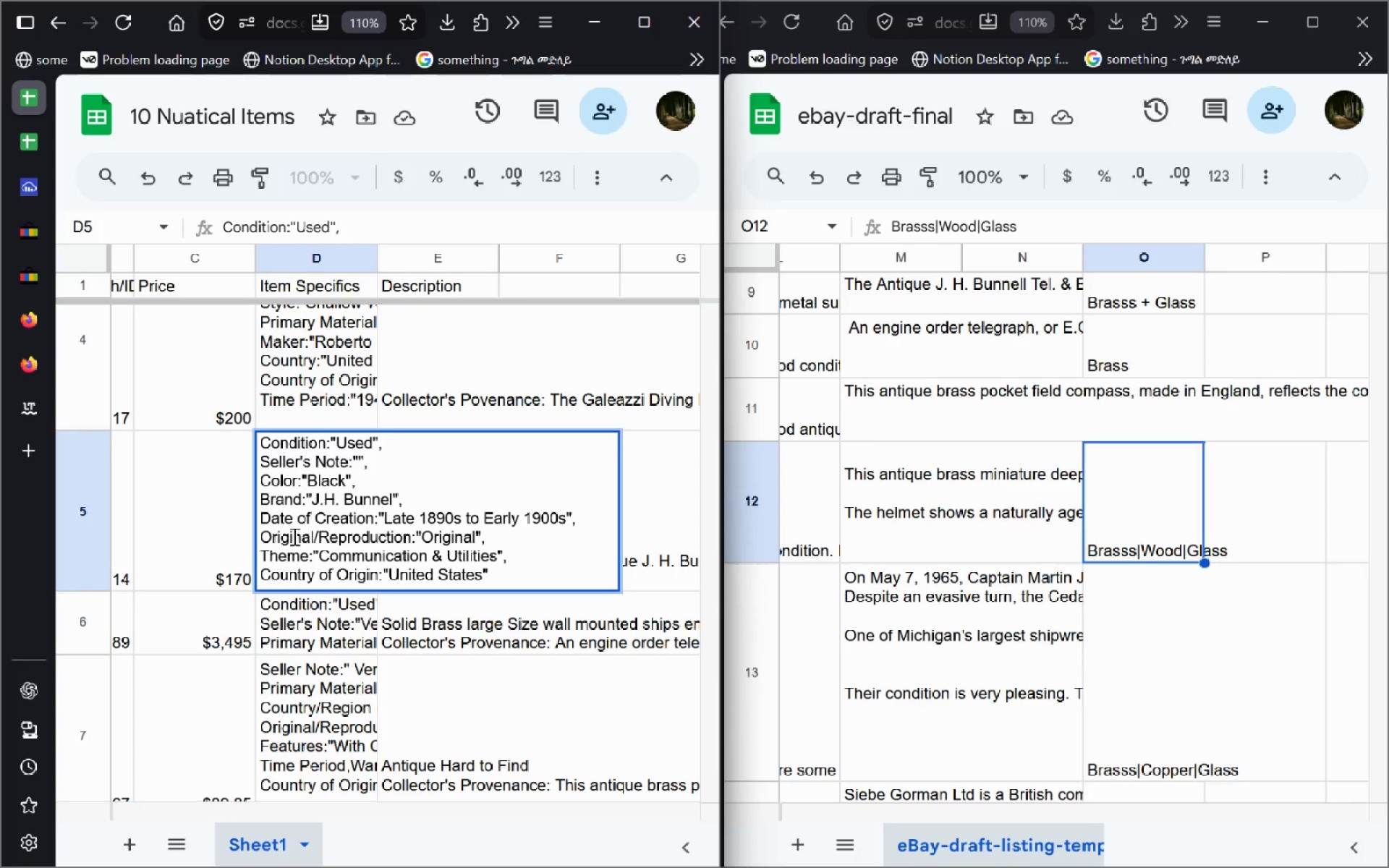 
left_click([302, 617])
 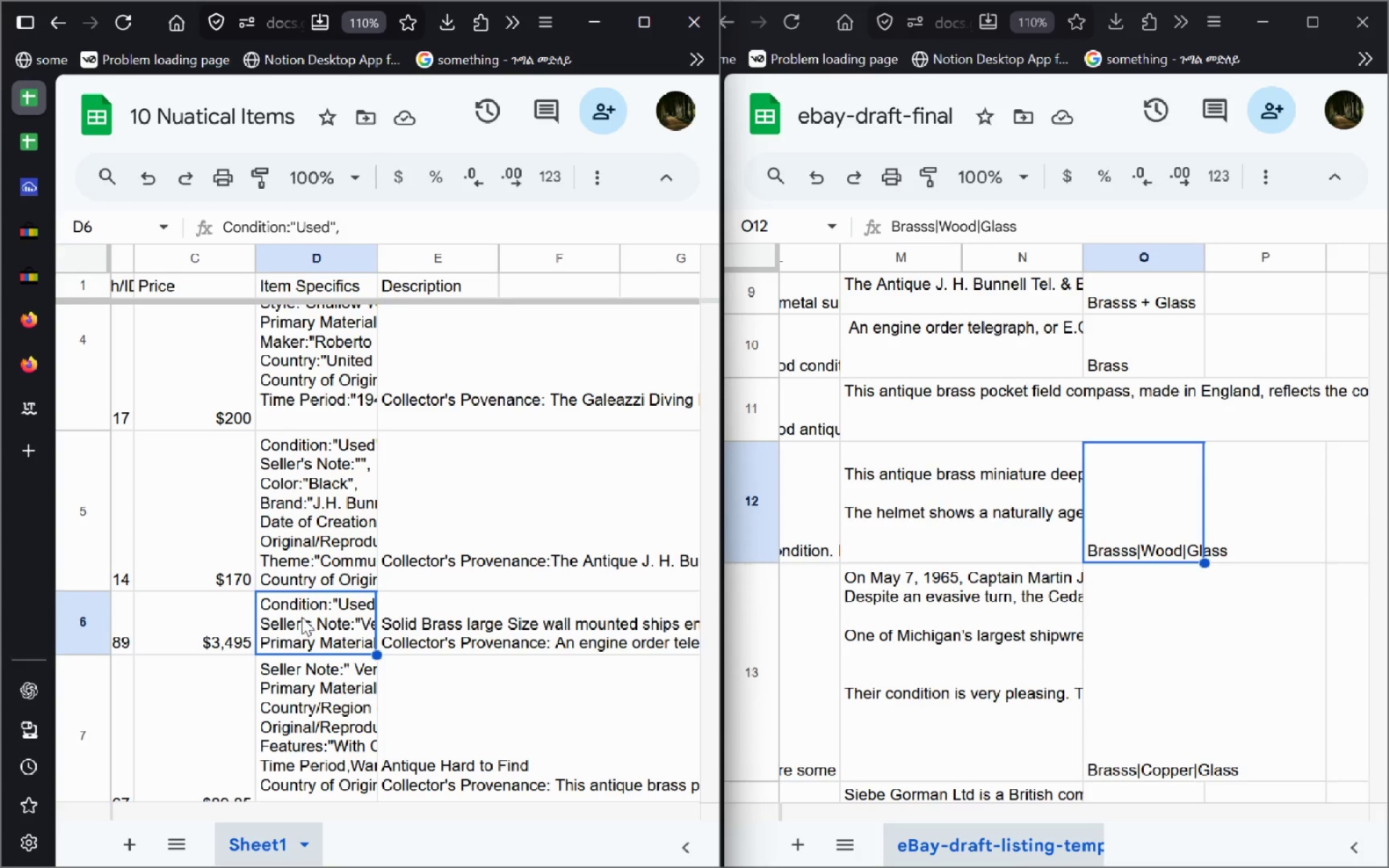 
double_click([302, 618])
 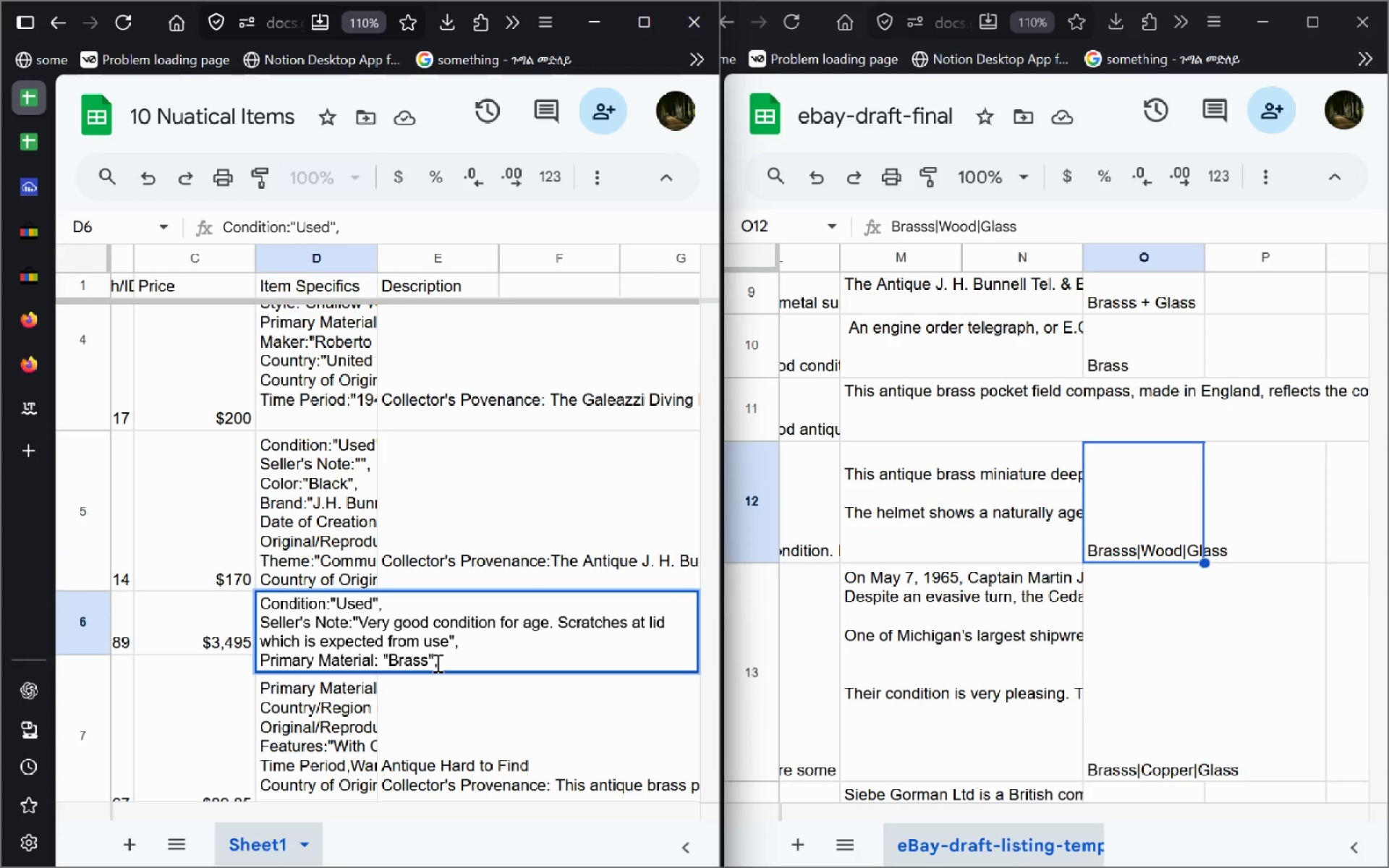 
double_click([305, 736])
 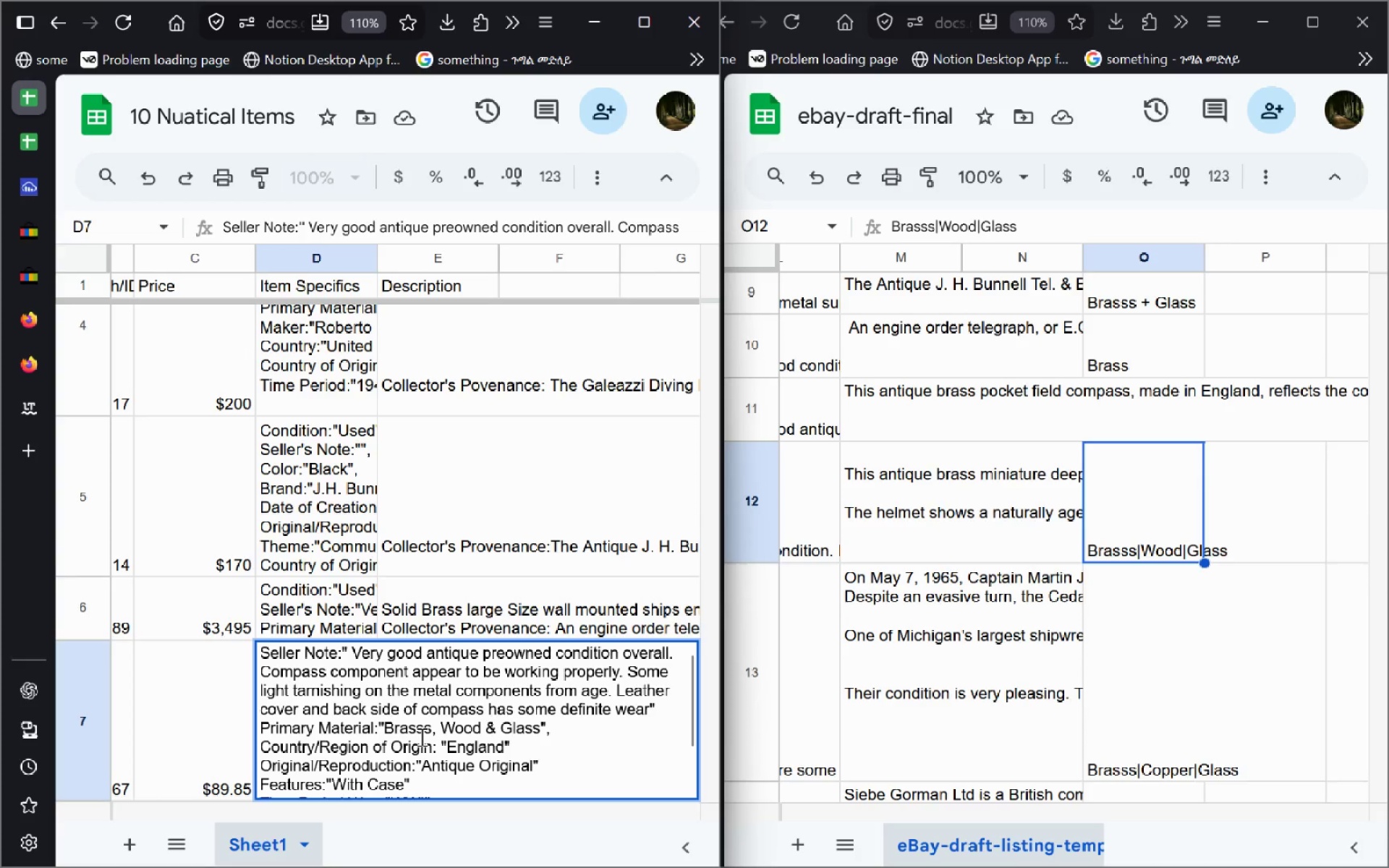 
wait(6.39)
 